 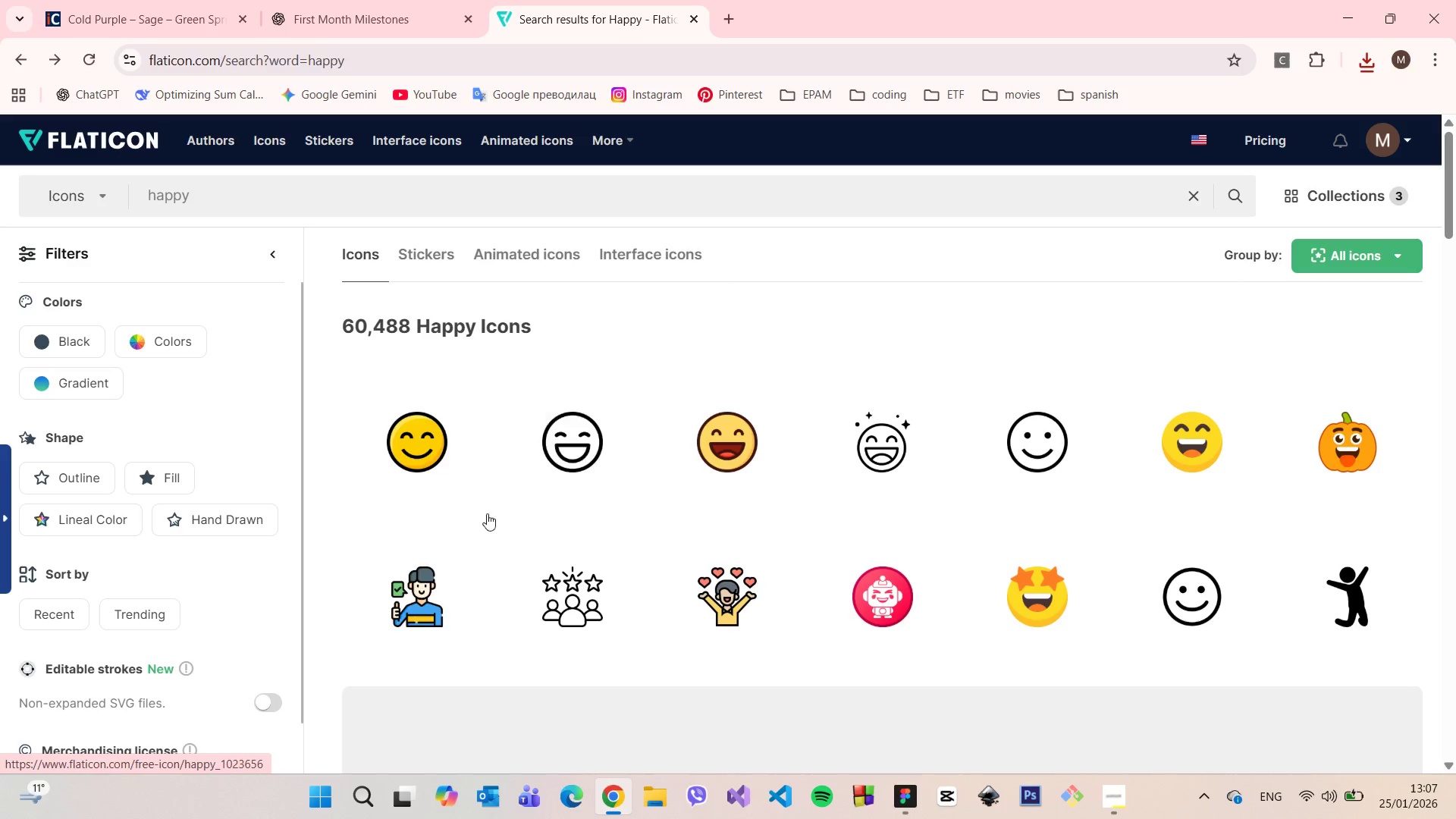 
left_click_drag(start_coordinate=[215, 197], to_coordinate=[113, 199])
 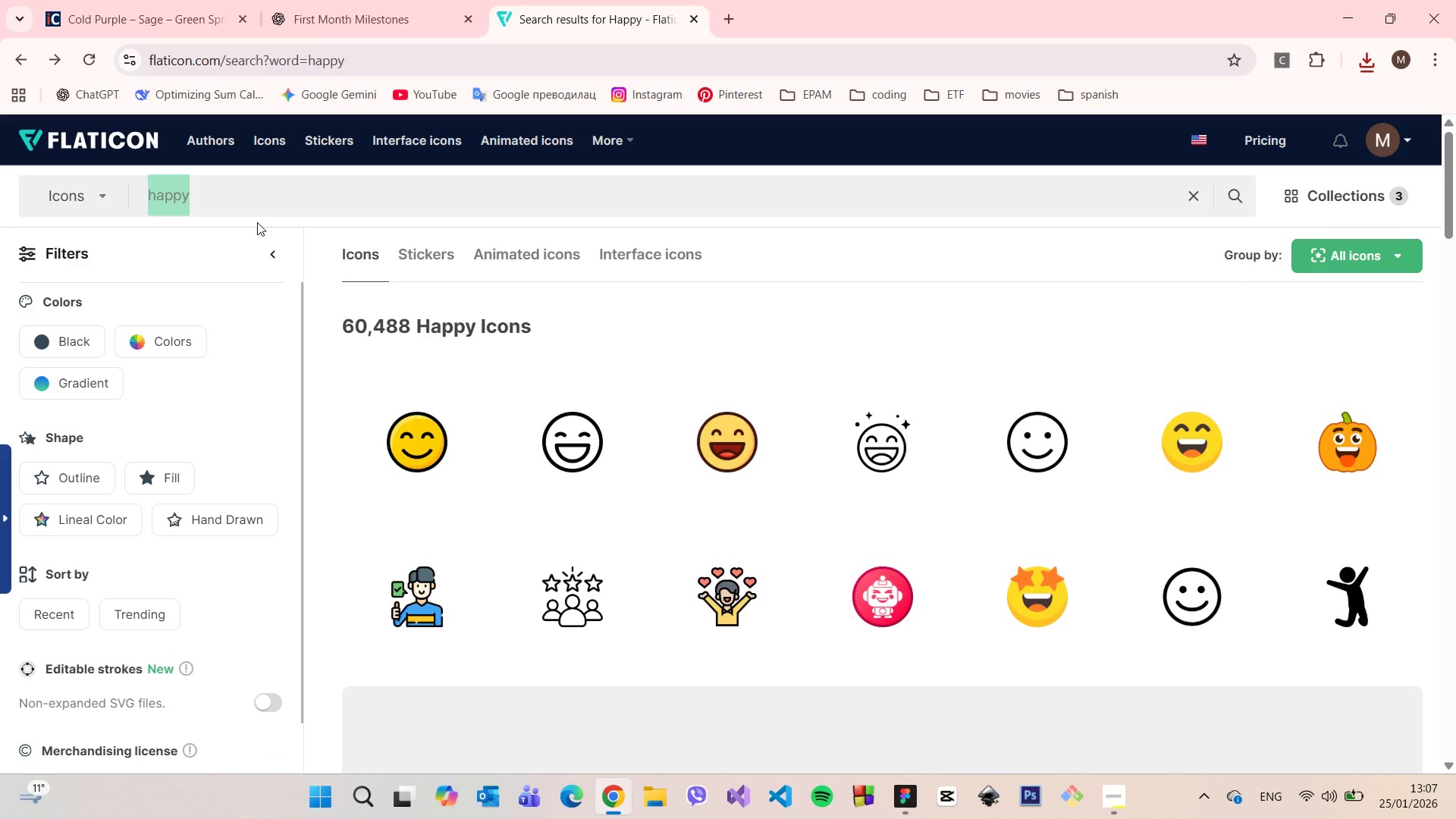 
key(Backspace)
type(children)
 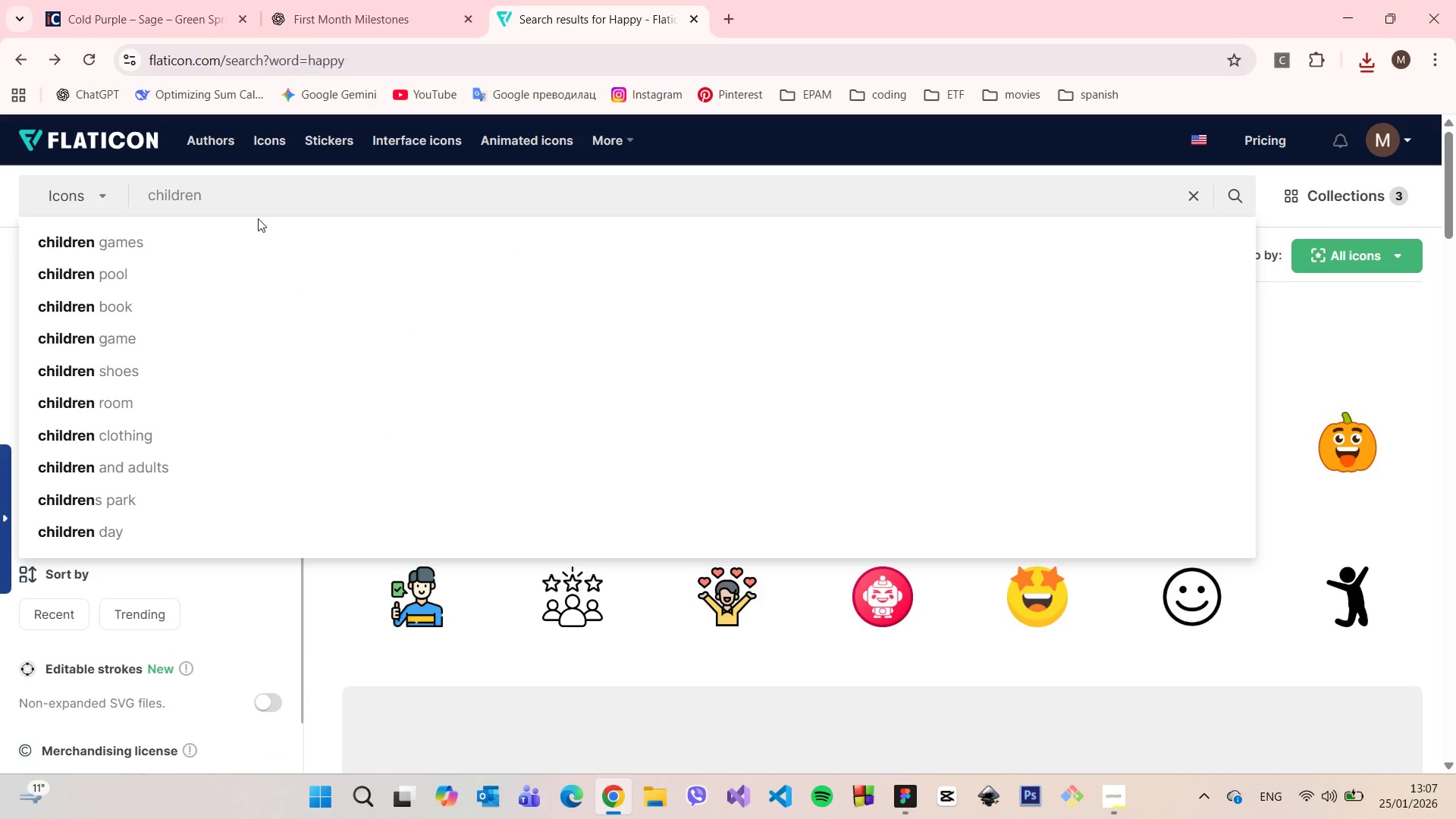 
key(Enter)
 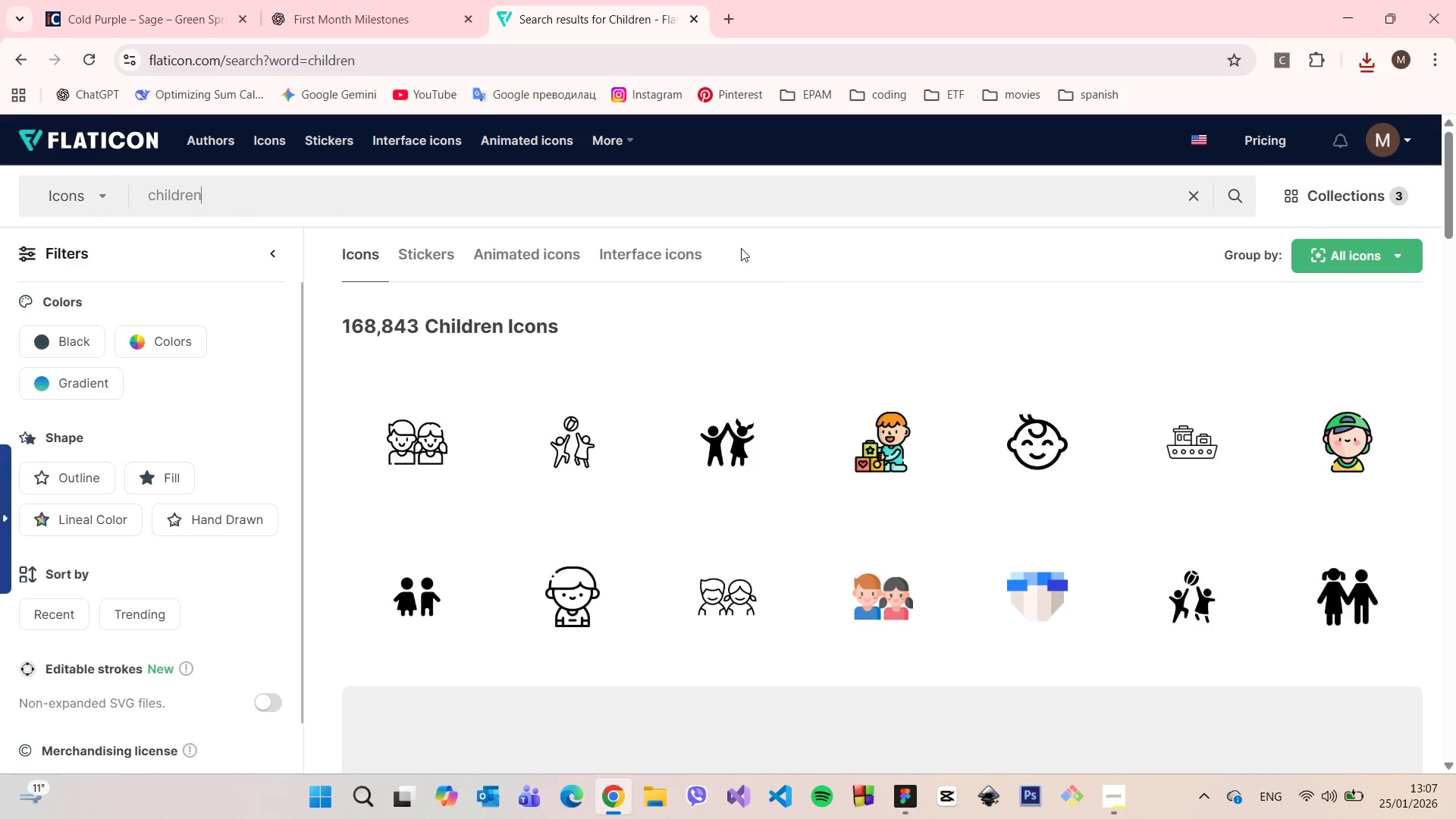 
wait(9.14)
 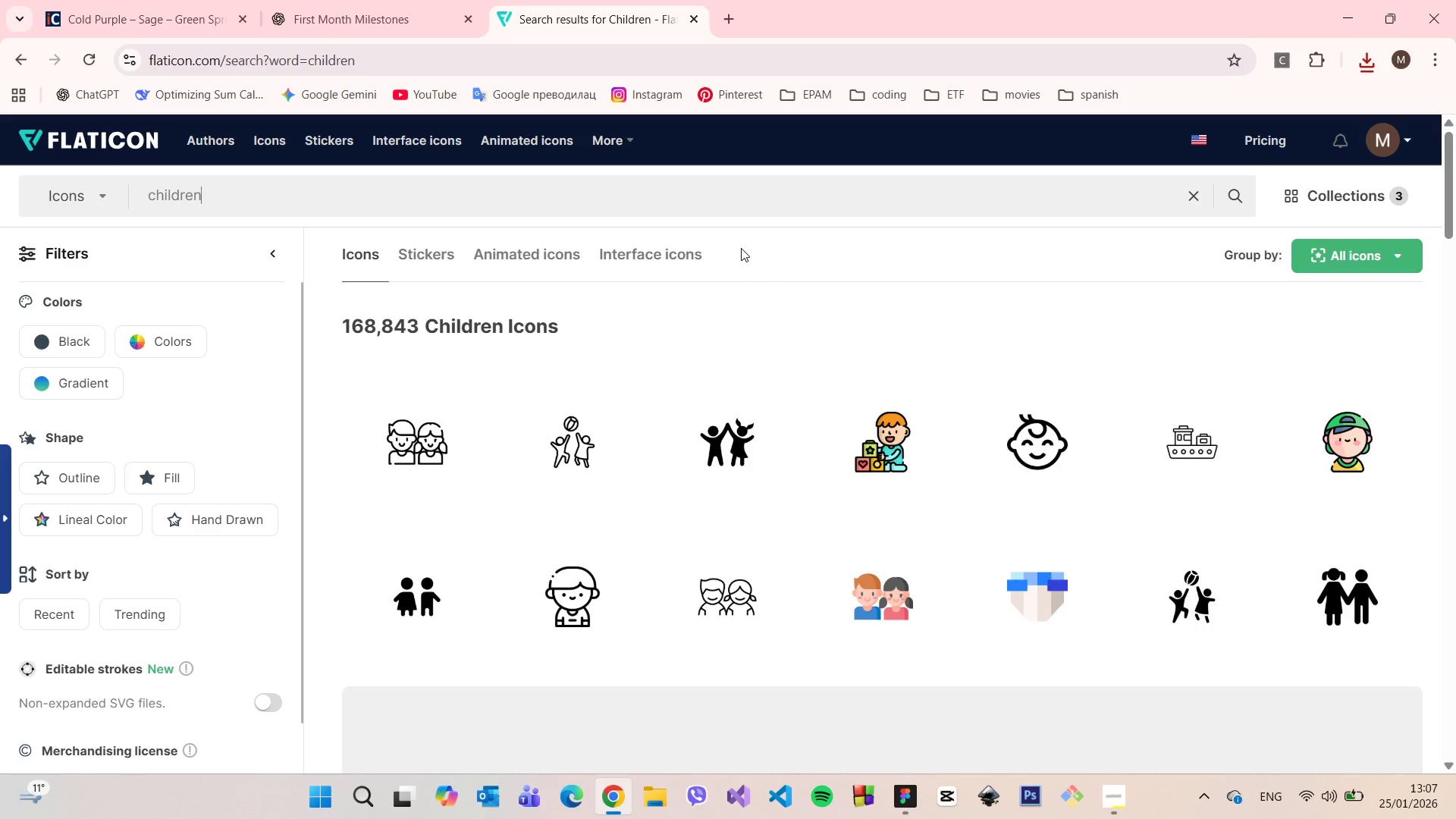 
scroll: coordinate [727, 366], scroll_direction: down, amount: 18.0
 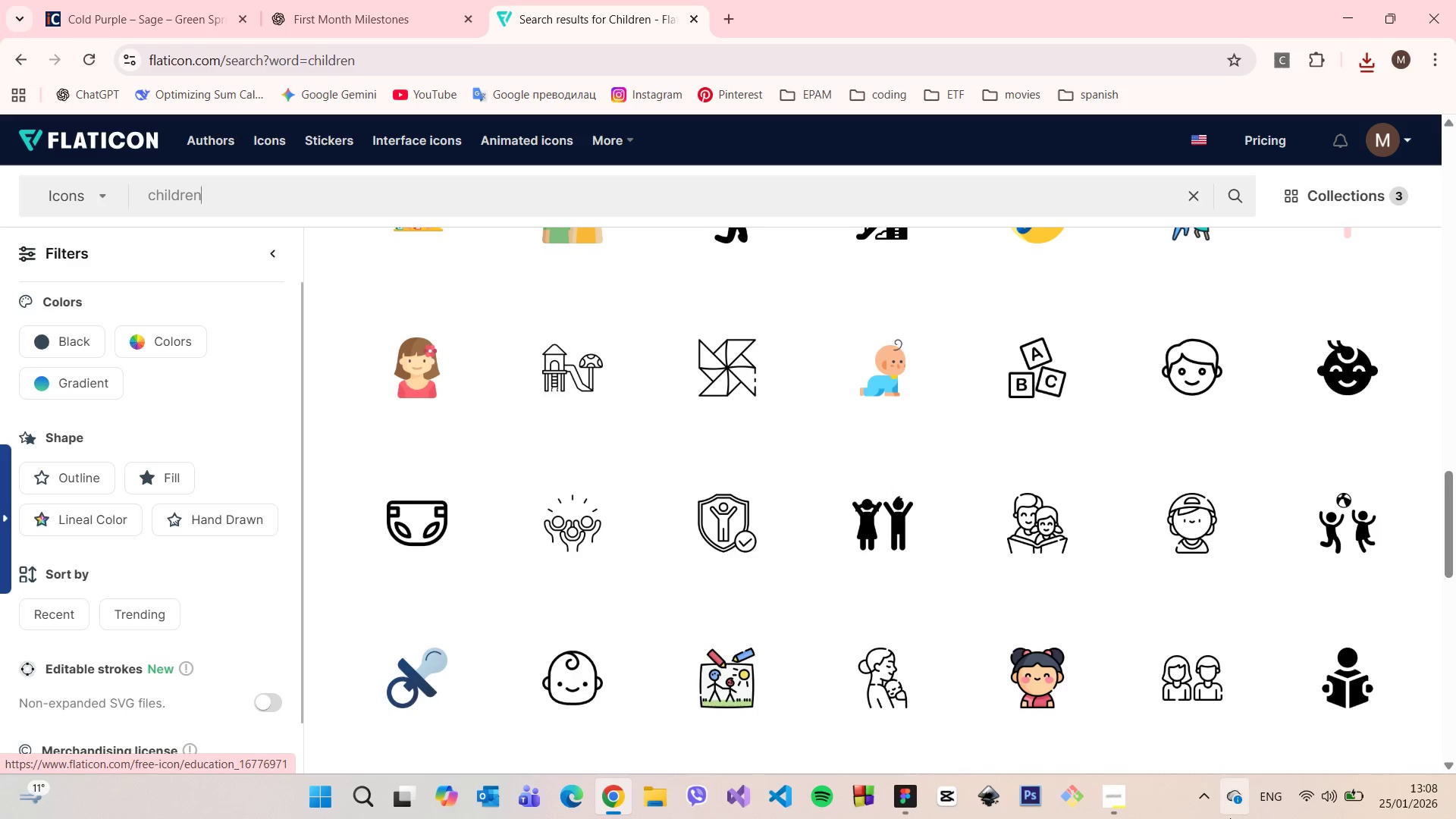 
left_click([1330, 794])
 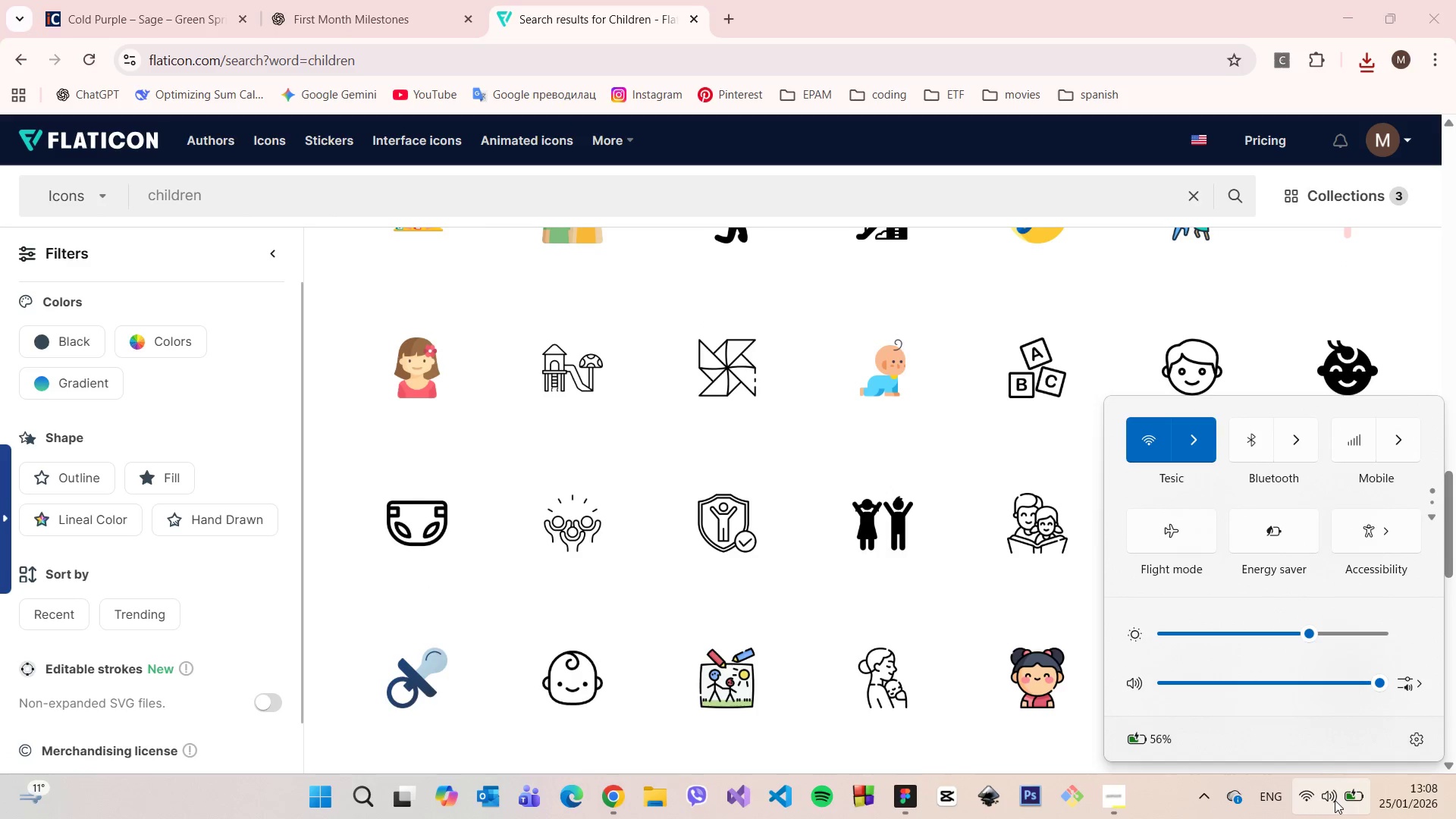 
left_click([1335, 800])
 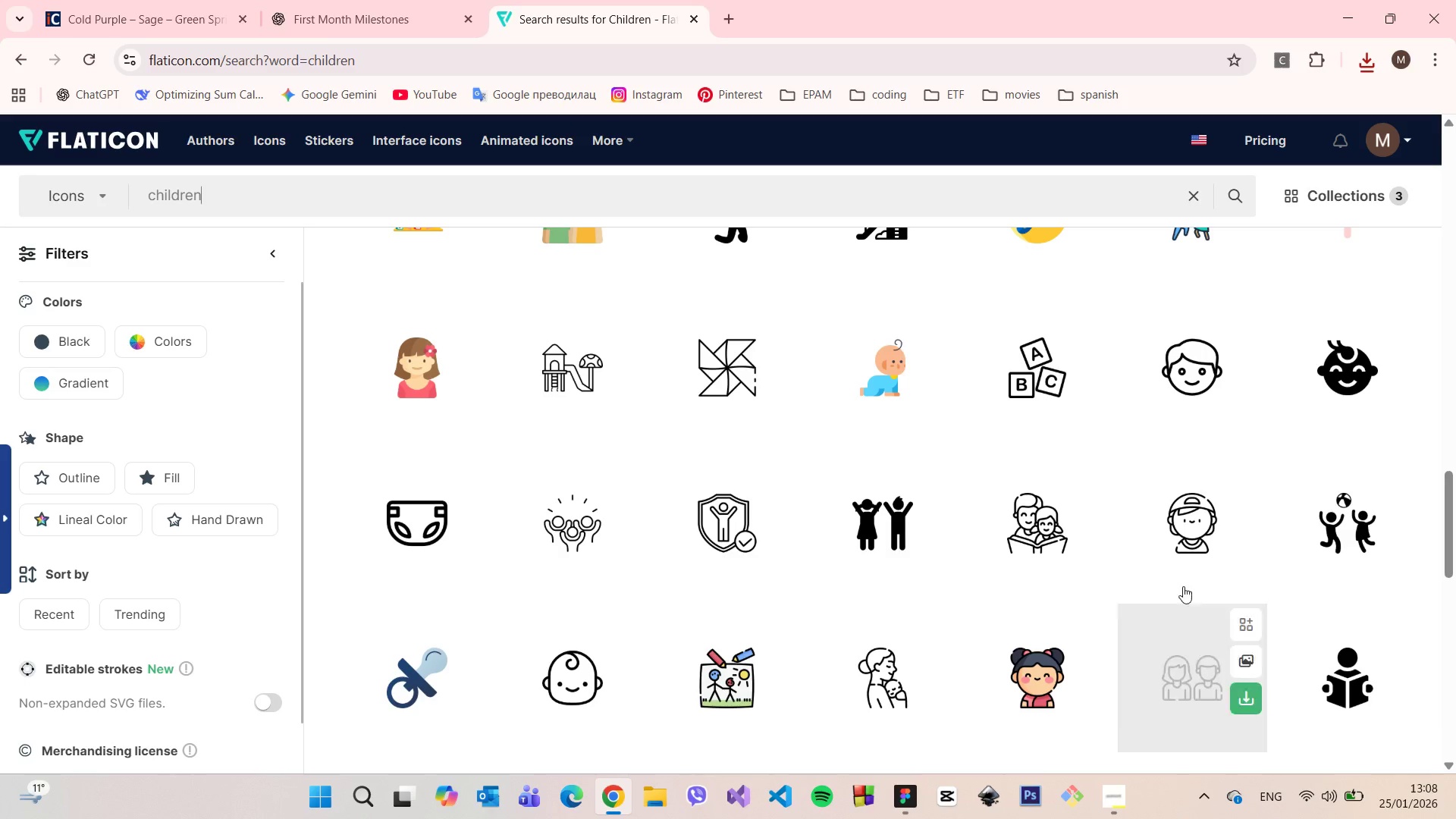 
scroll: coordinate [1138, 522], scroll_direction: down, amount: 4.0
 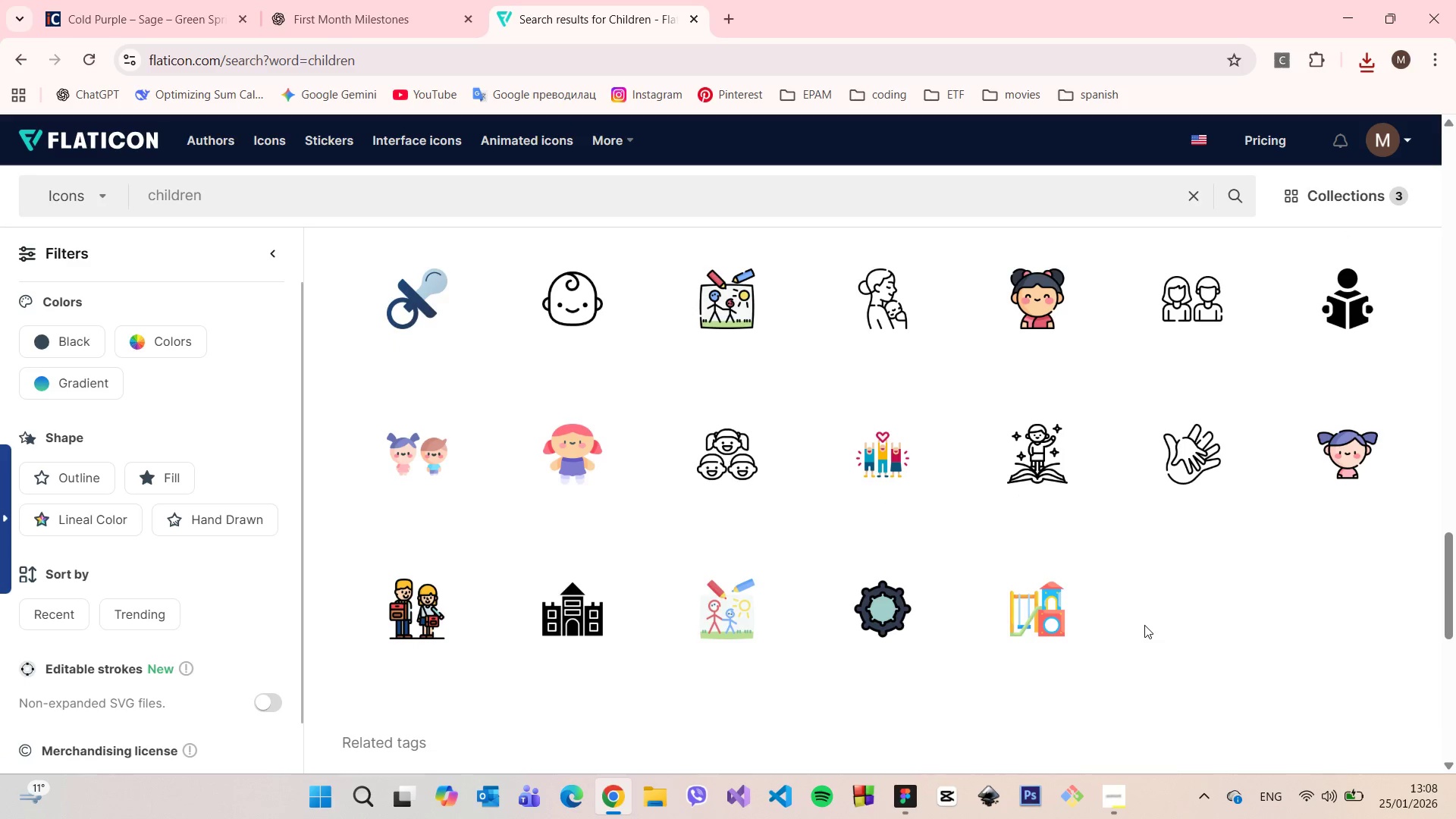 
left_click([828, 440])
 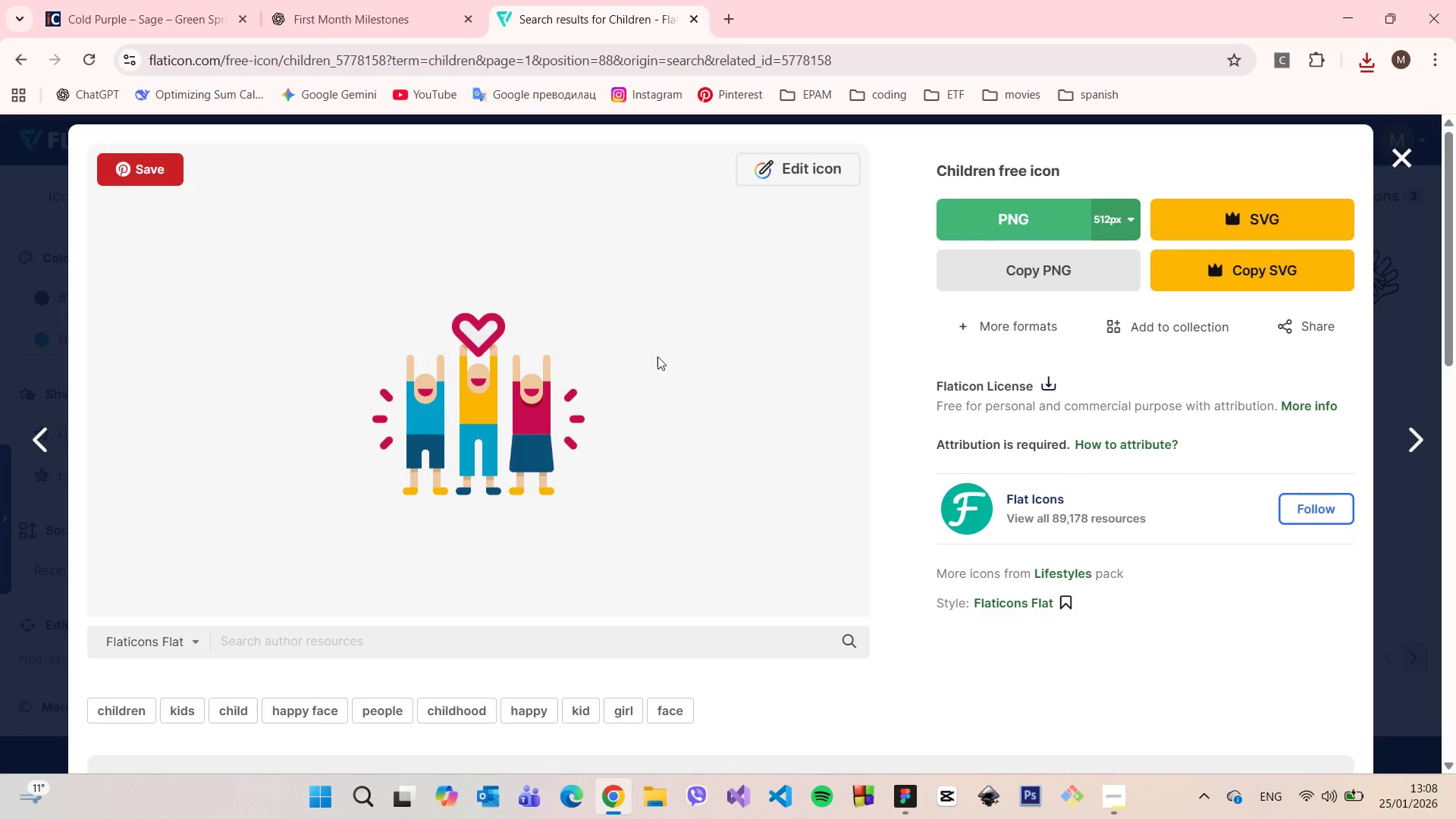 
wait(5.78)
 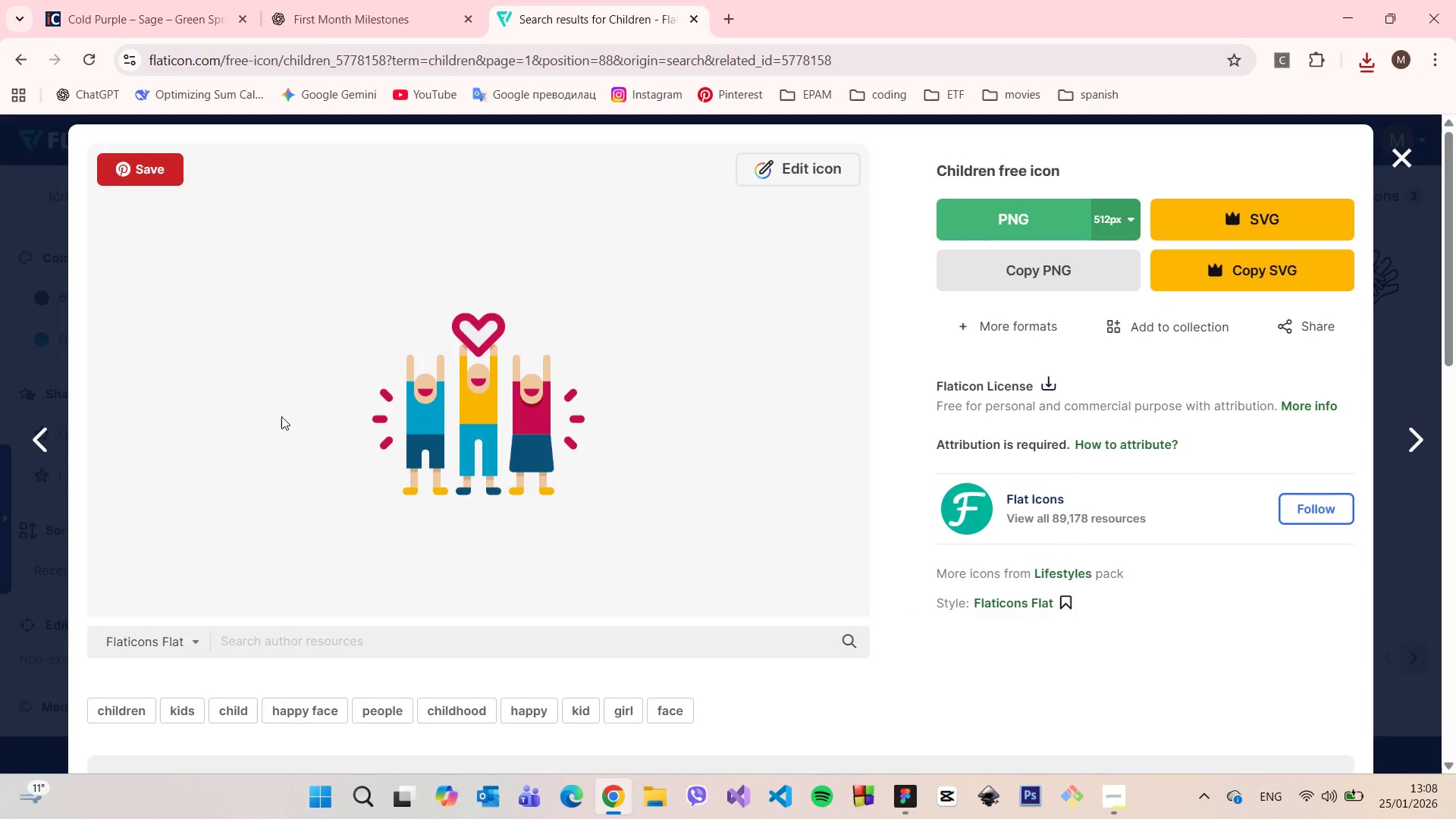 
left_click([1121, 216])
 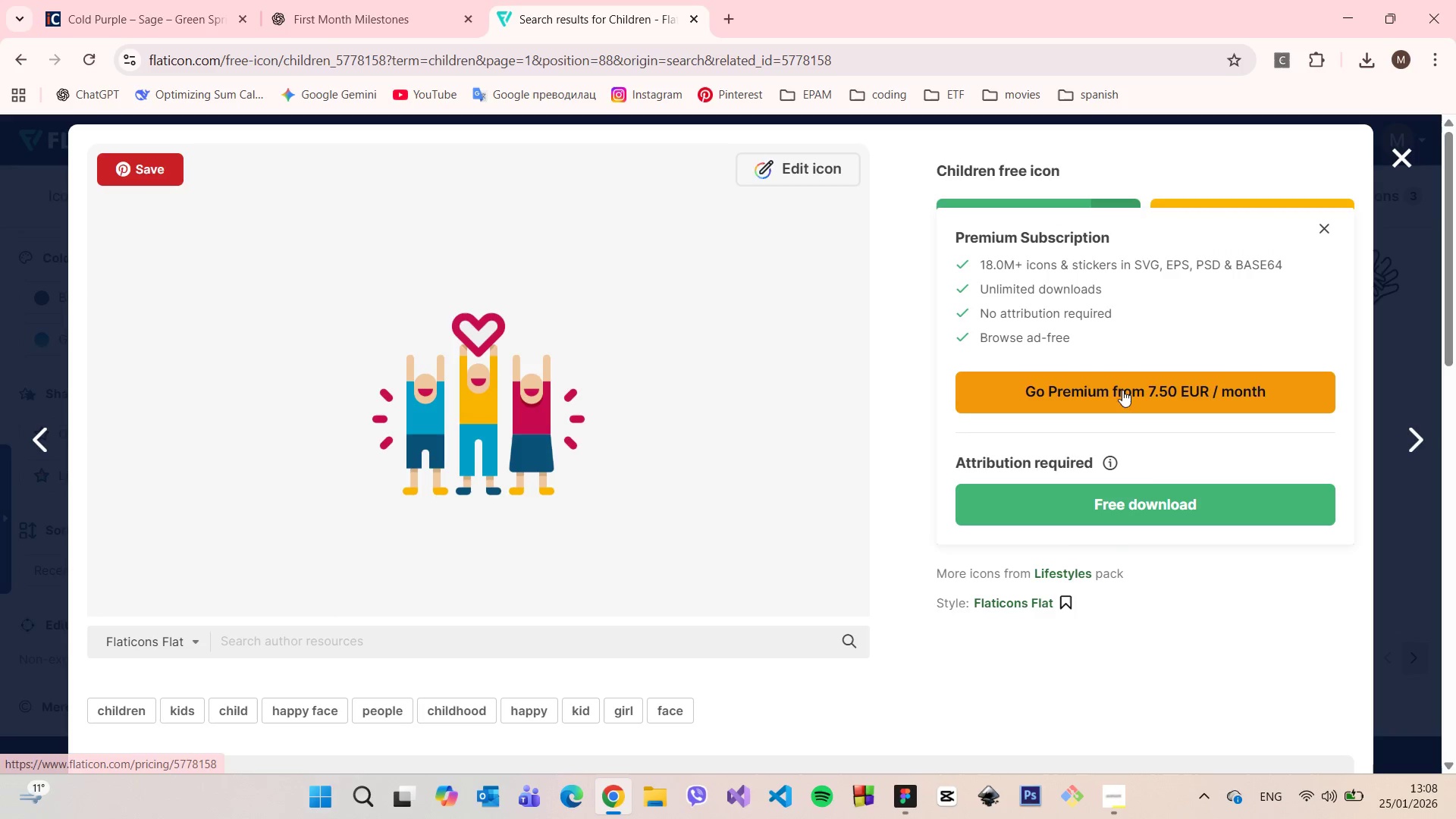 
left_click([1151, 502])
 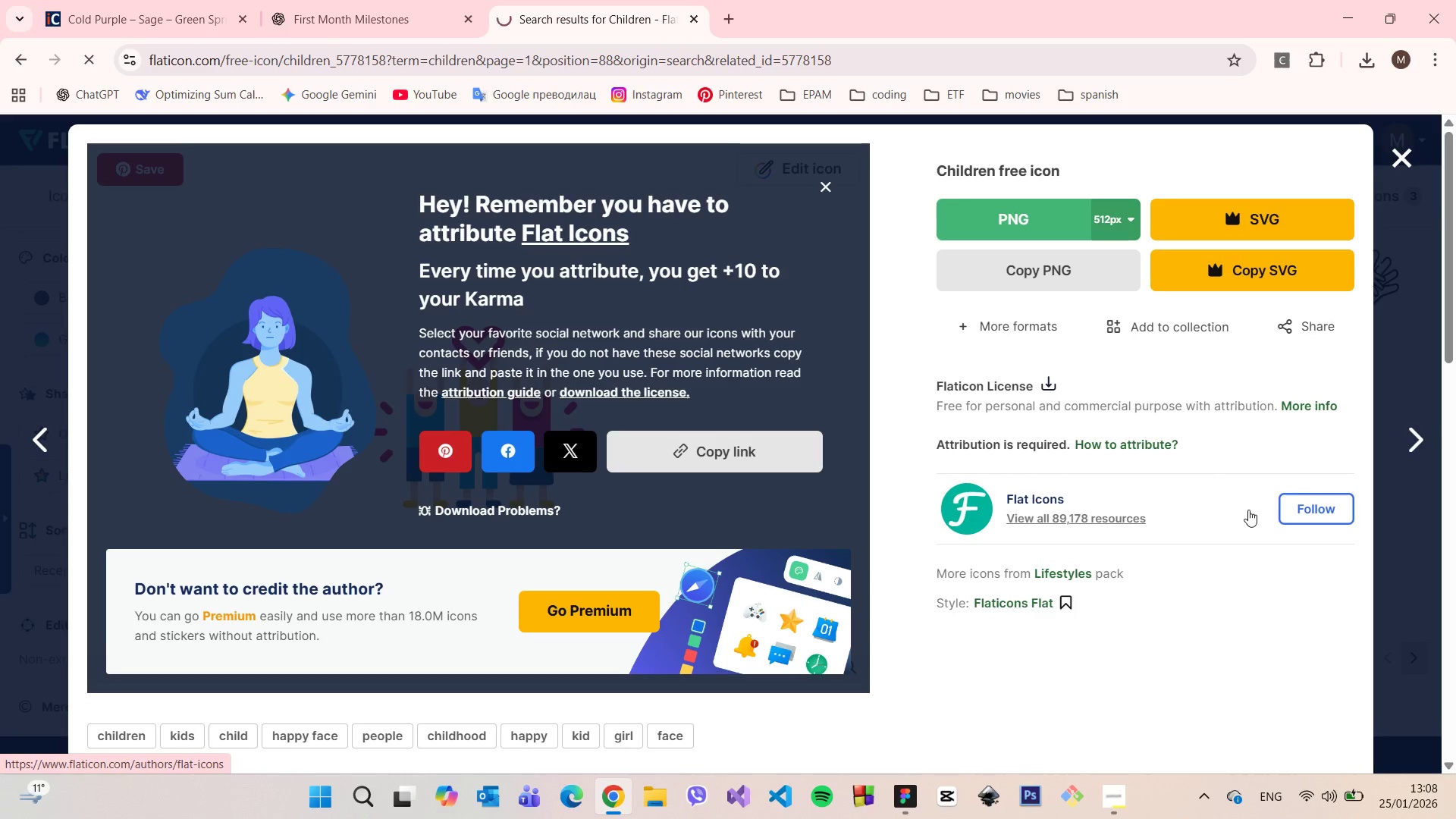 
left_click([1399, 514])
 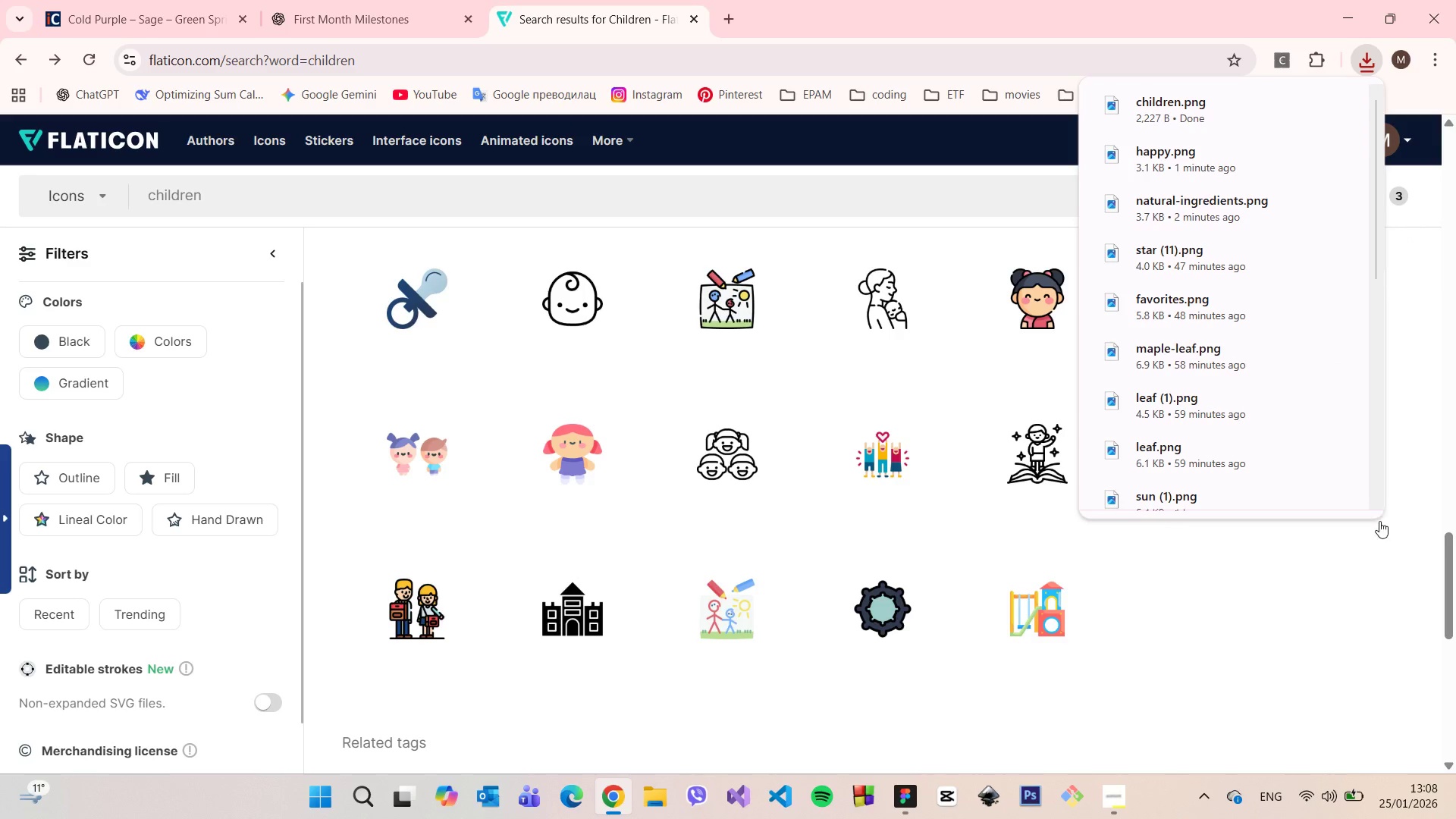 
left_click([1386, 590])
 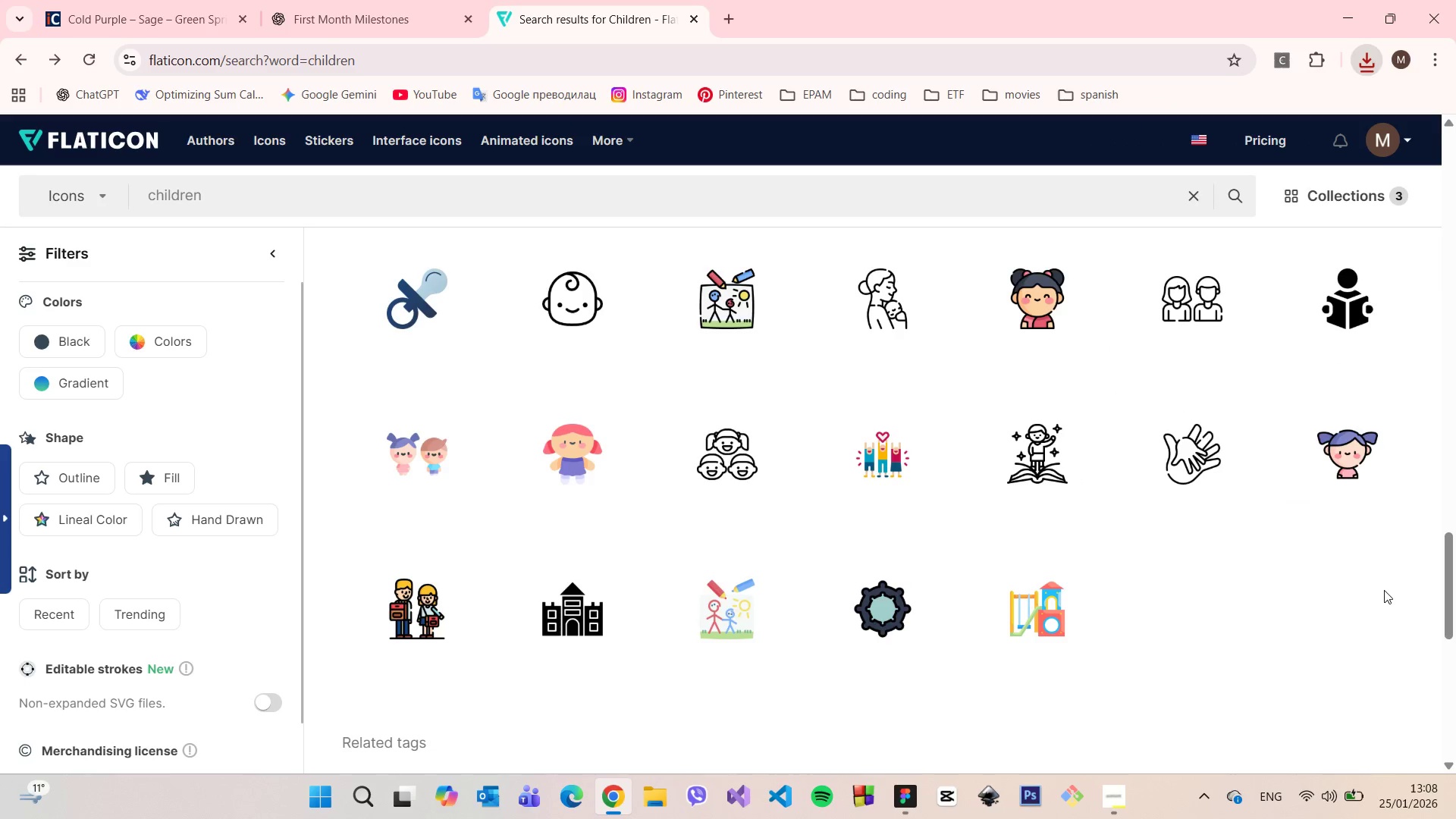 
scroll: coordinate [1378, 586], scroll_direction: down, amount: 5.0
 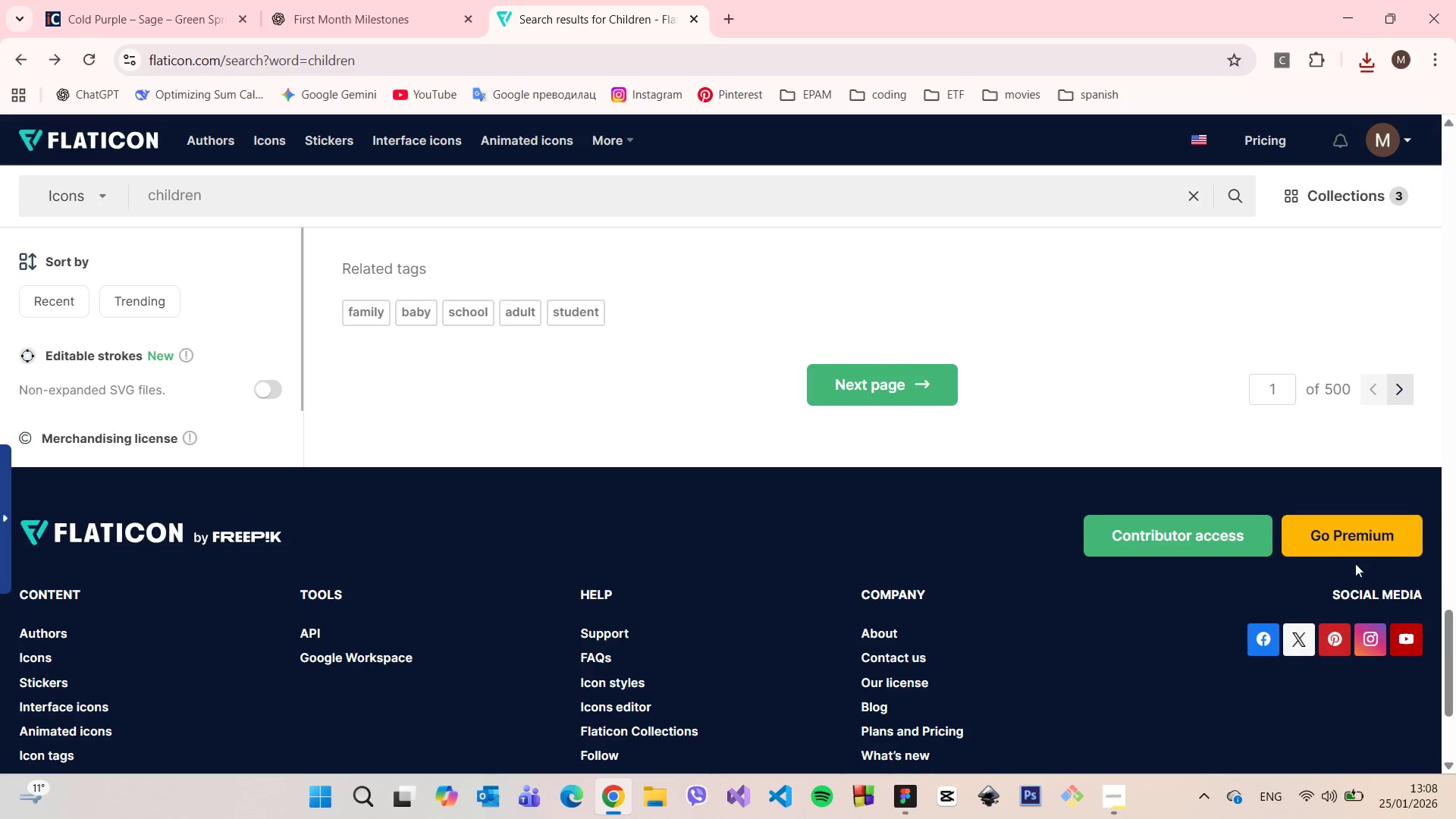 
scroll: coordinate [795, 487], scroll_direction: up, amount: 14.0
 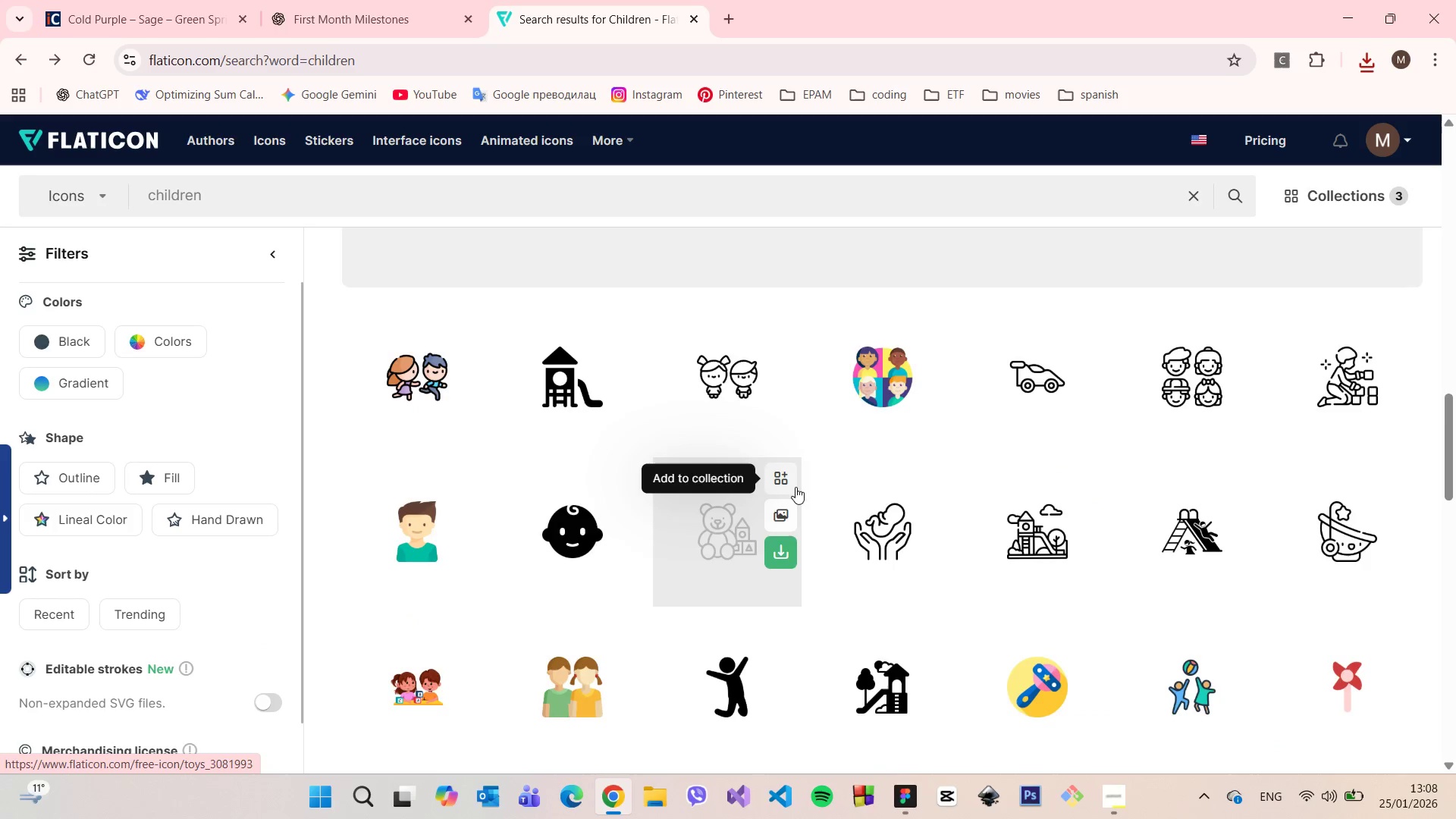 
scroll: coordinate [796, 486], scroll_direction: down, amount: 5.0
 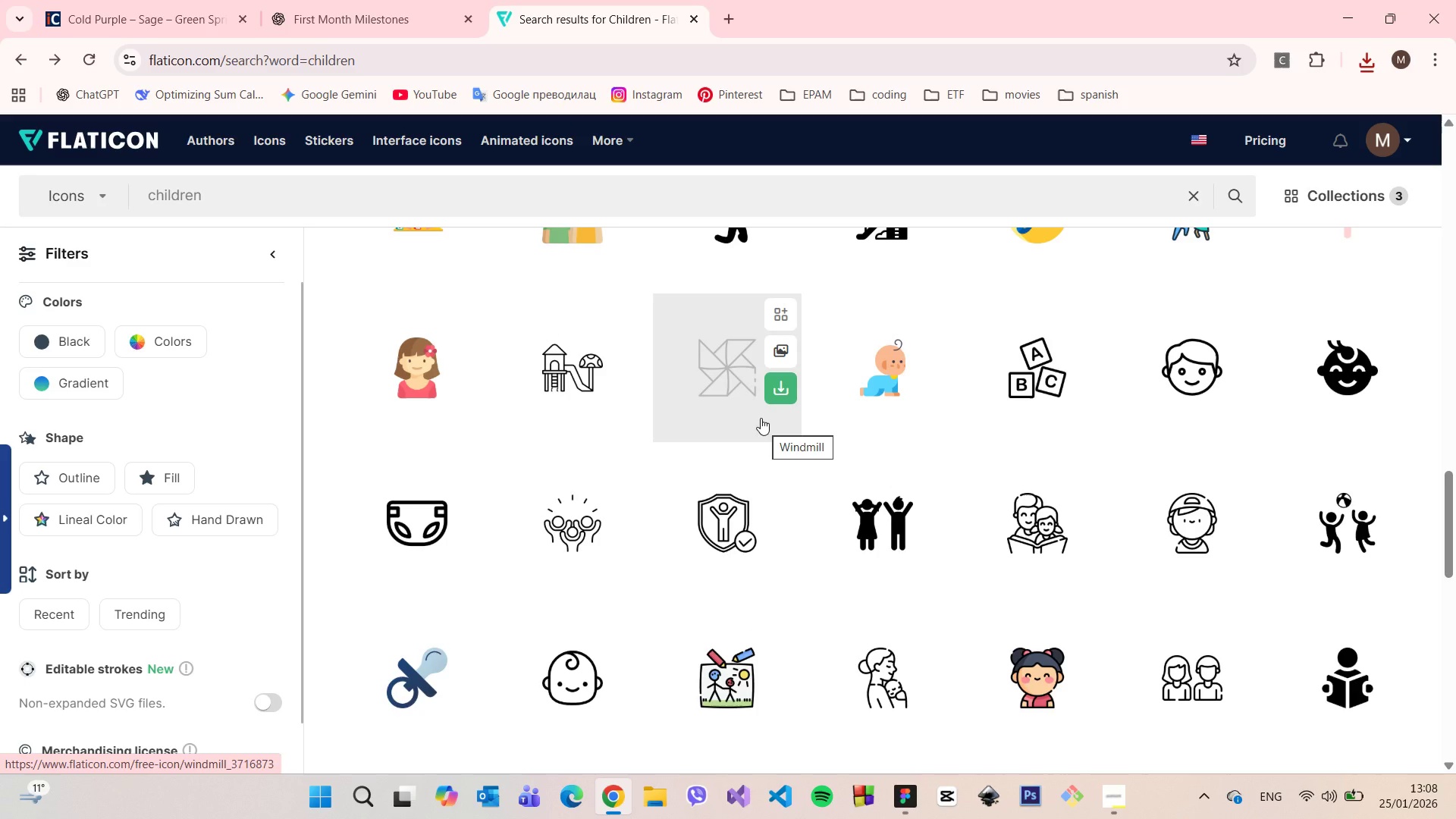 
wait(5.84)
 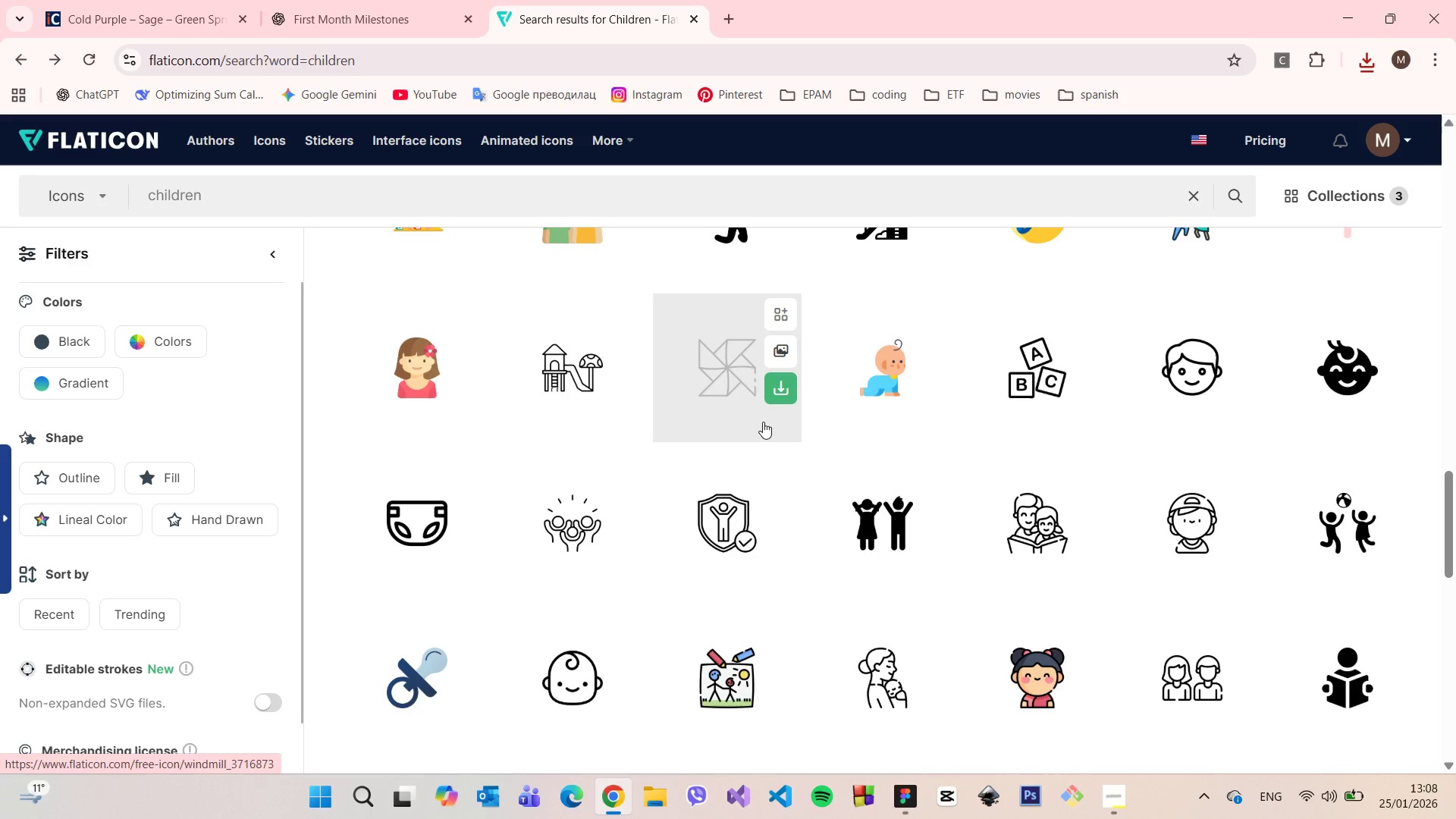 
scroll: coordinate [758, 416], scroll_direction: up, amount: 26.0
 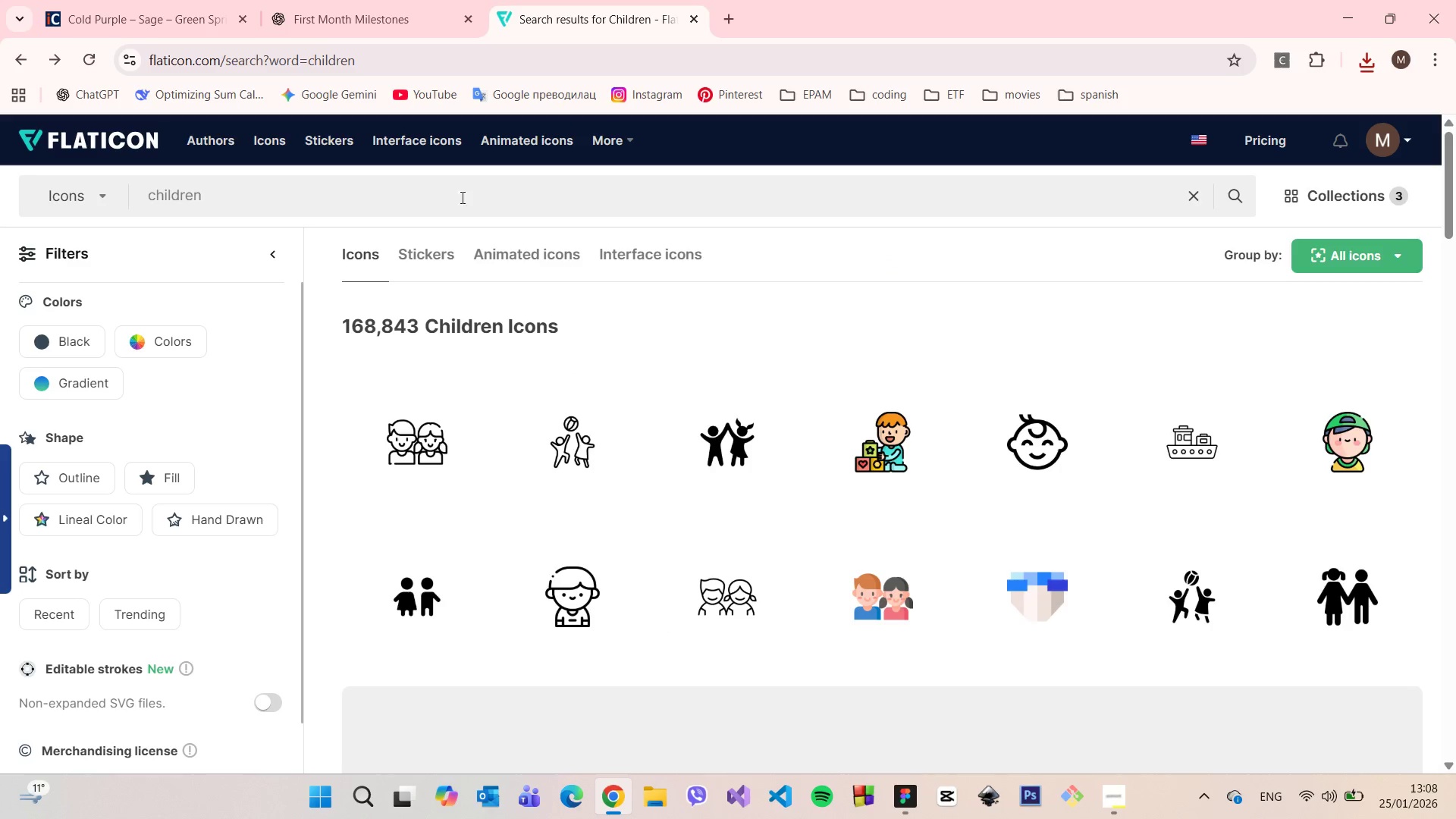 
left_click_drag(start_coordinate=[453, 193], to_coordinate=[0, 199])
 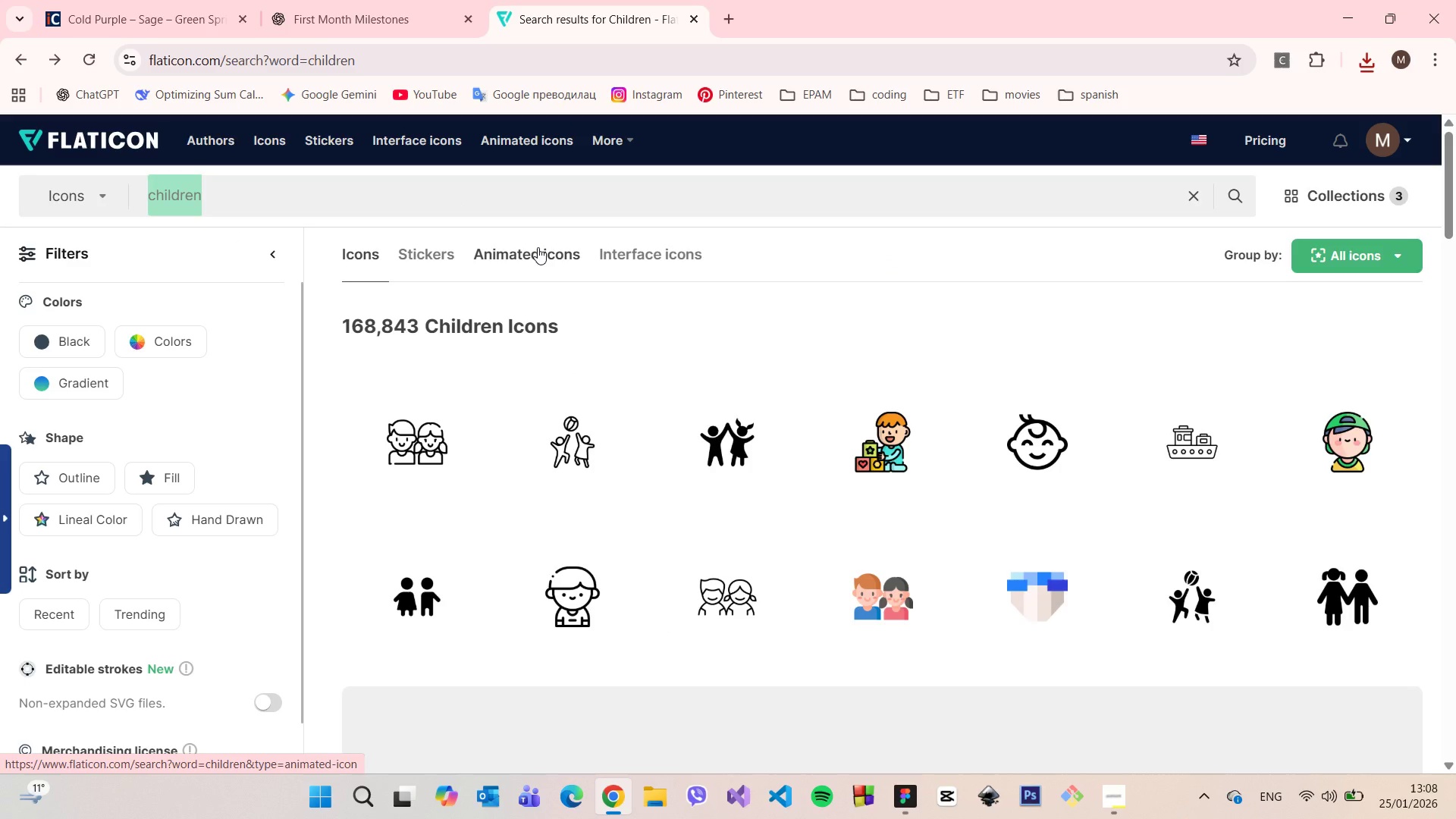 
key(Backspace)
 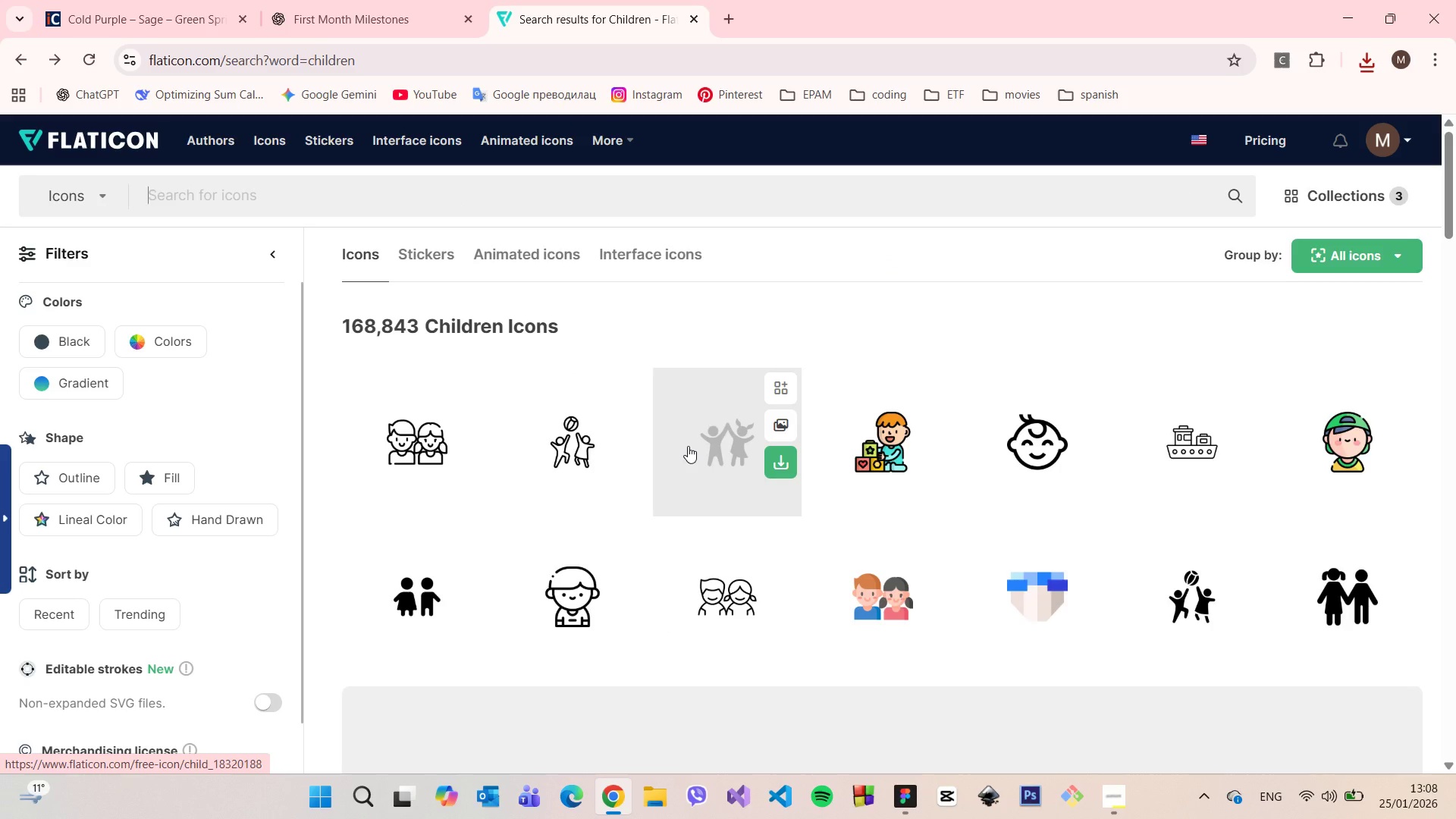 
type(fun)
 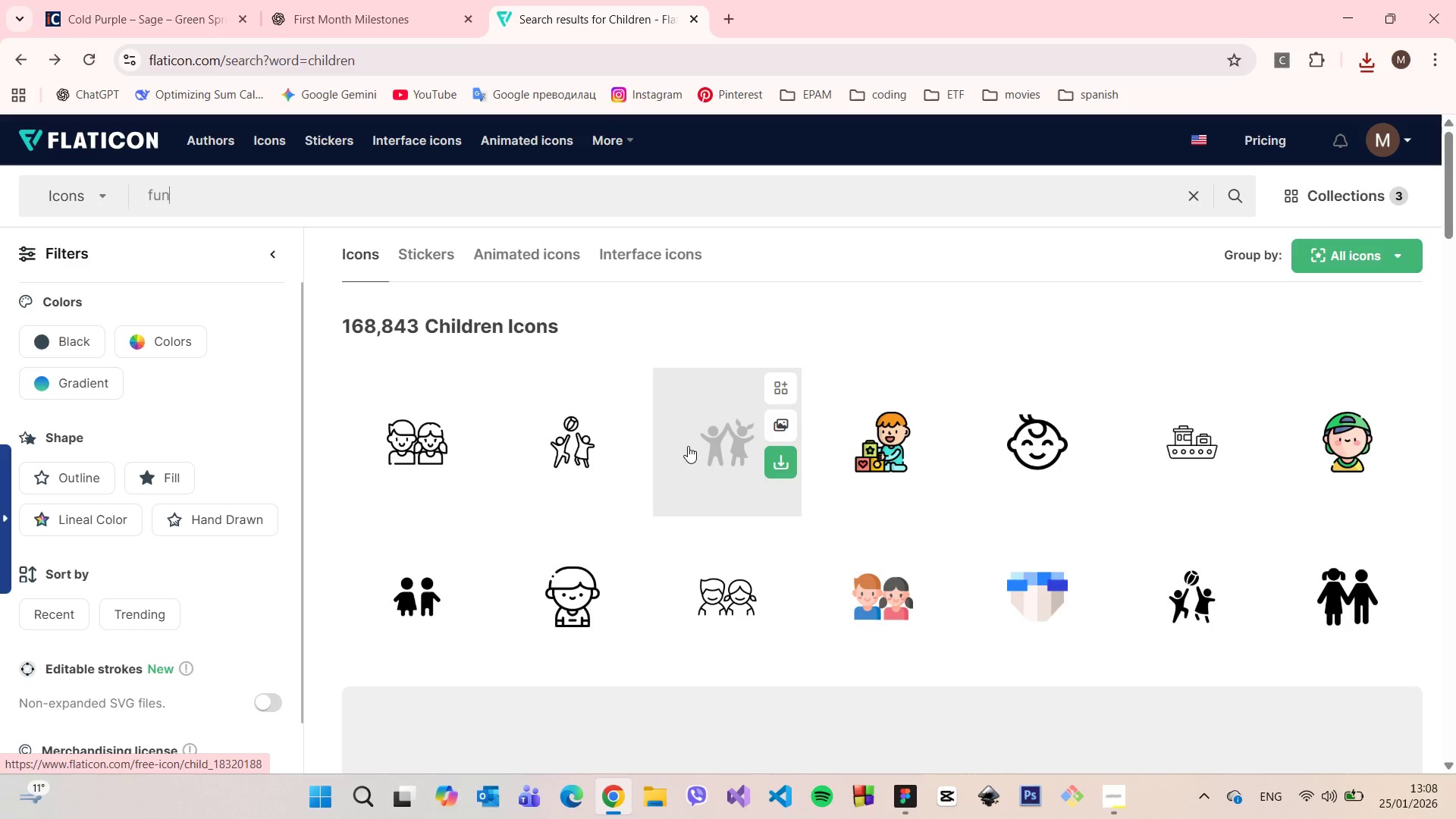 
key(Enter)
 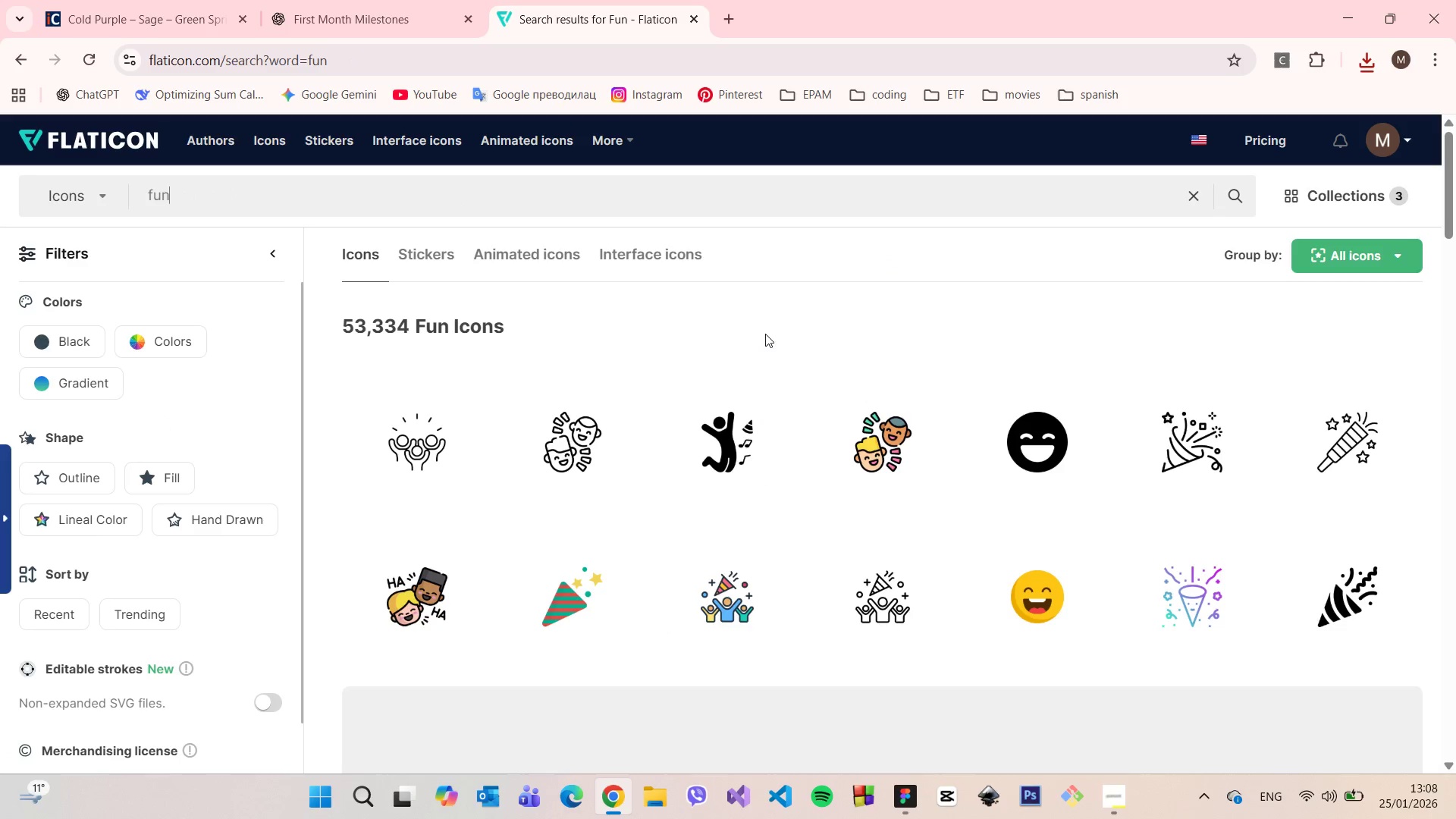 
scroll: coordinate [764, 334], scroll_direction: down, amount: 11.0
 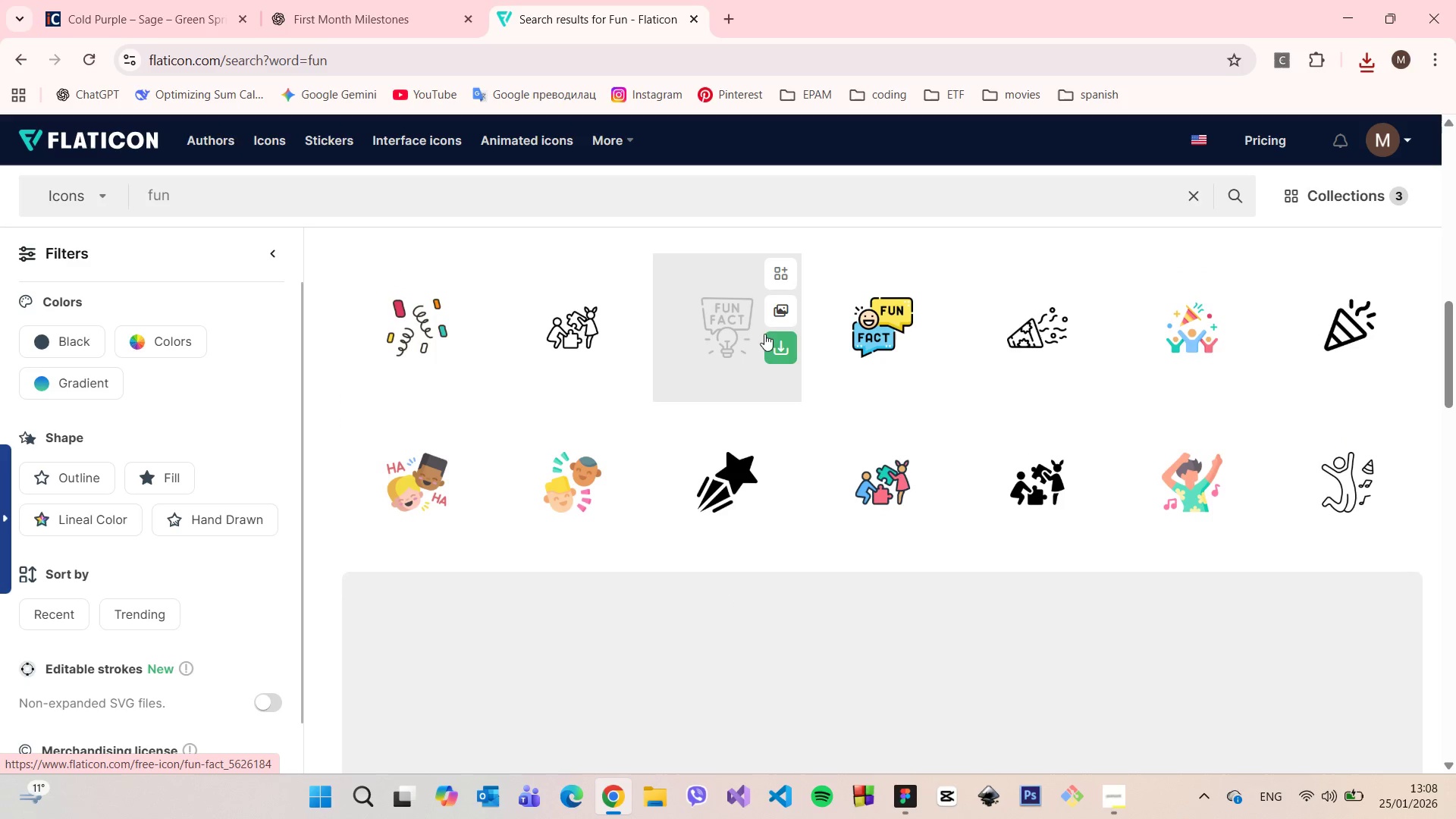 
mouse_move([570, 604])
 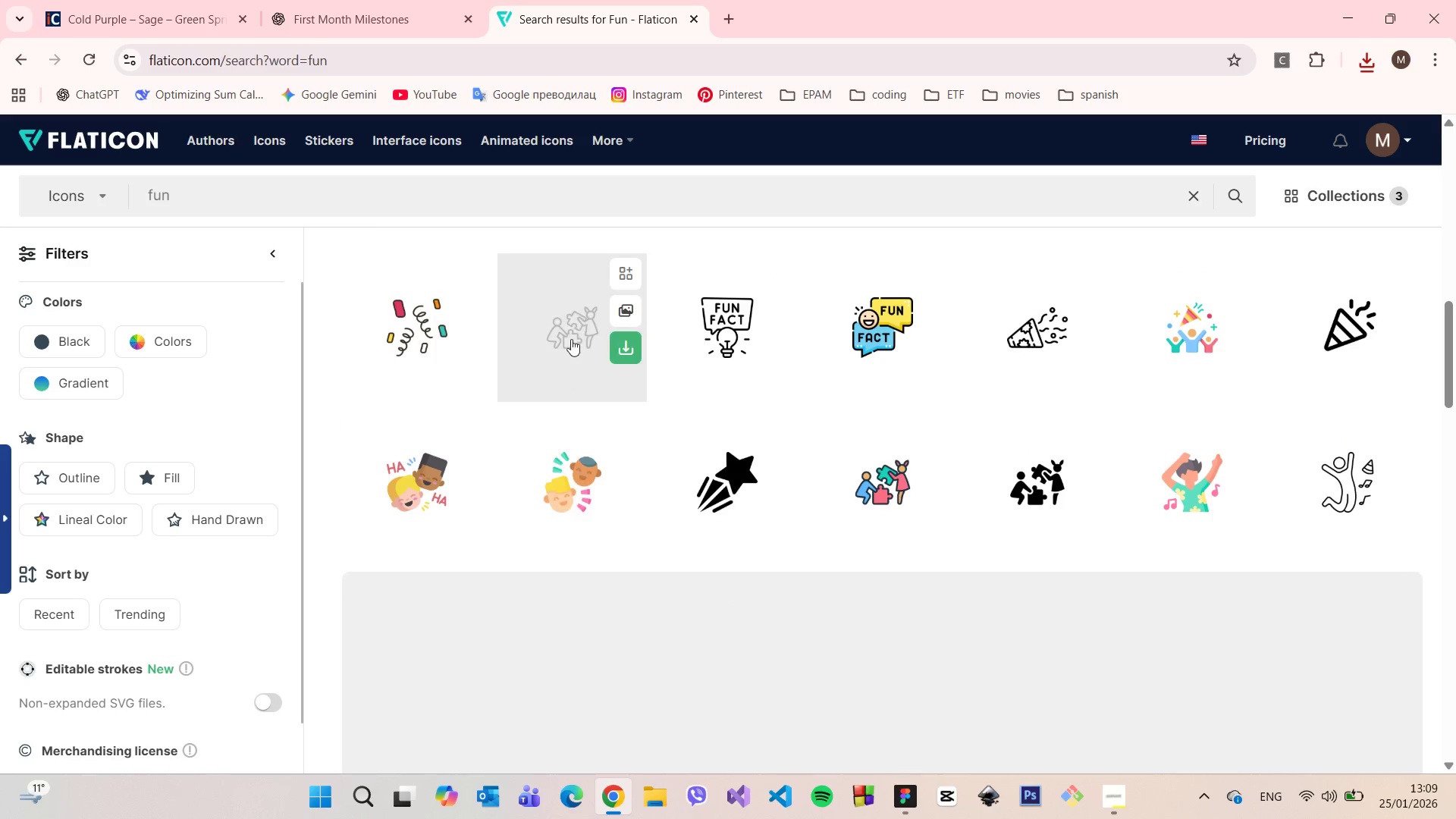 
left_click([573, 322])
 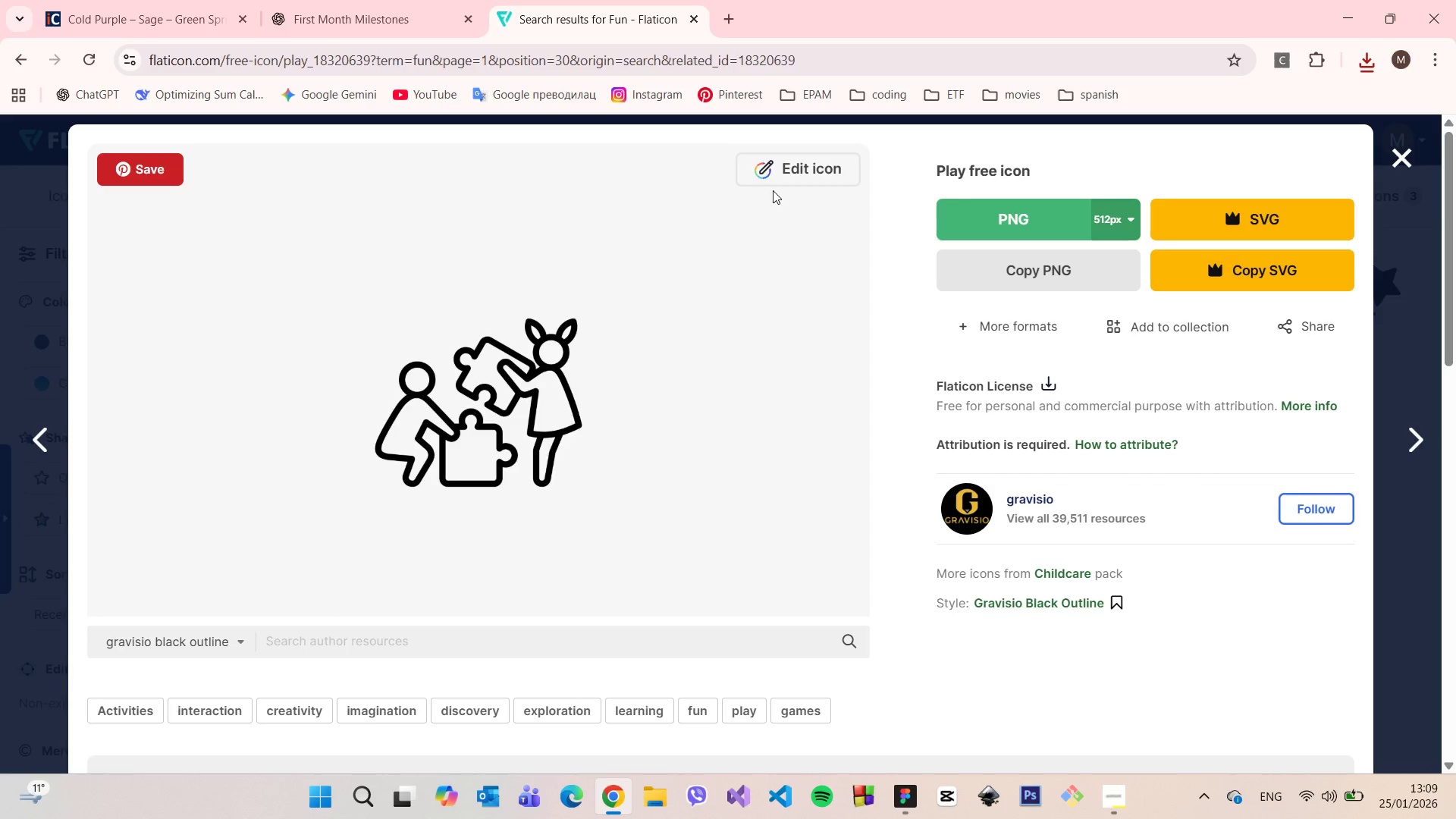 
left_click([768, 174])
 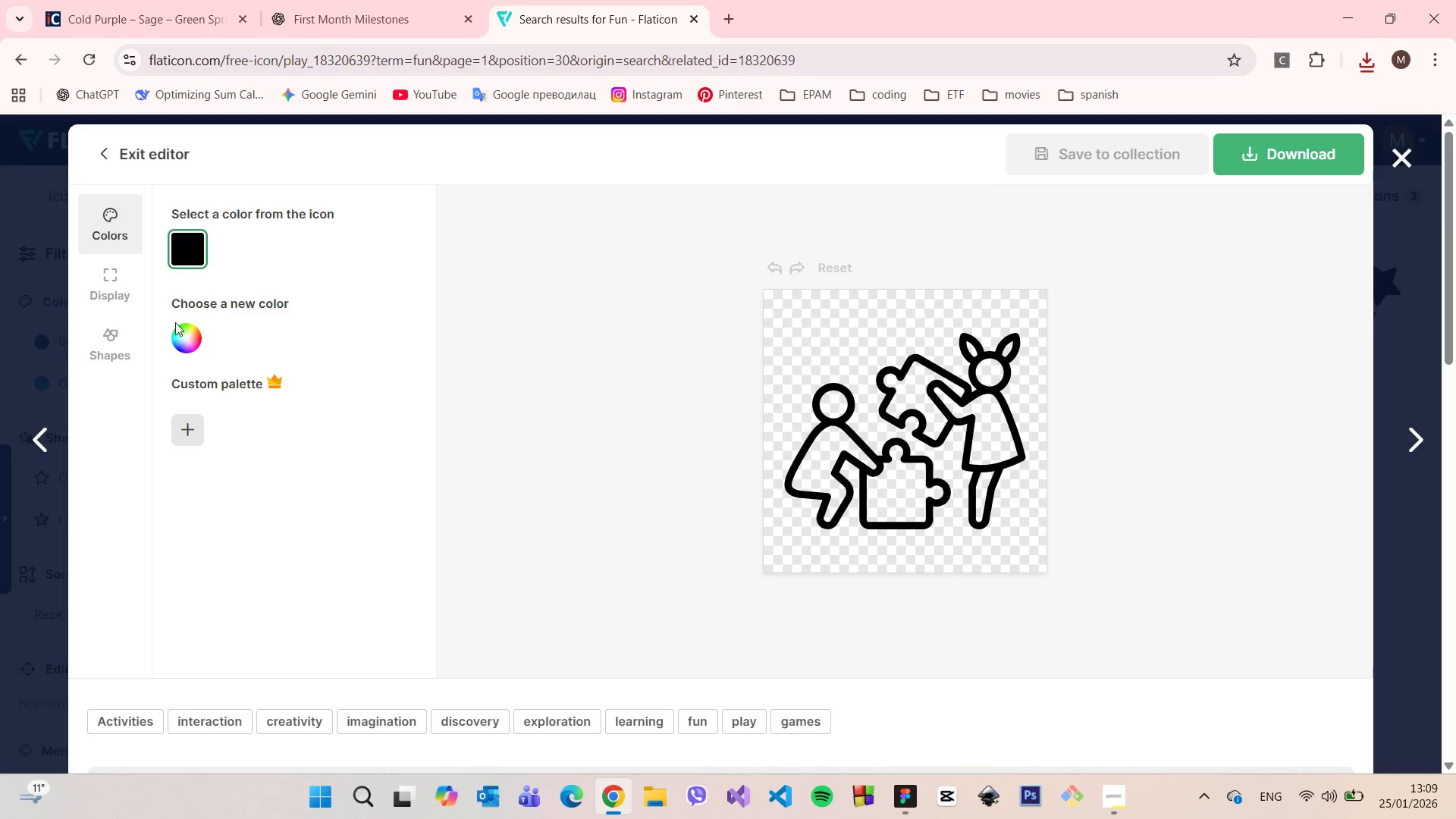 
left_click([175, 342])
 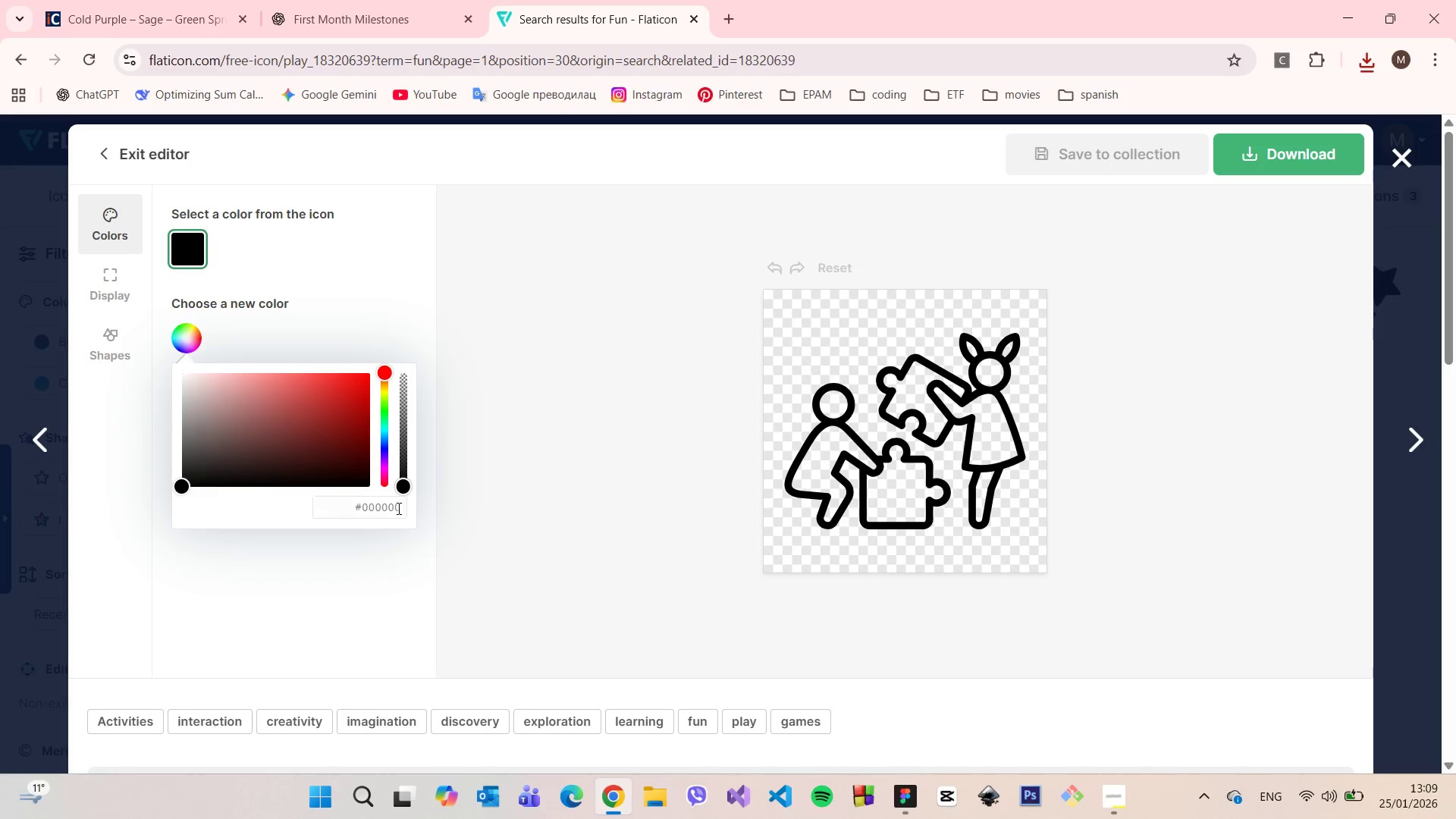 
double_click([395, 509])
 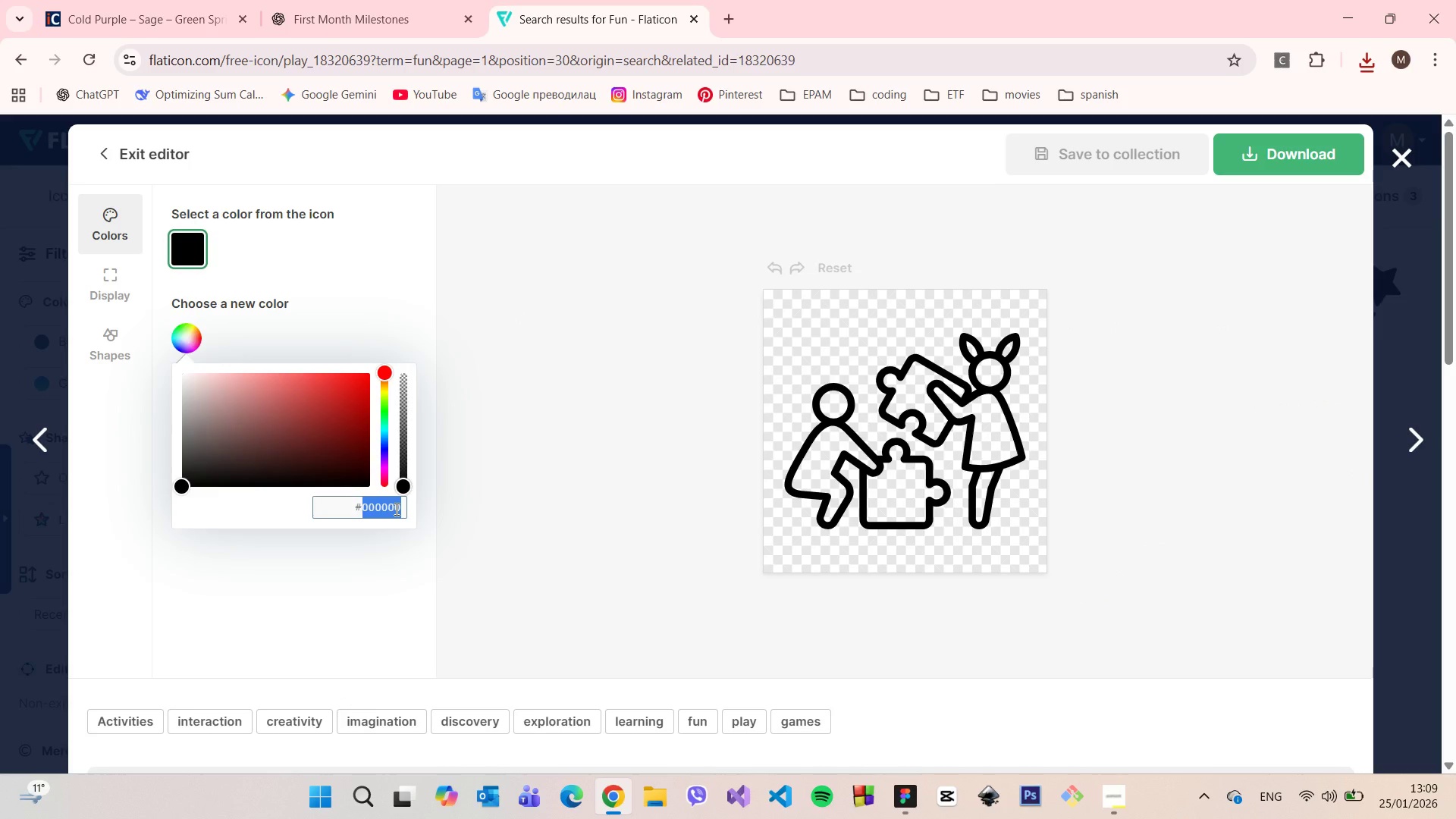 
key(Control+V)
 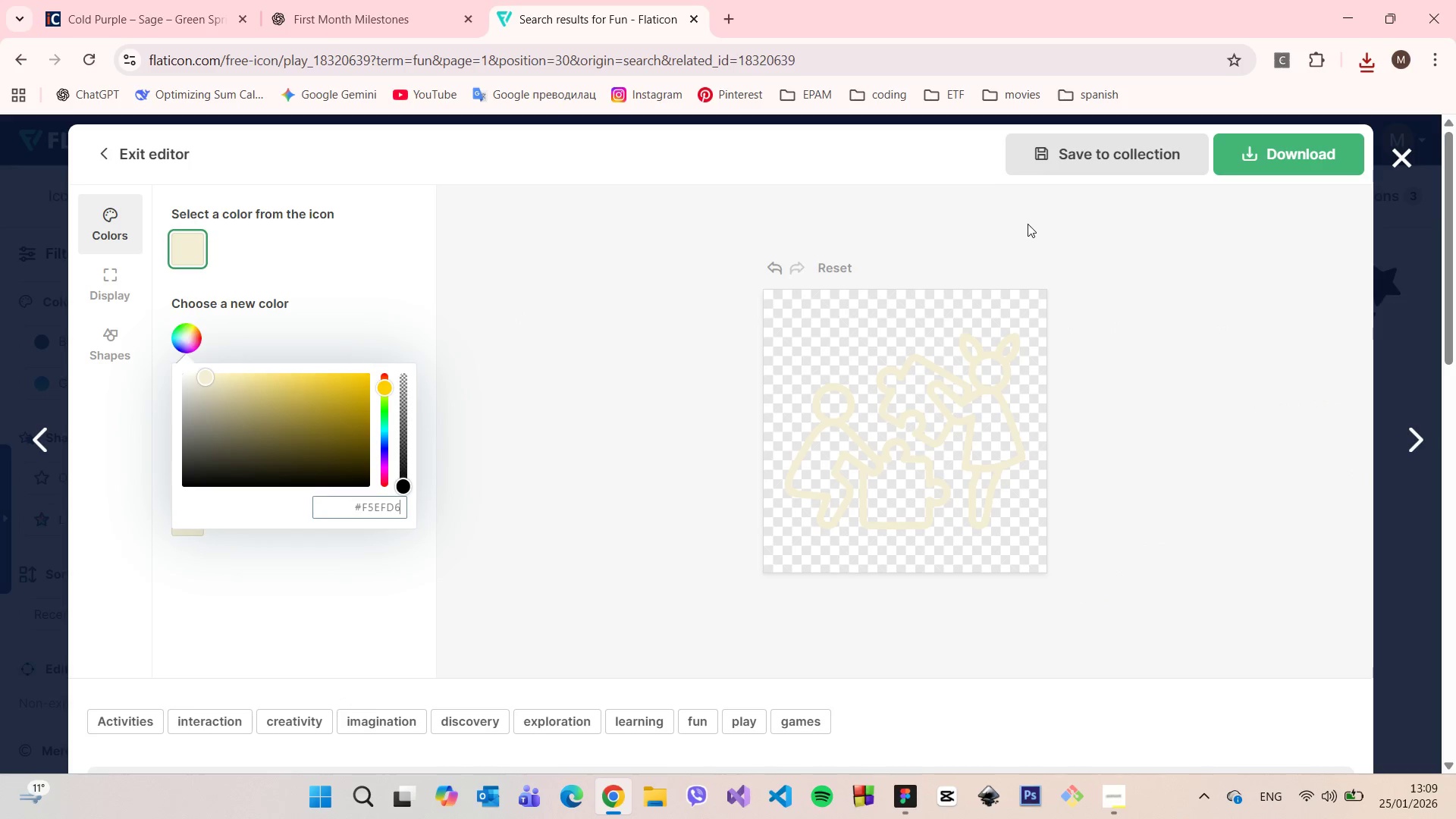 
left_click([1252, 155])
 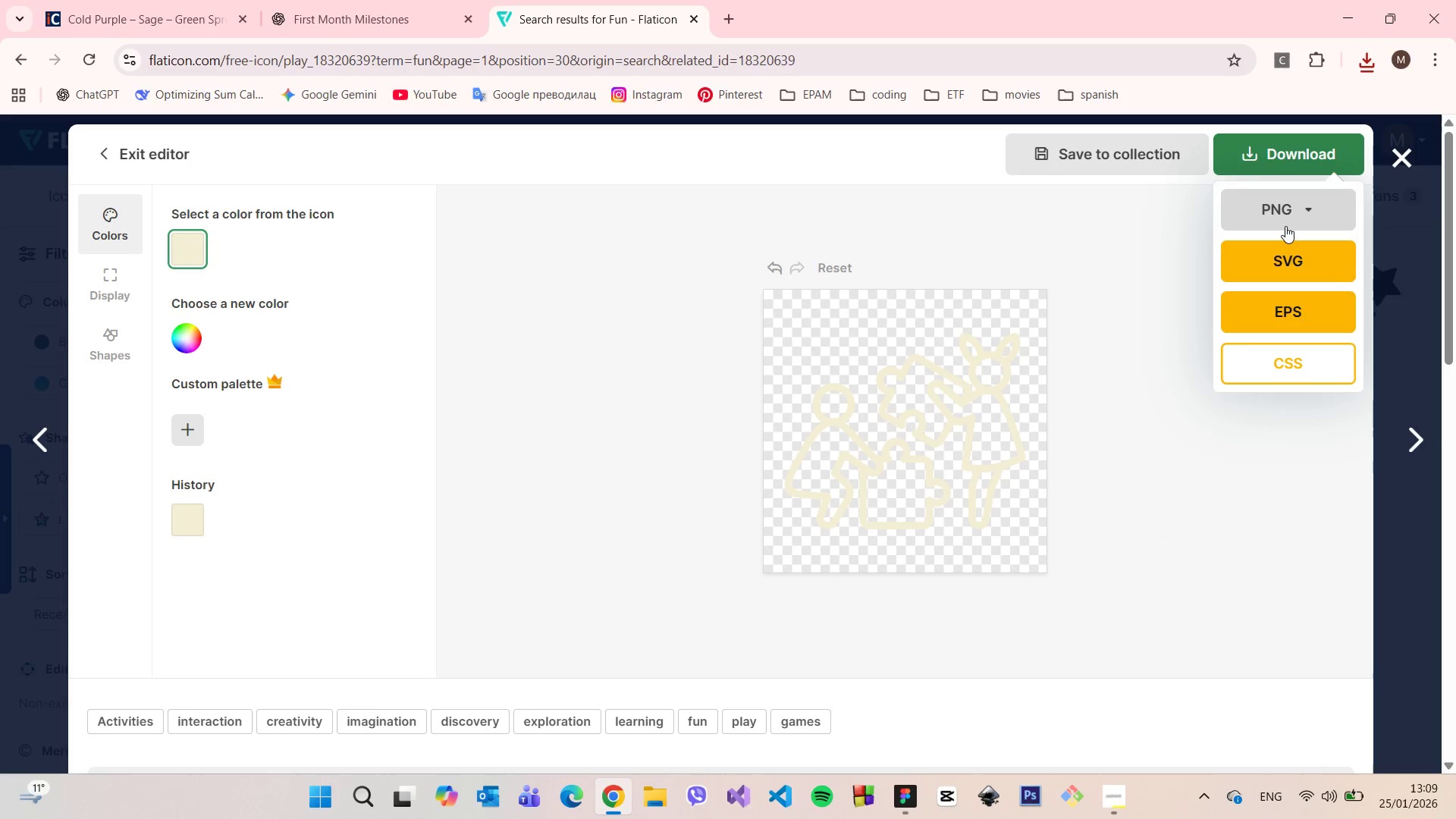 
left_click([1288, 231])
 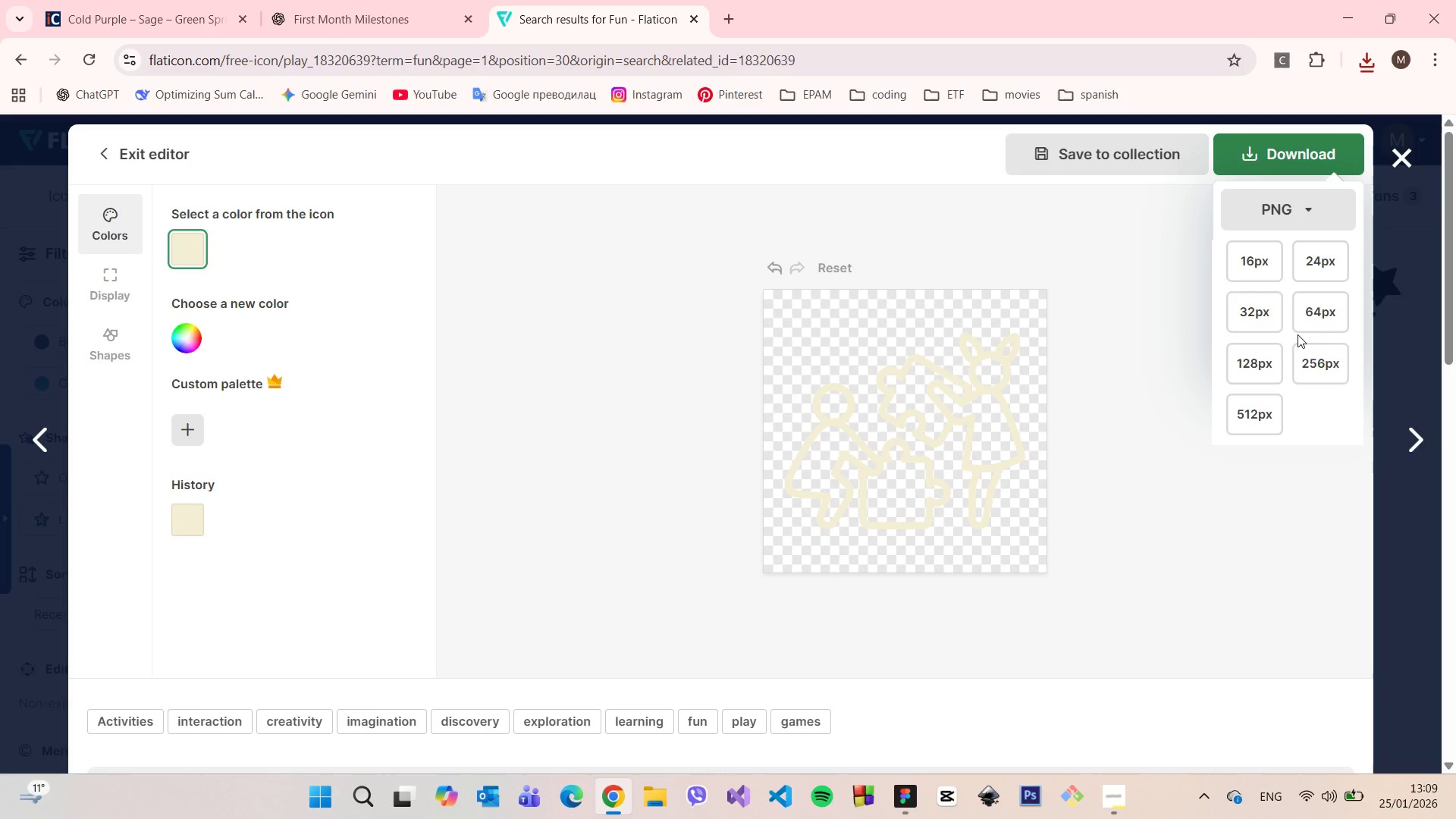 
left_click([1318, 321])
 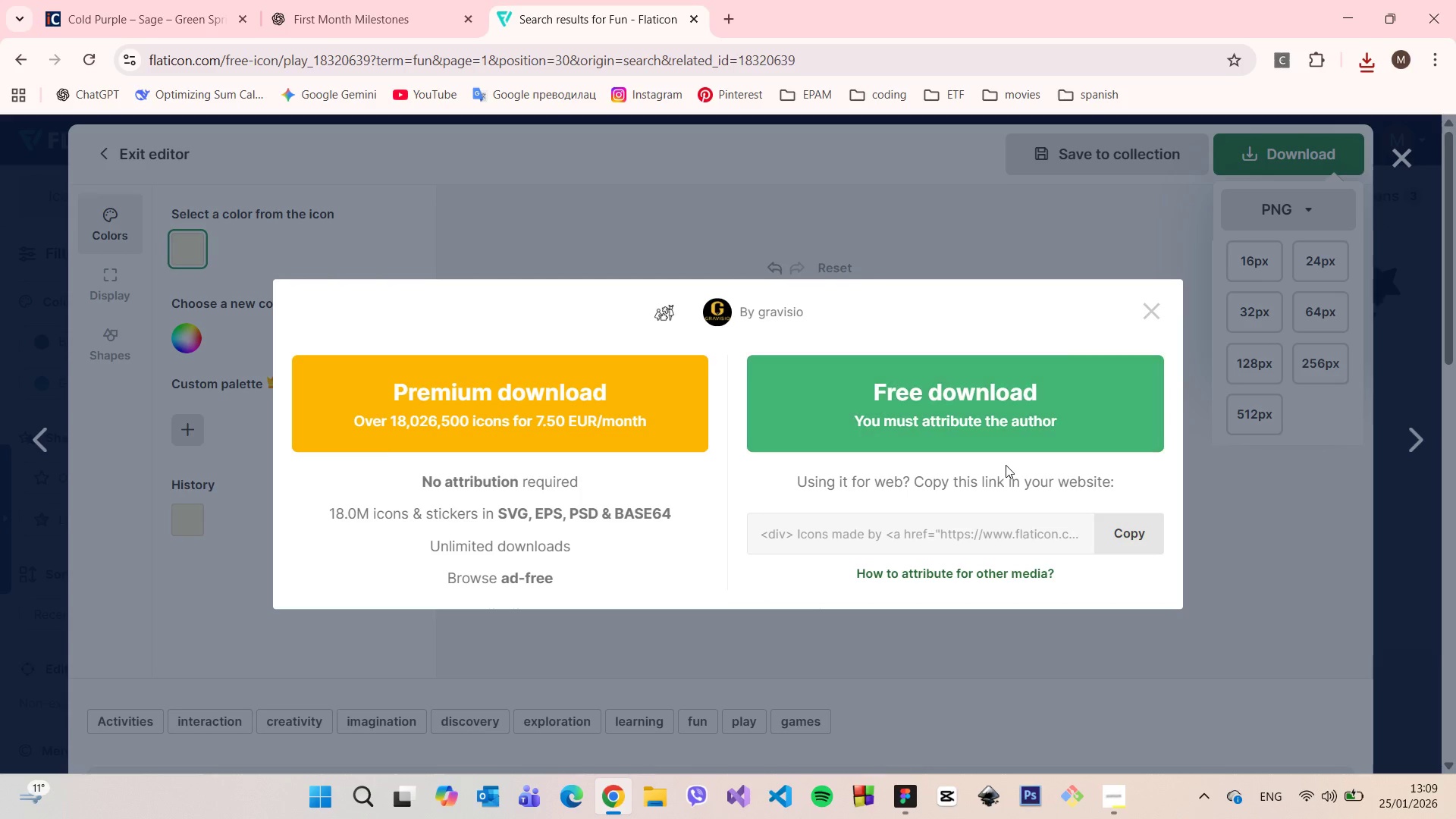 
left_click([1005, 465])
 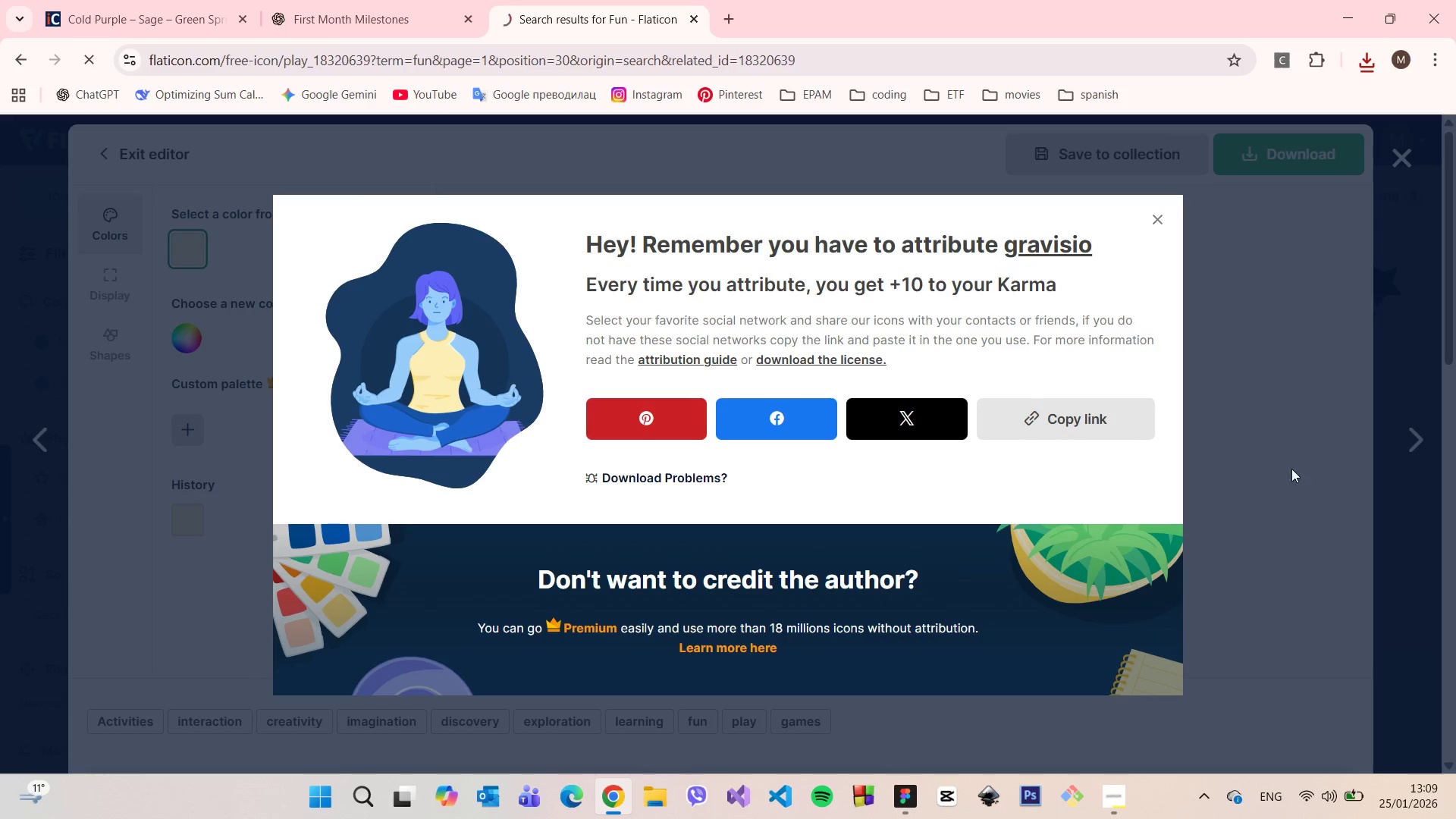 
left_click([1329, 484])
 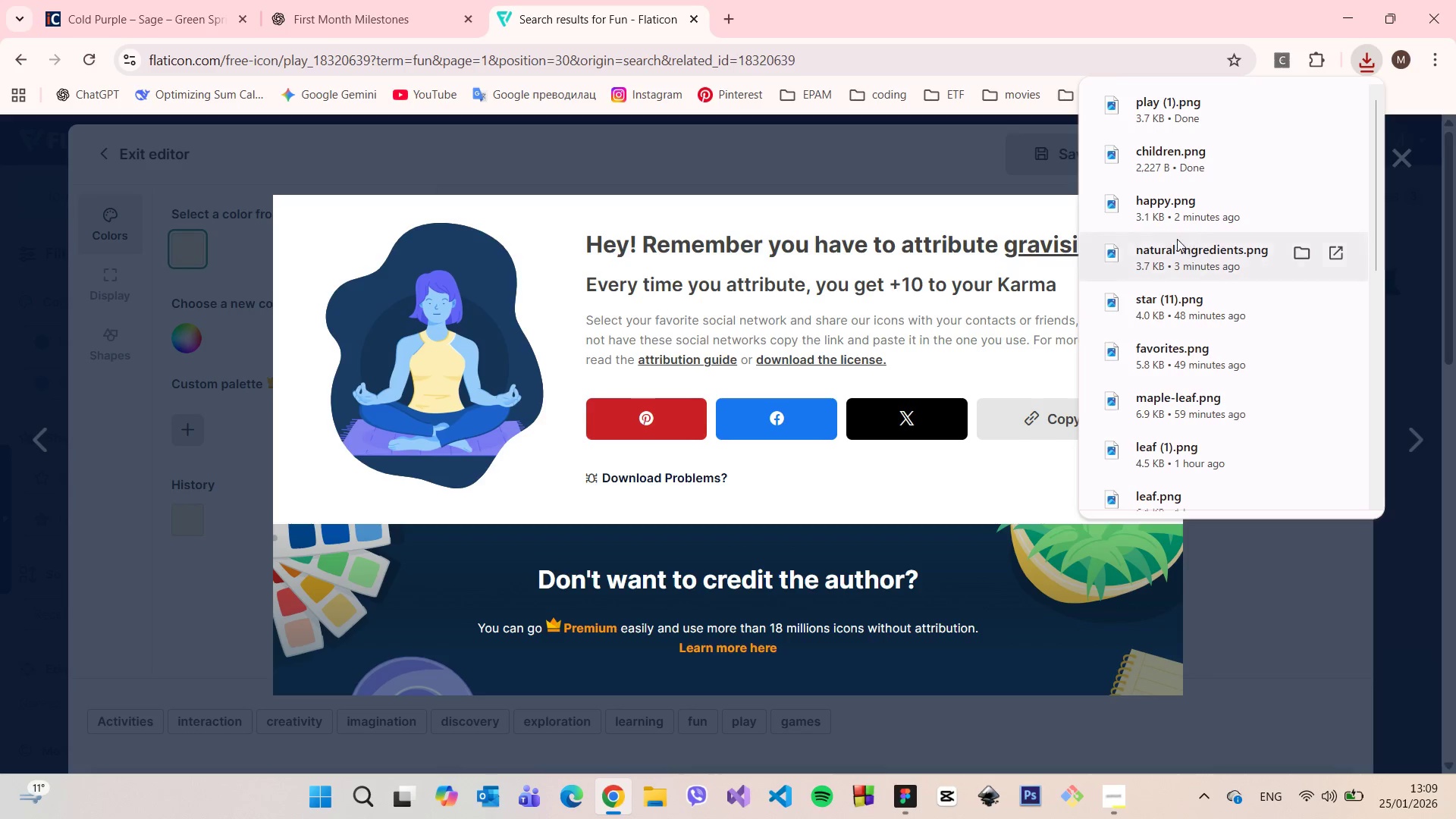 
left_click([1052, 192])
 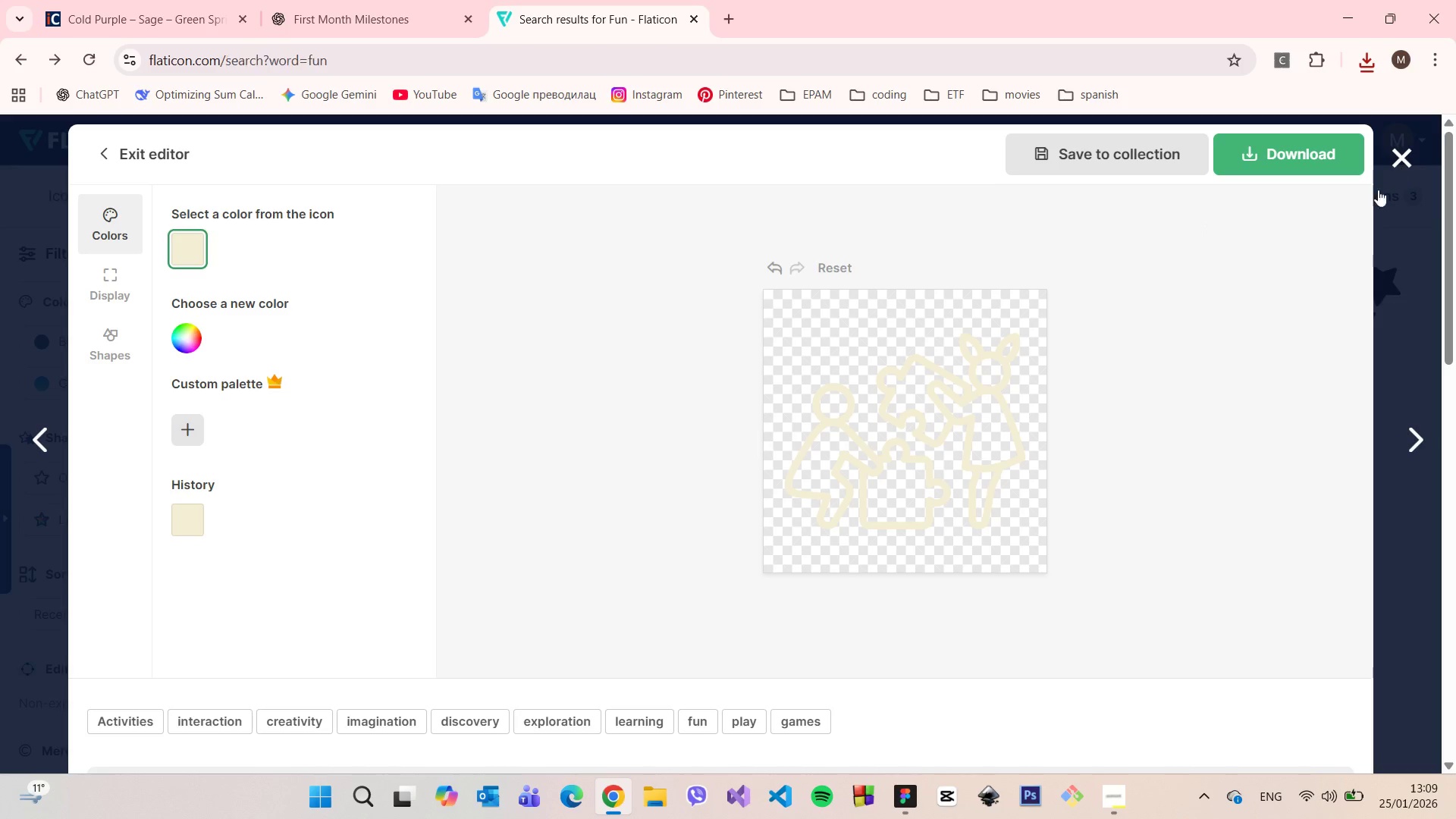 
scroll: coordinate [886, 426], scroll_direction: down, amount: 12.0
 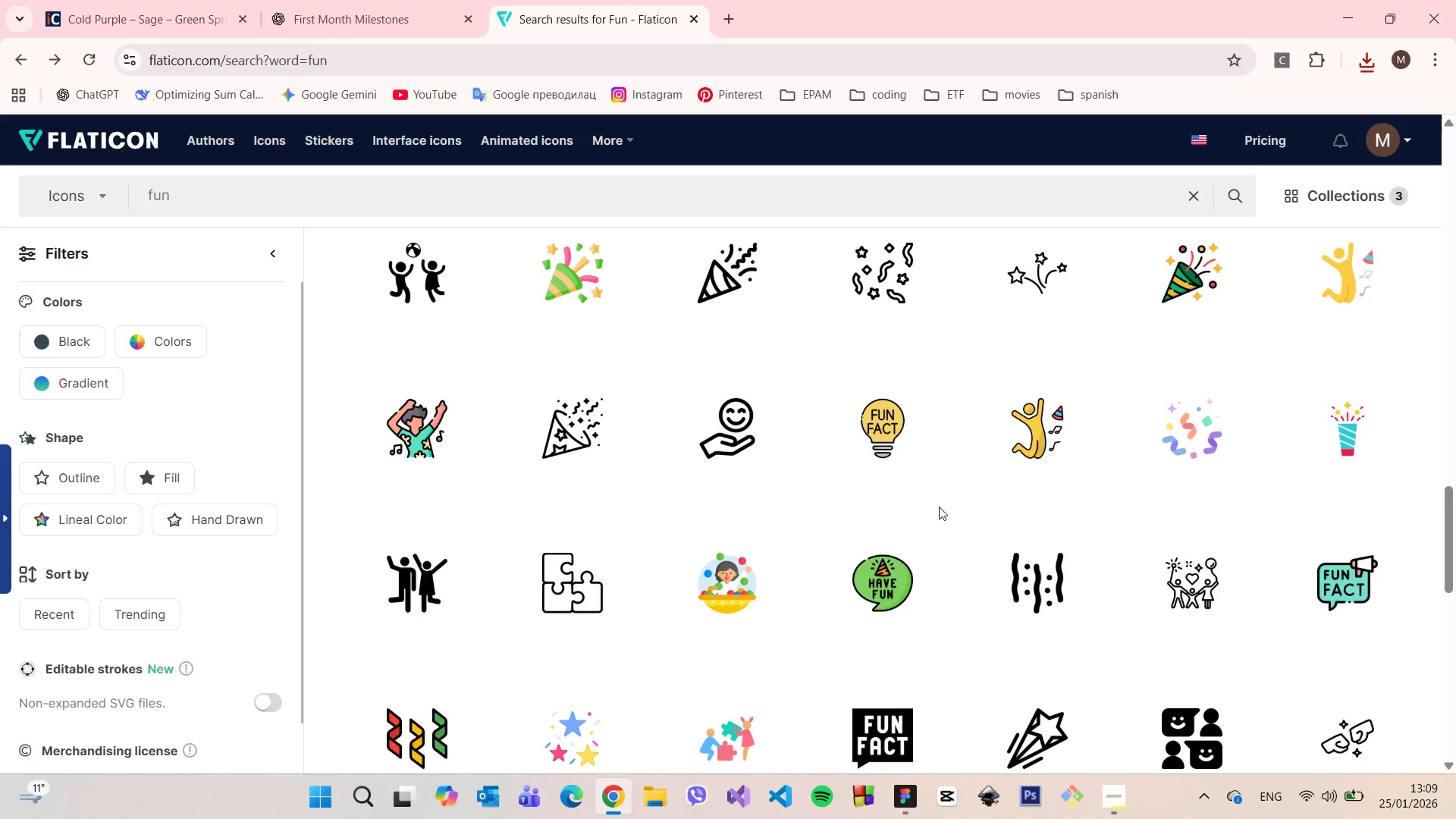 
wait(5.96)
 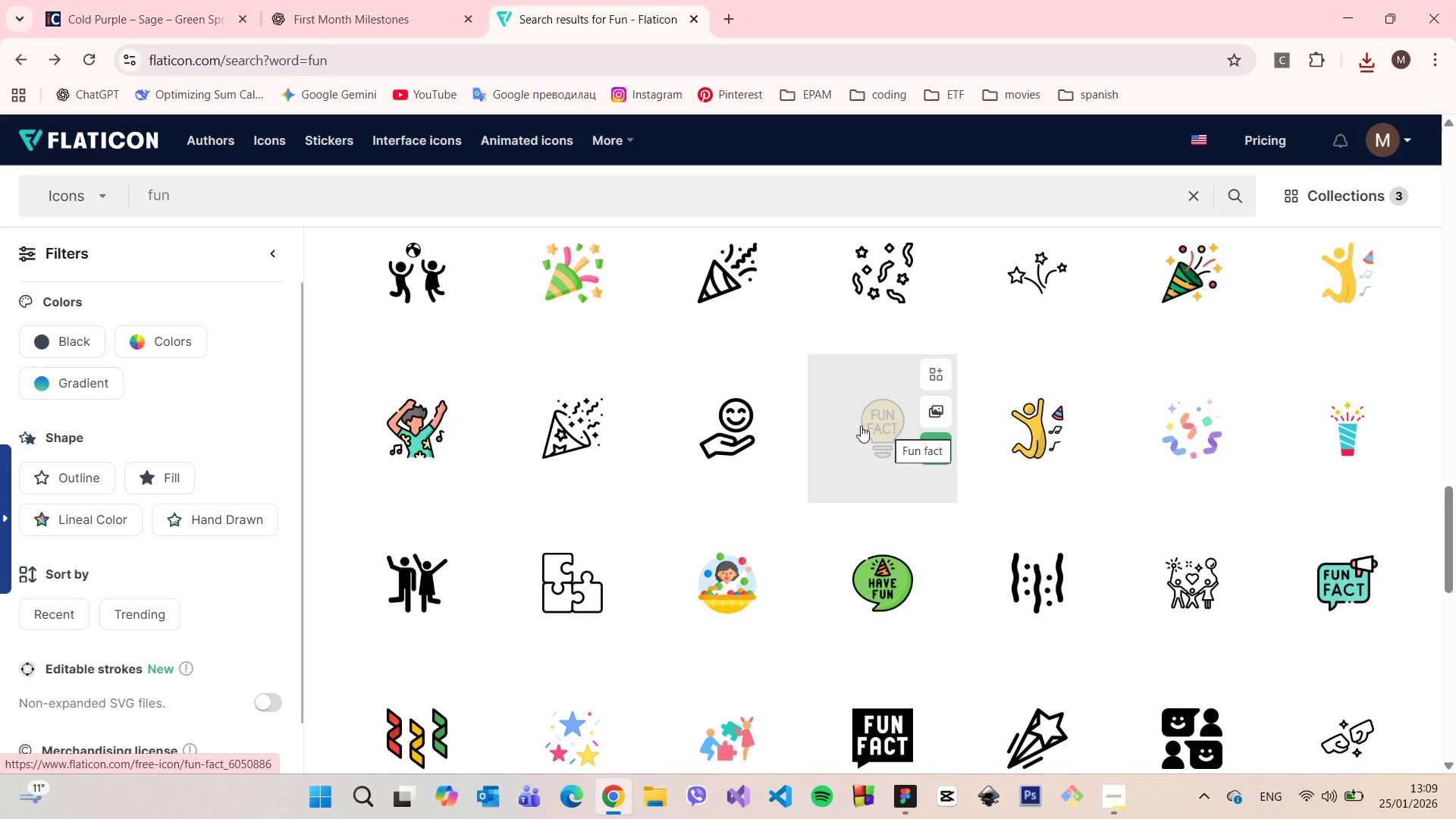 
scroll: coordinate [939, 506], scroll_direction: down, amount: 8.0
 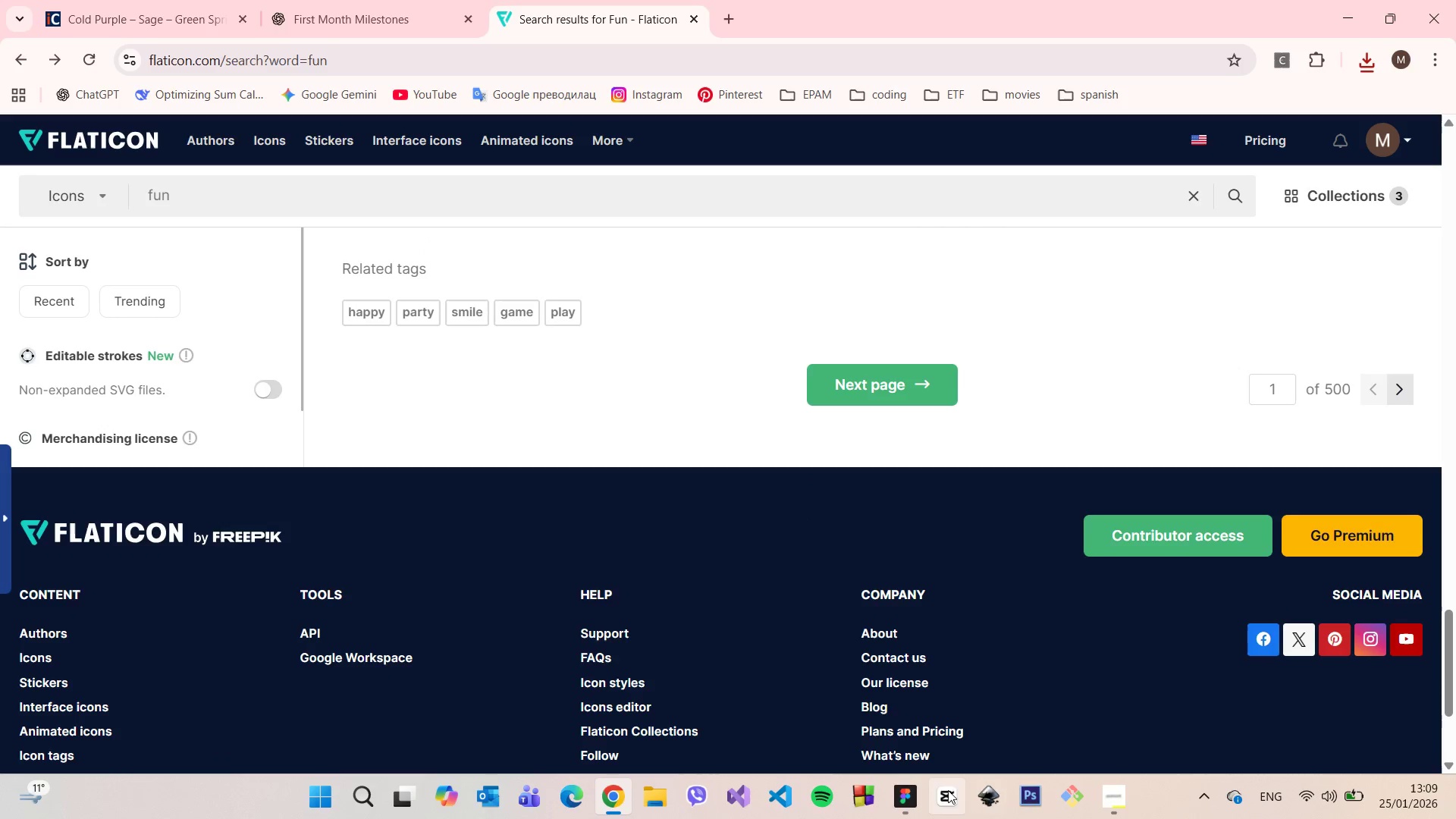 
left_click([915, 787])
 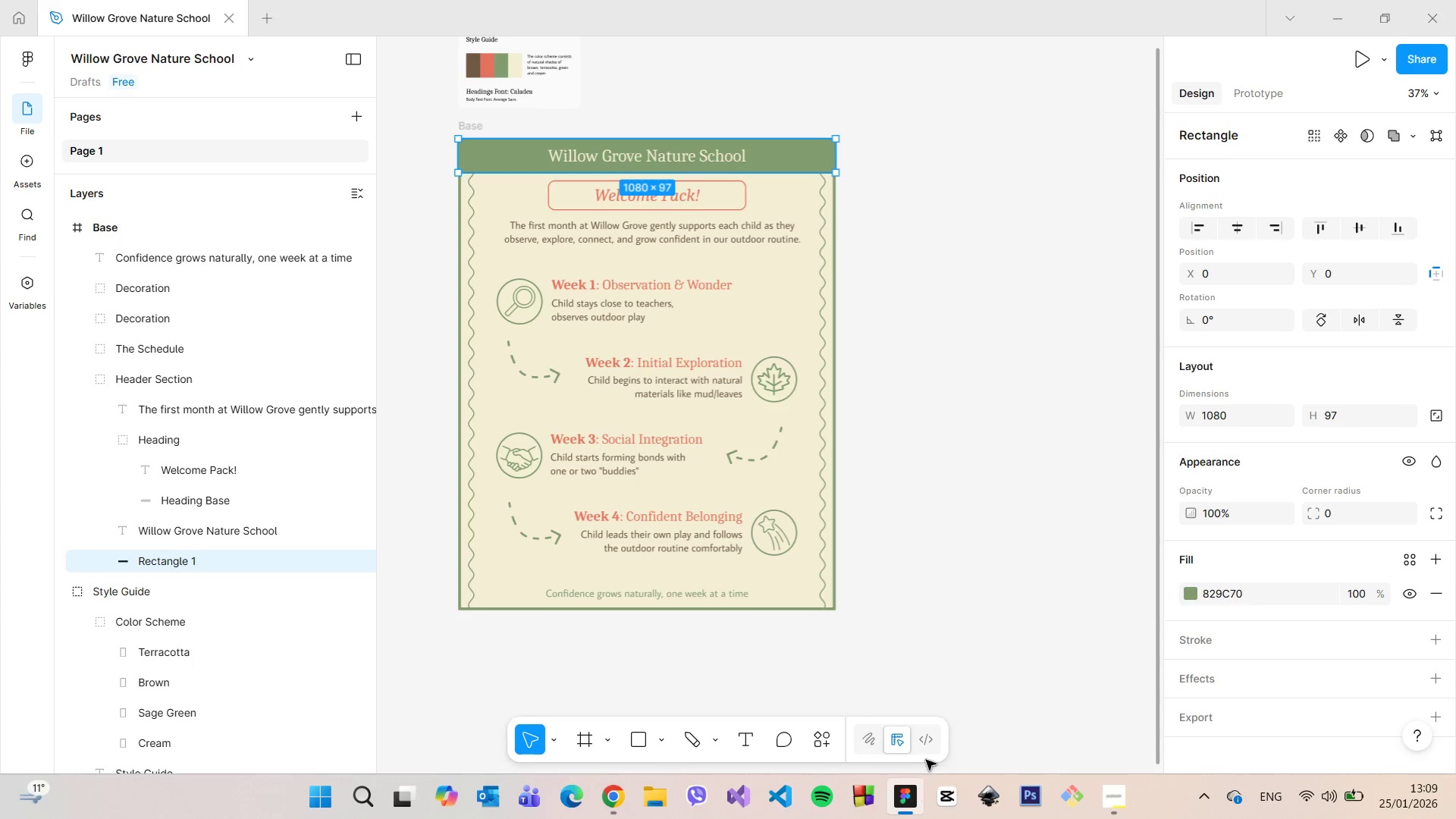 
left_click([968, 520])
 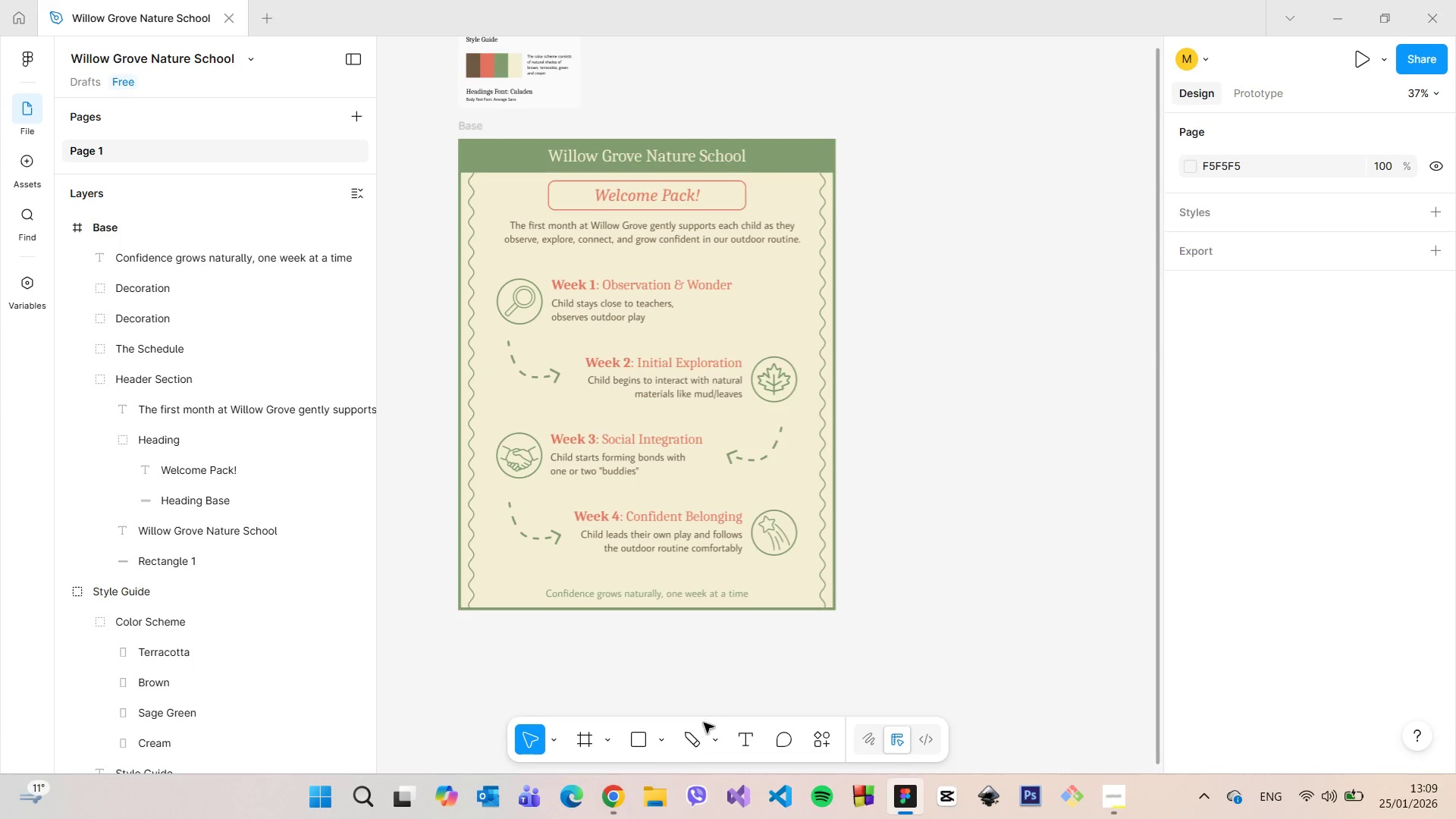 
left_click([668, 734])
 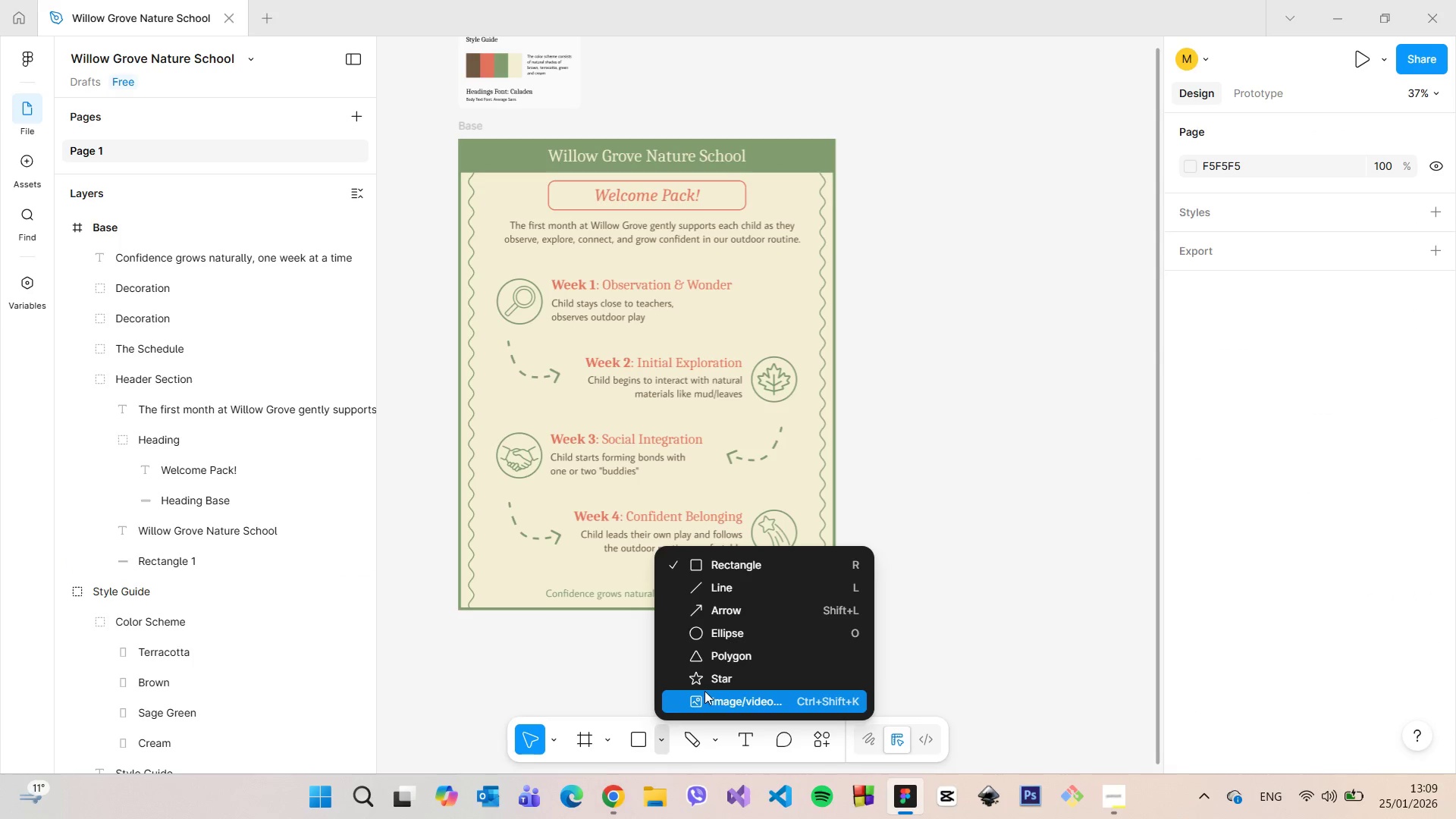 
left_click([705, 692])
 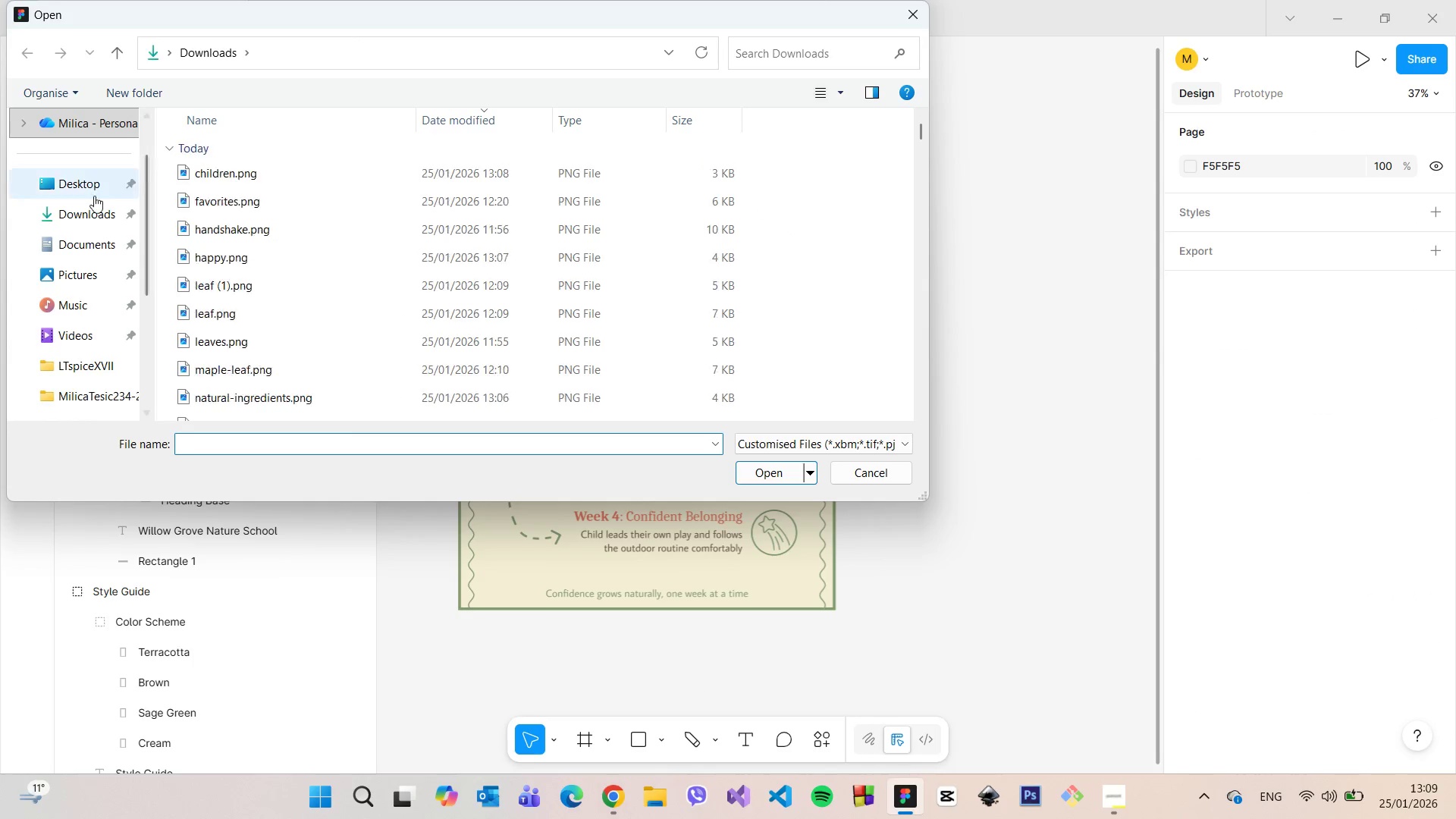 
left_click([86, 209])
 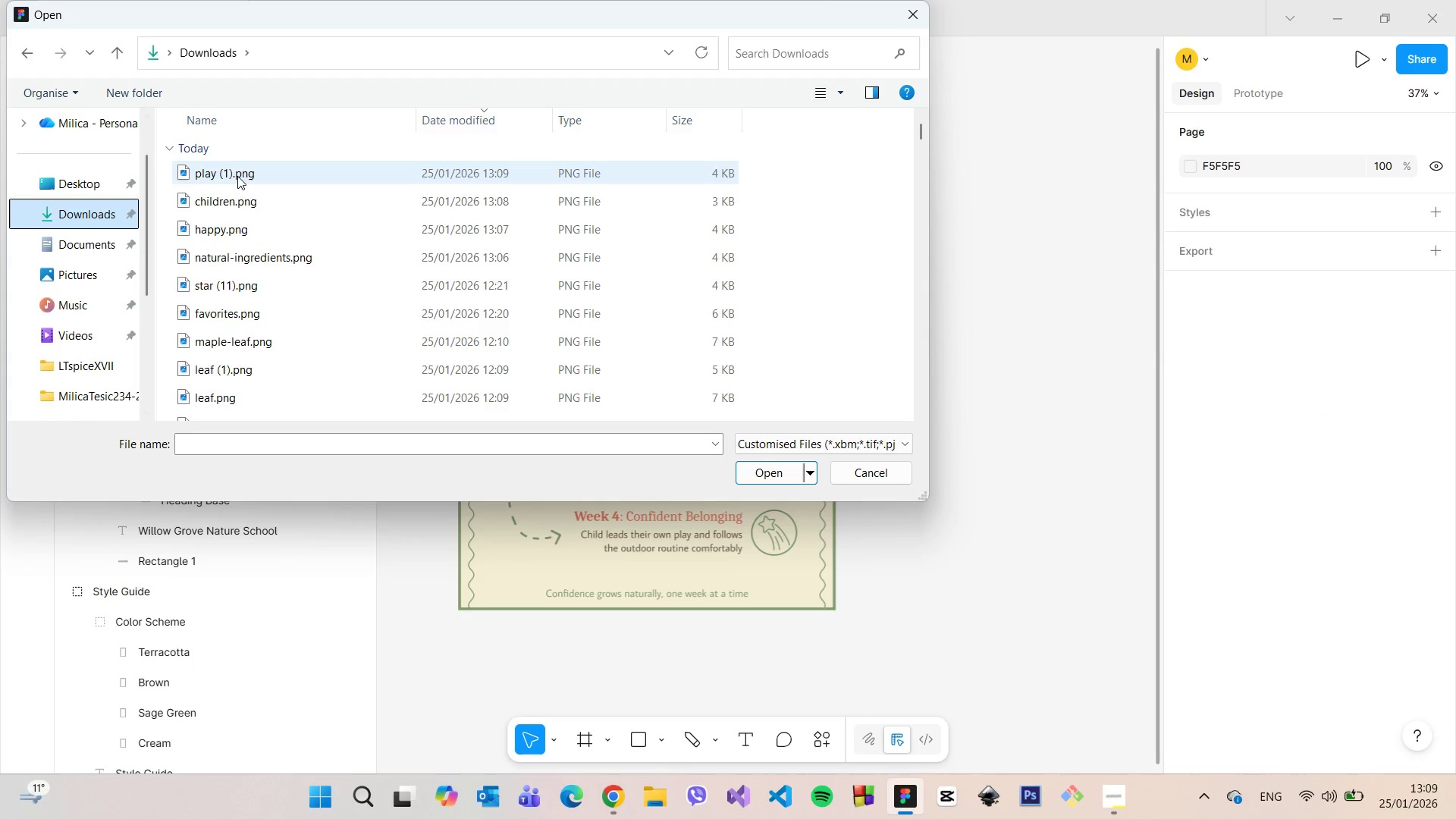 
left_click([239, 177])
 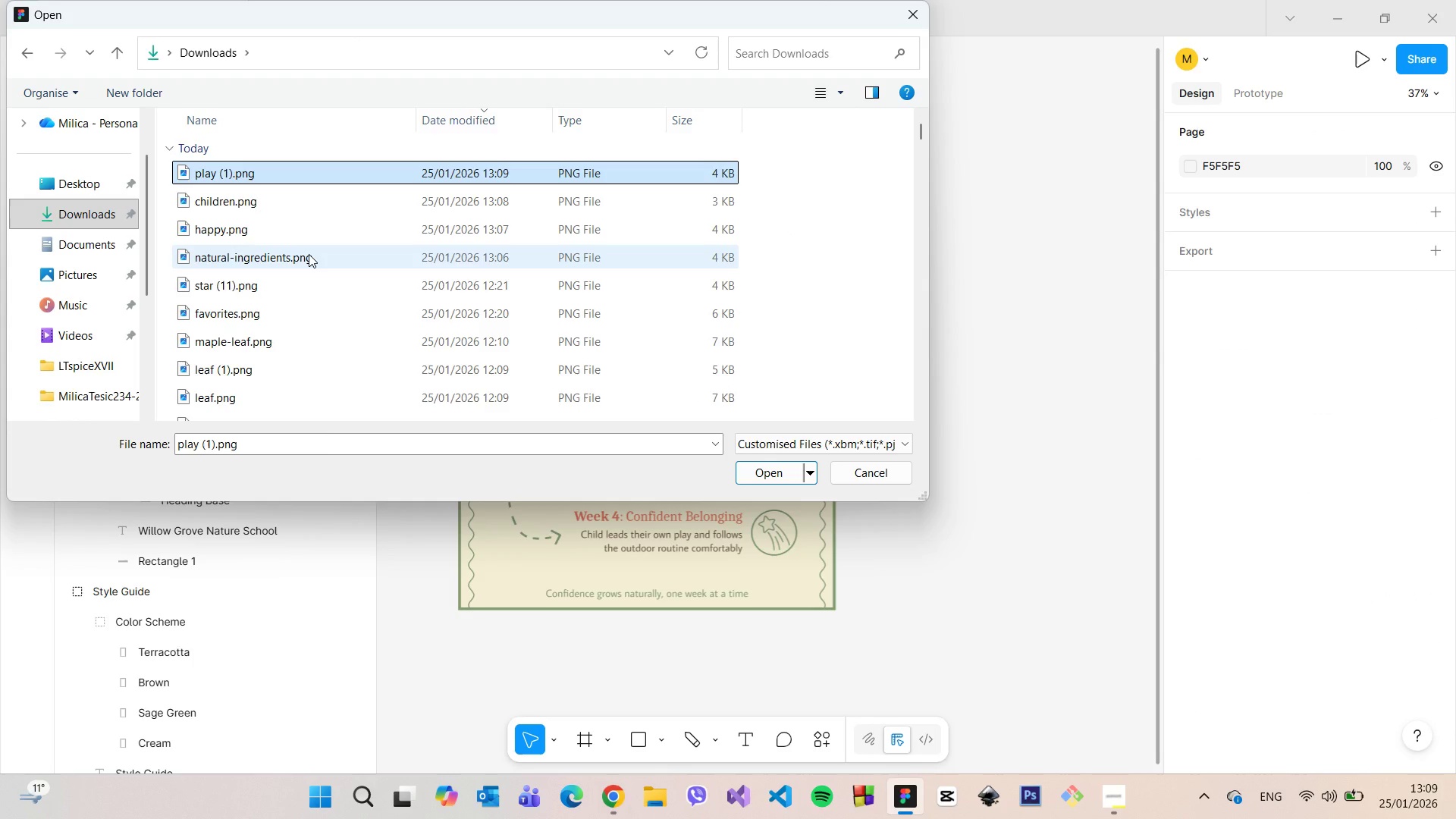 
hold_key(key=ShiftLeft, duration=0.45)
left_click([309, 254])
 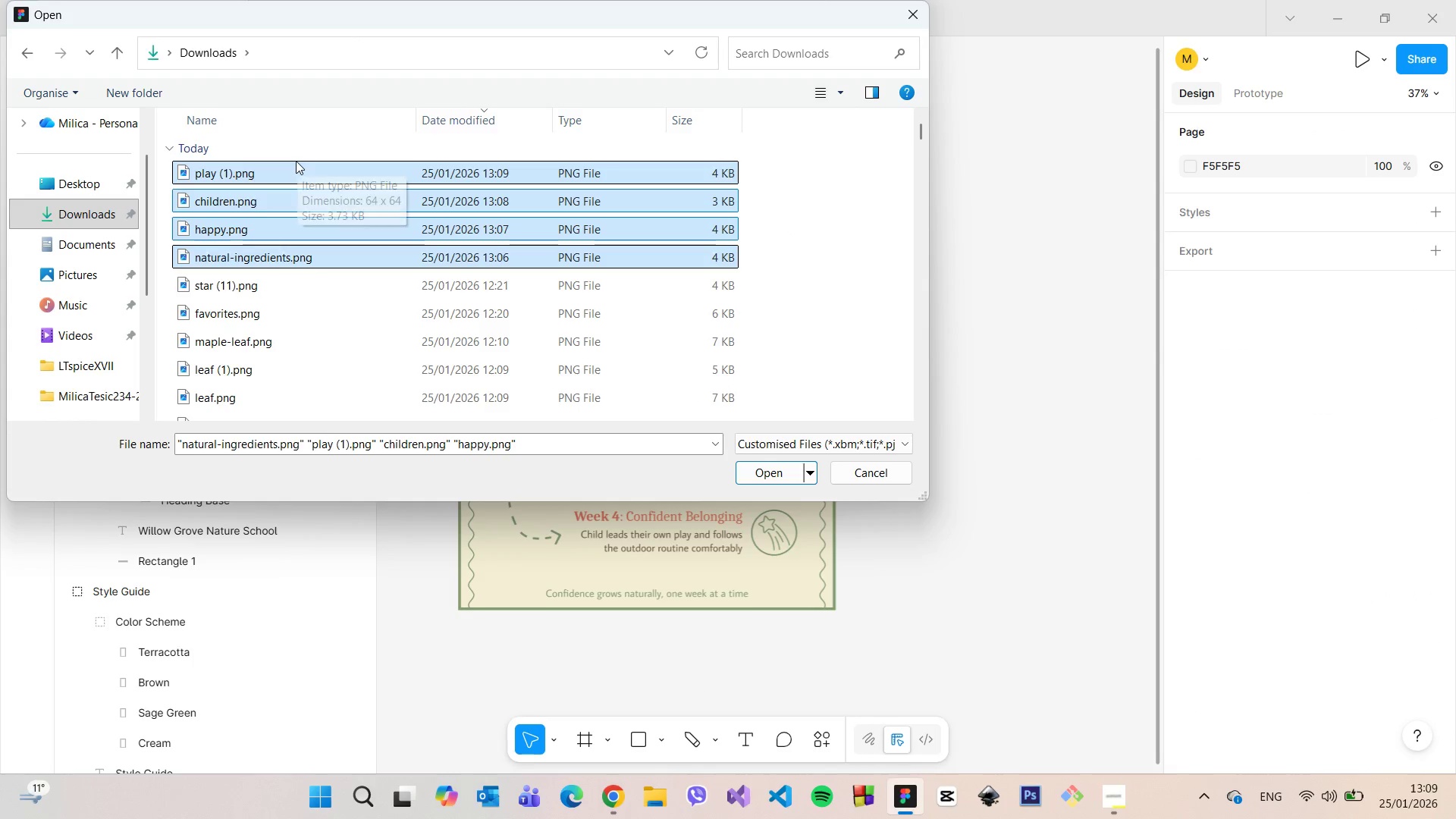 
left_click_drag(start_coordinate=[297, 168], to_coordinate=[1023, 304])
 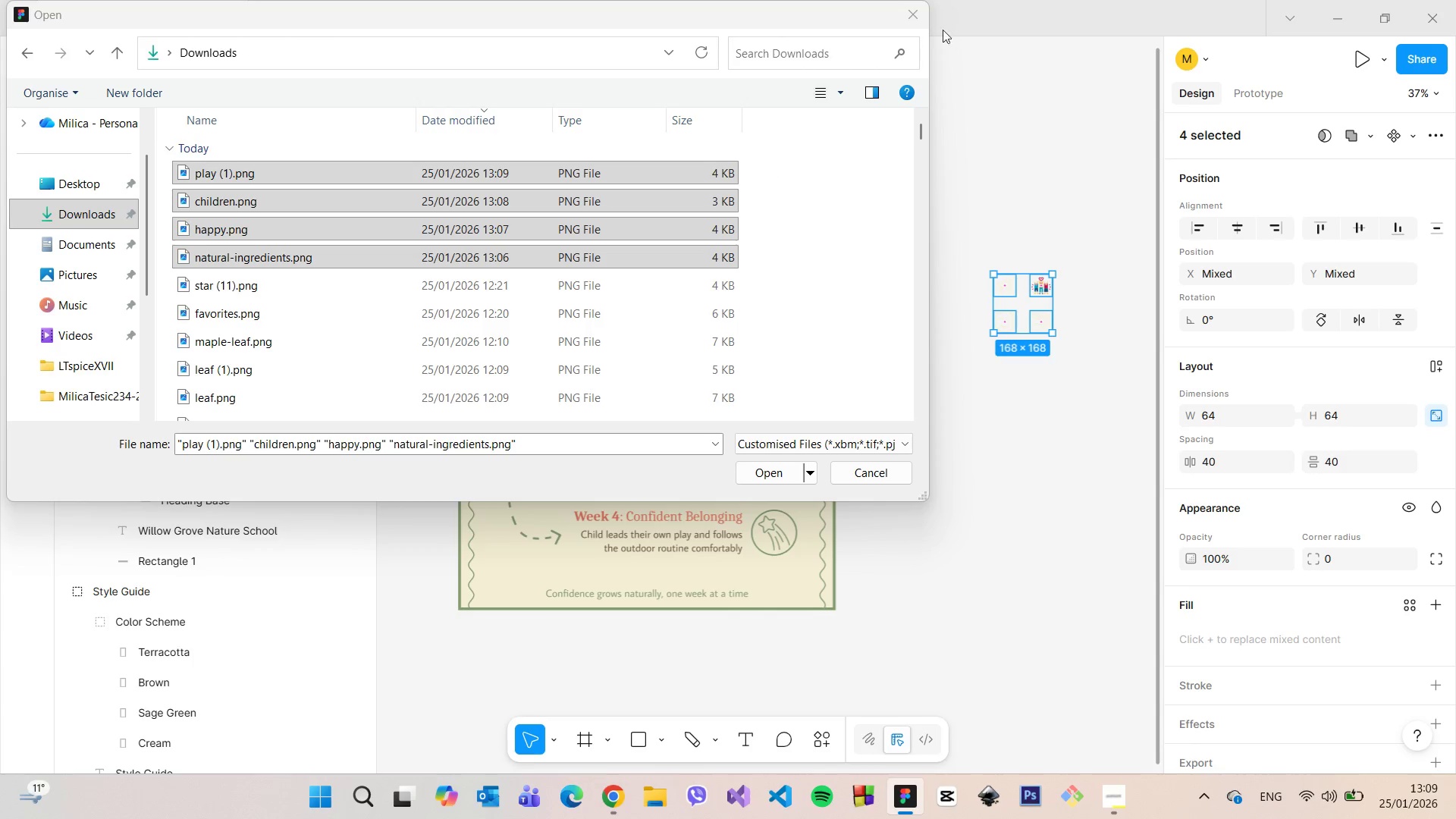 
left_click([919, 18])
 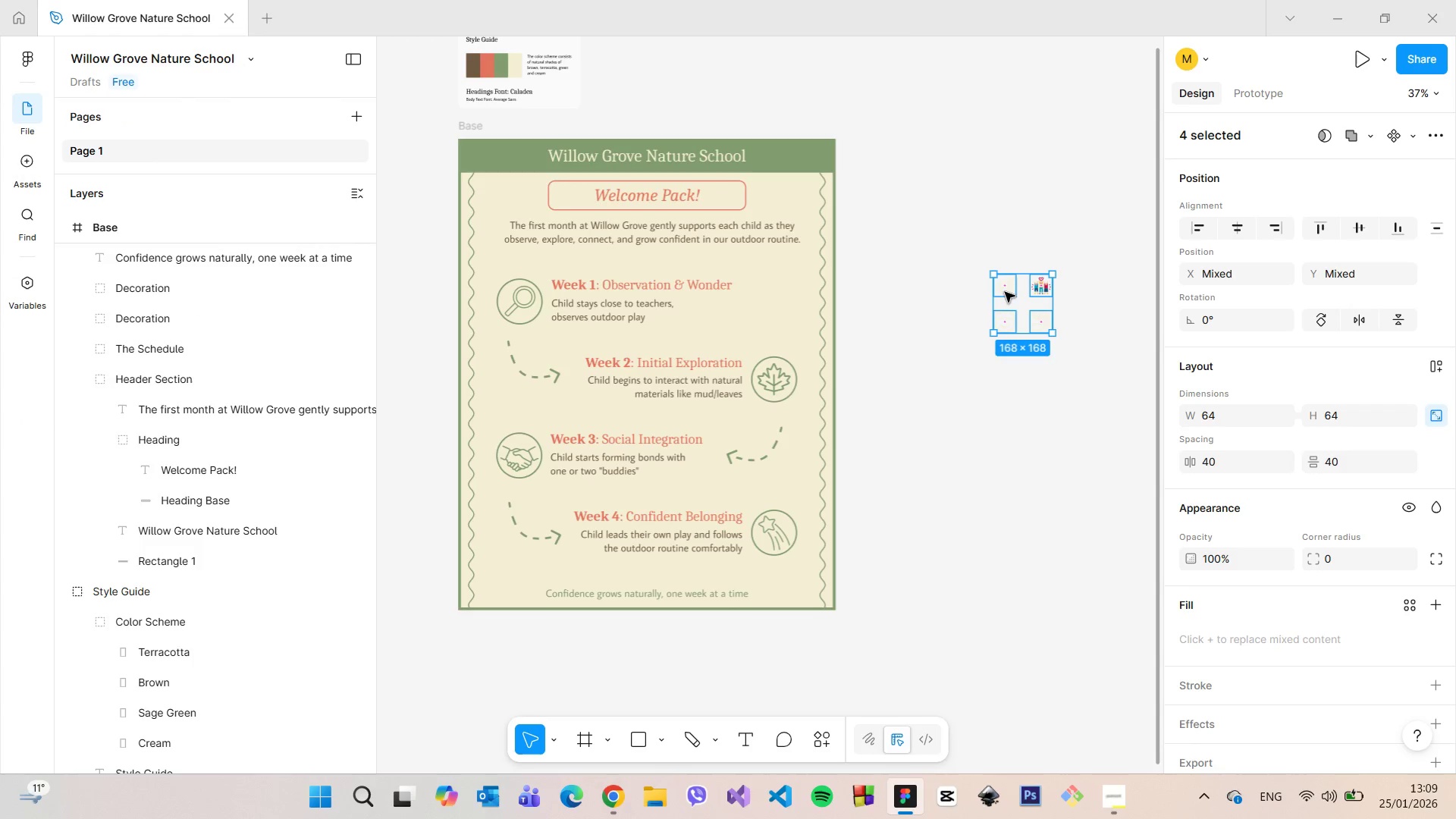 
left_click_drag(start_coordinate=[1003, 290], to_coordinate=[754, 282])
 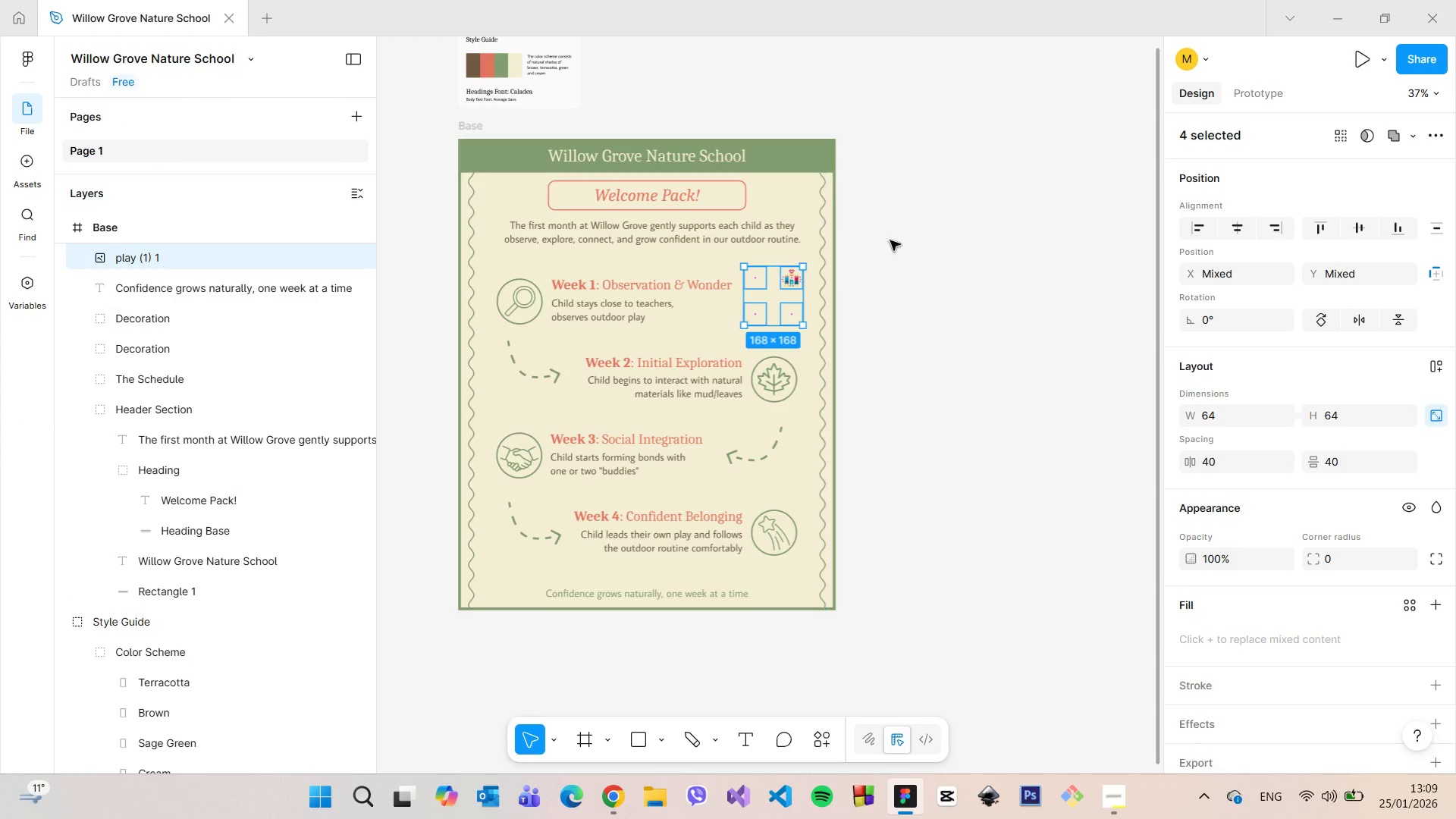 
left_click([896, 241])
 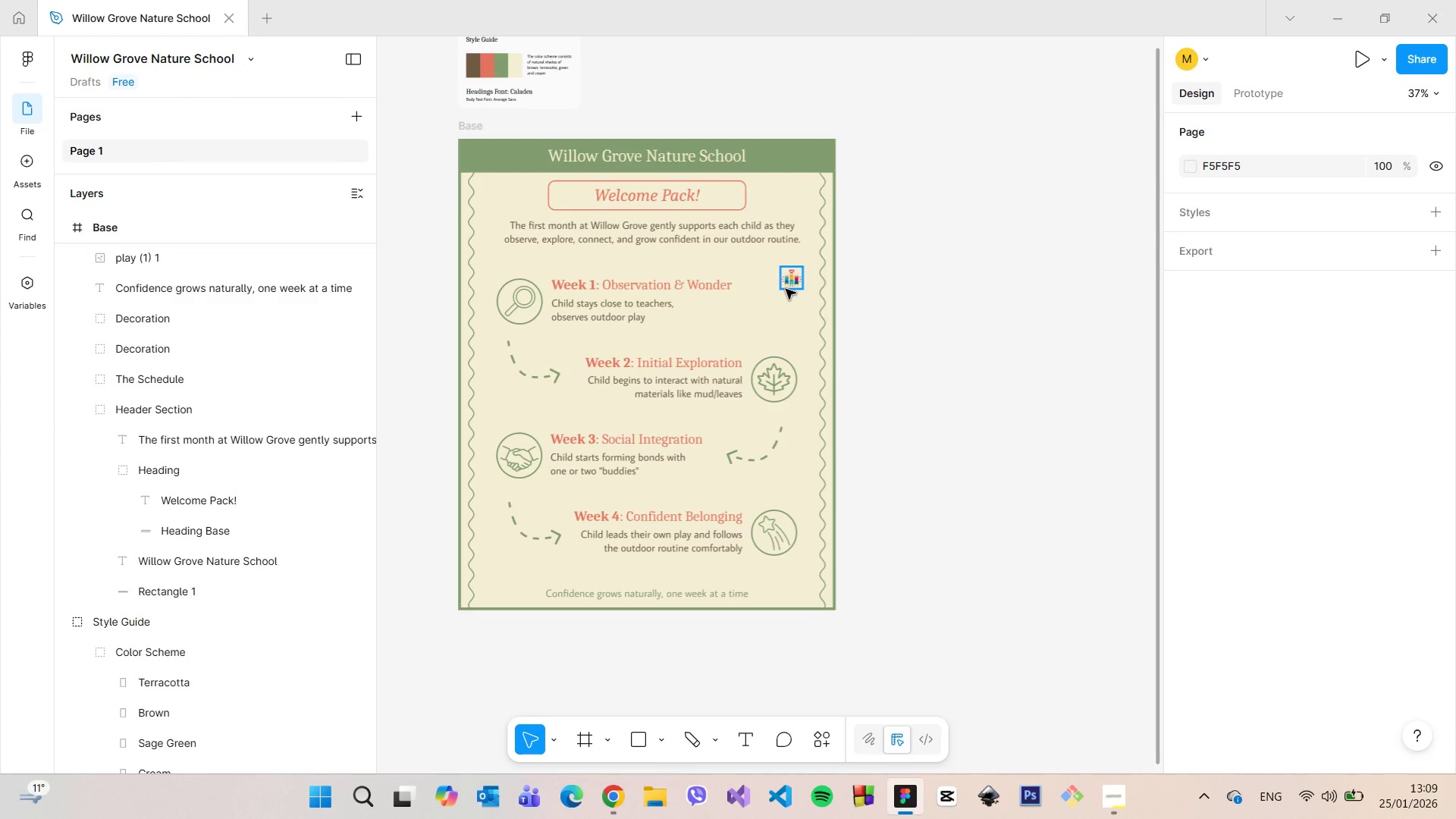 
left_click([791, 285])
 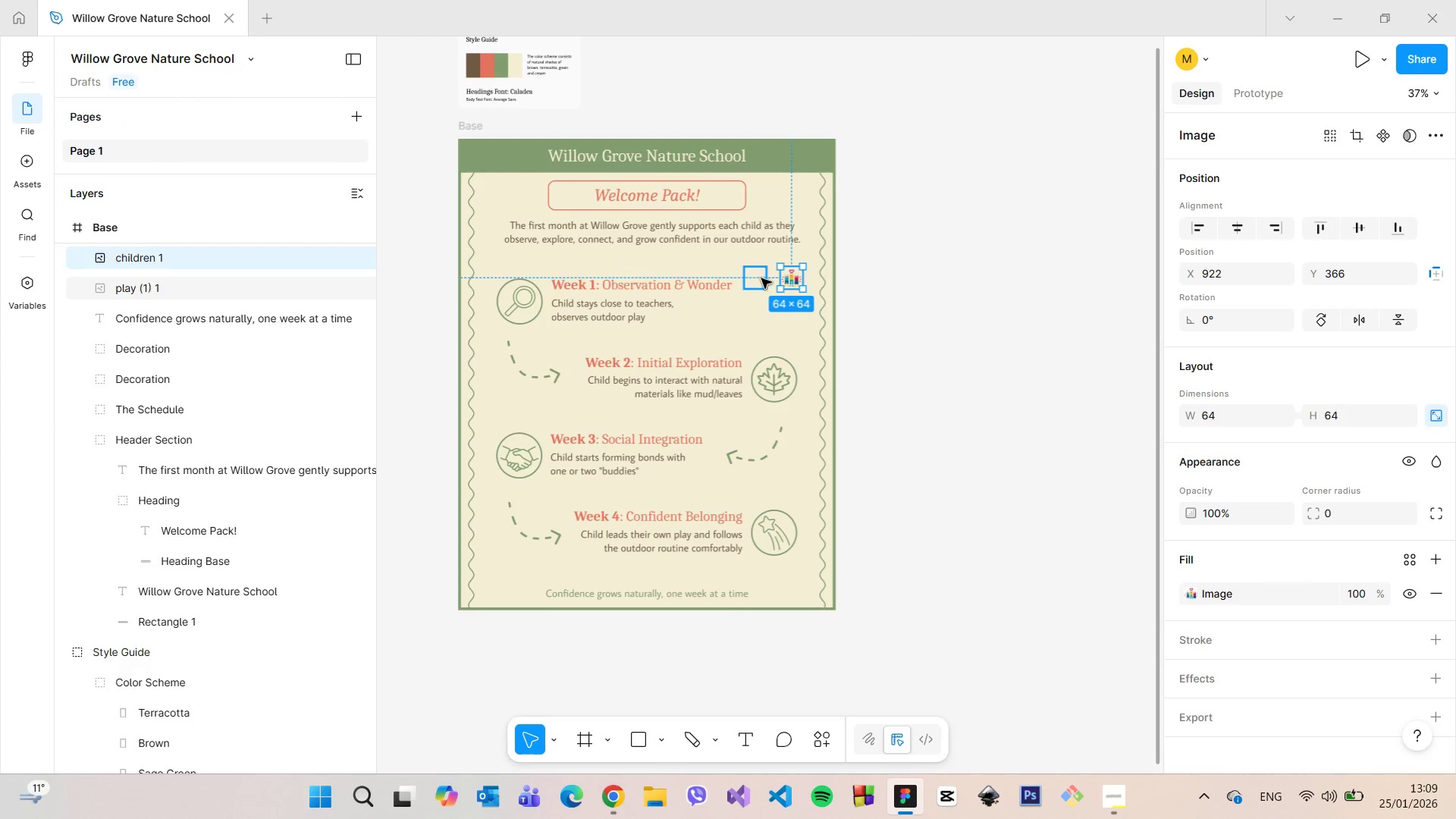 
left_click([758, 278])
 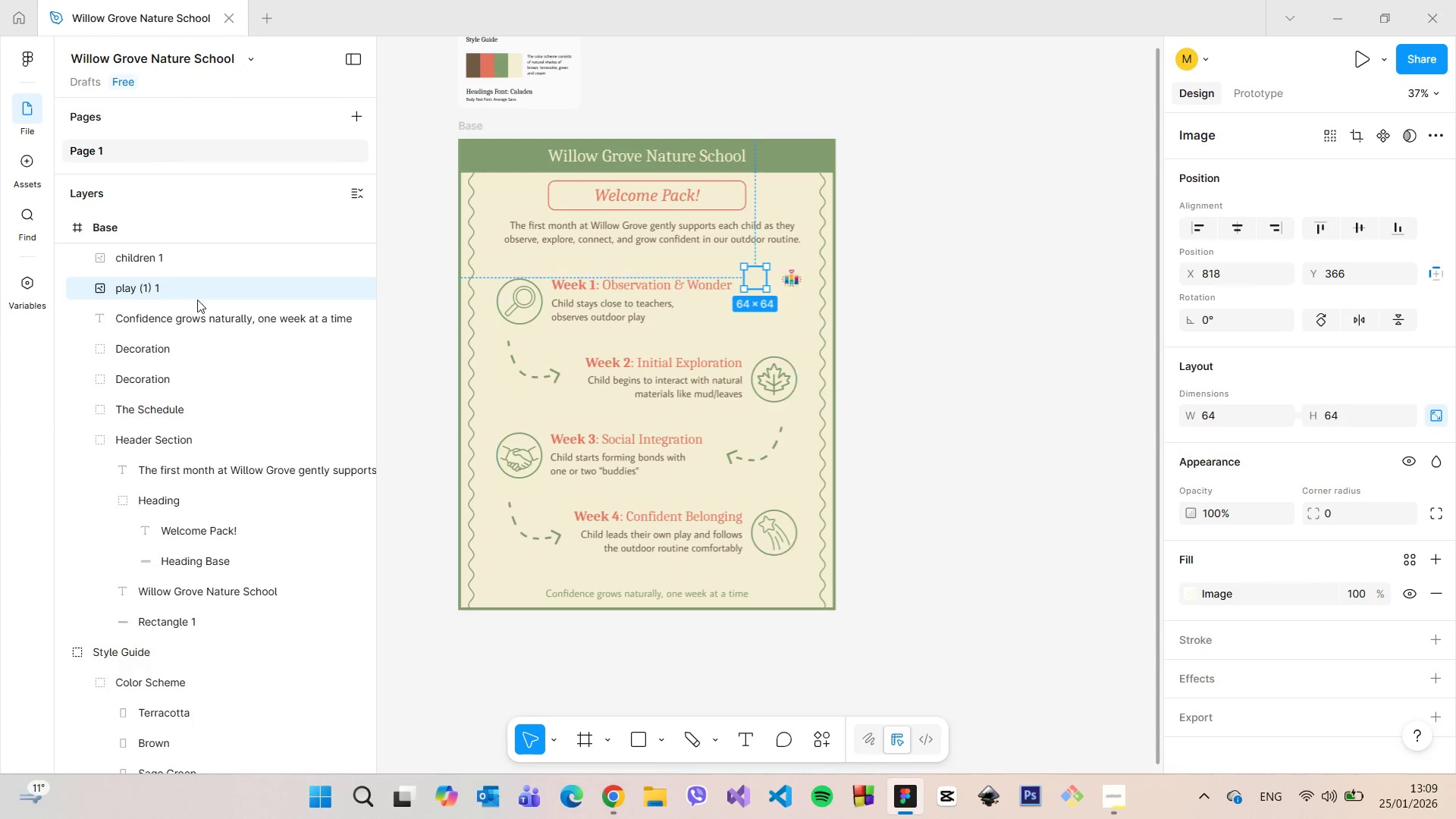 
scroll: coordinate [172, 305], scroll_direction: up, amount: 5.0
 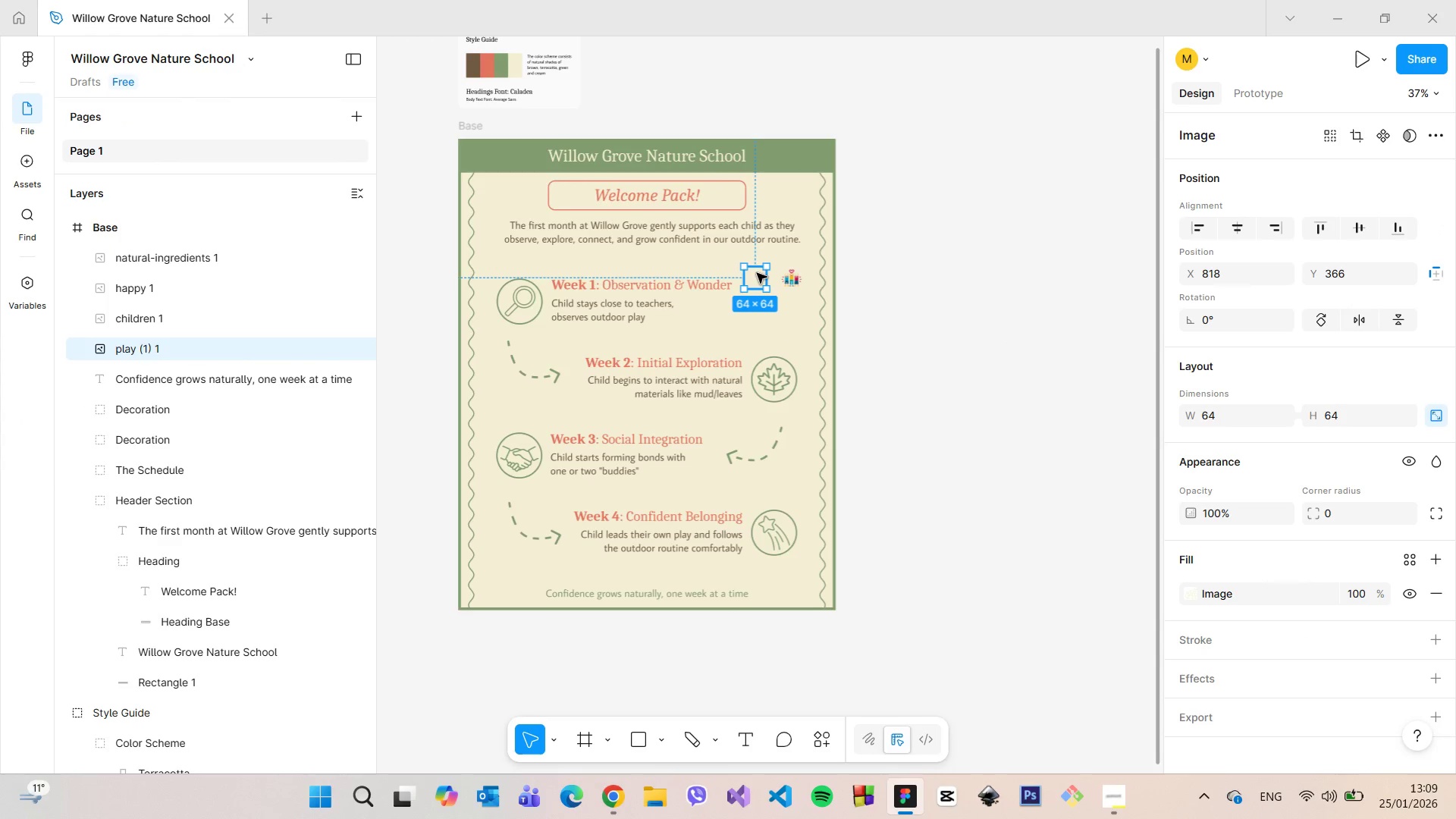 
left_click_drag(start_coordinate=[757, 278], to_coordinate=[766, 158])
 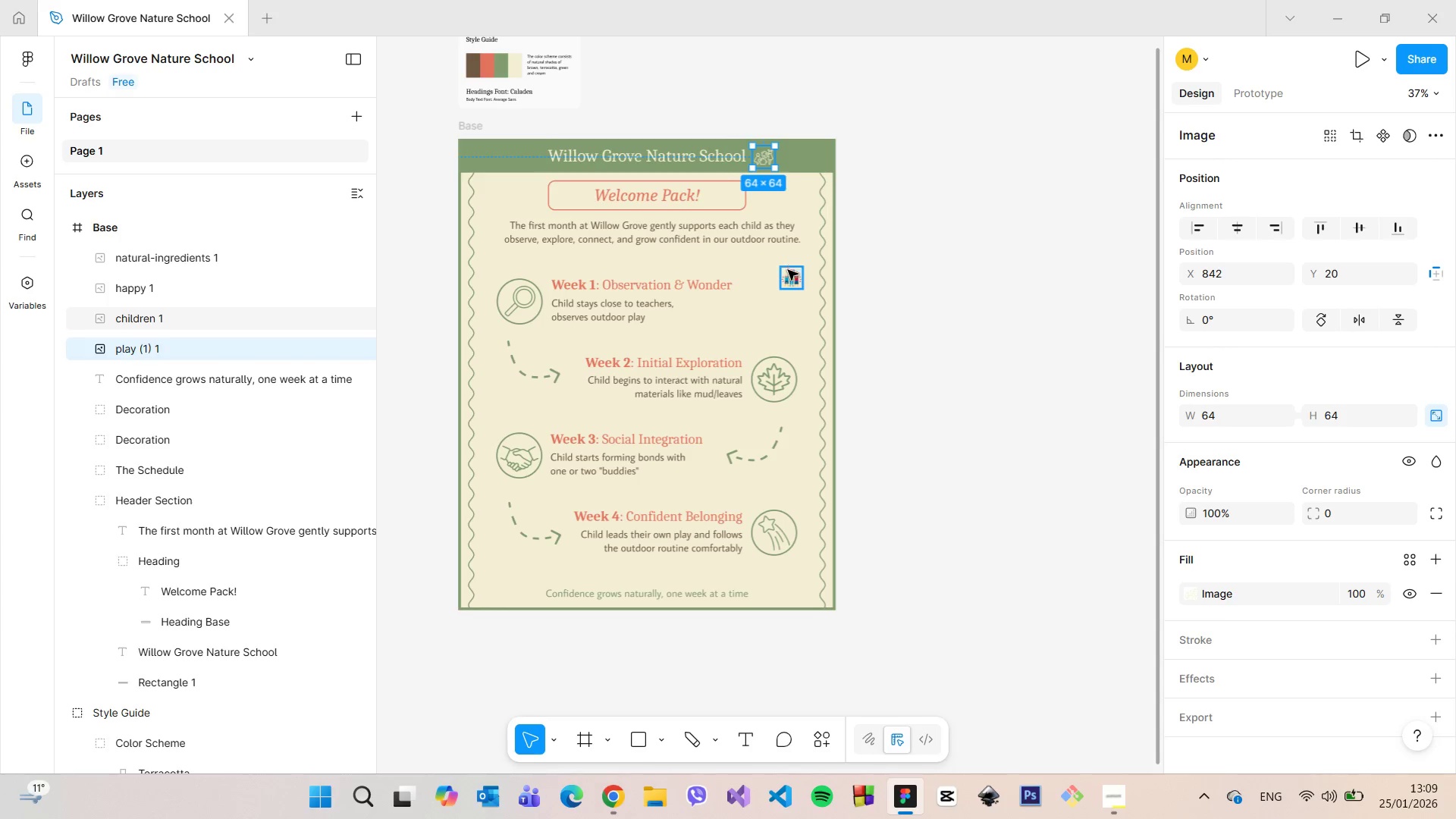 
left_click_drag(start_coordinate=[791, 279], to_coordinate=[793, 154])
 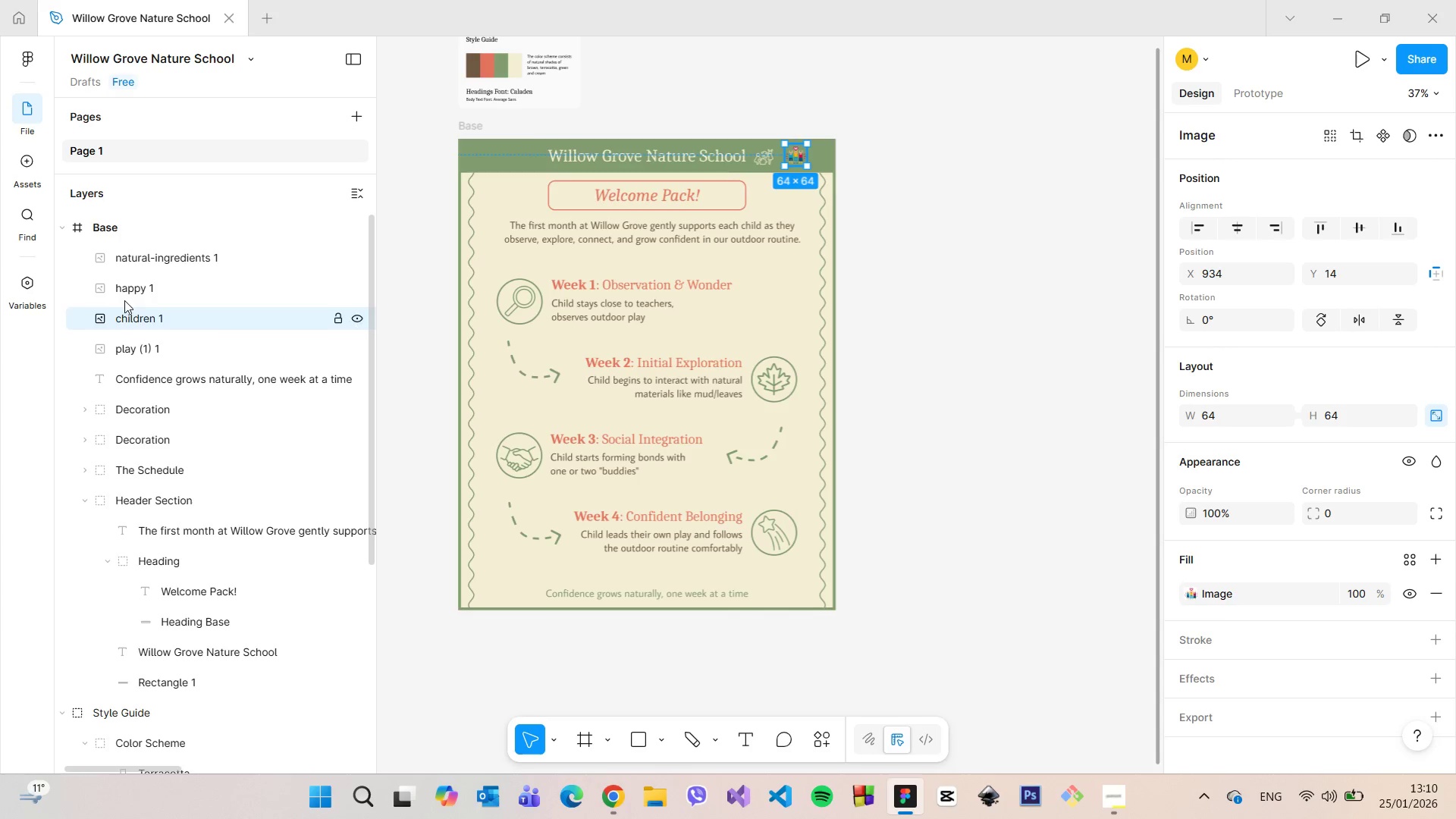 
left_click([143, 340])
 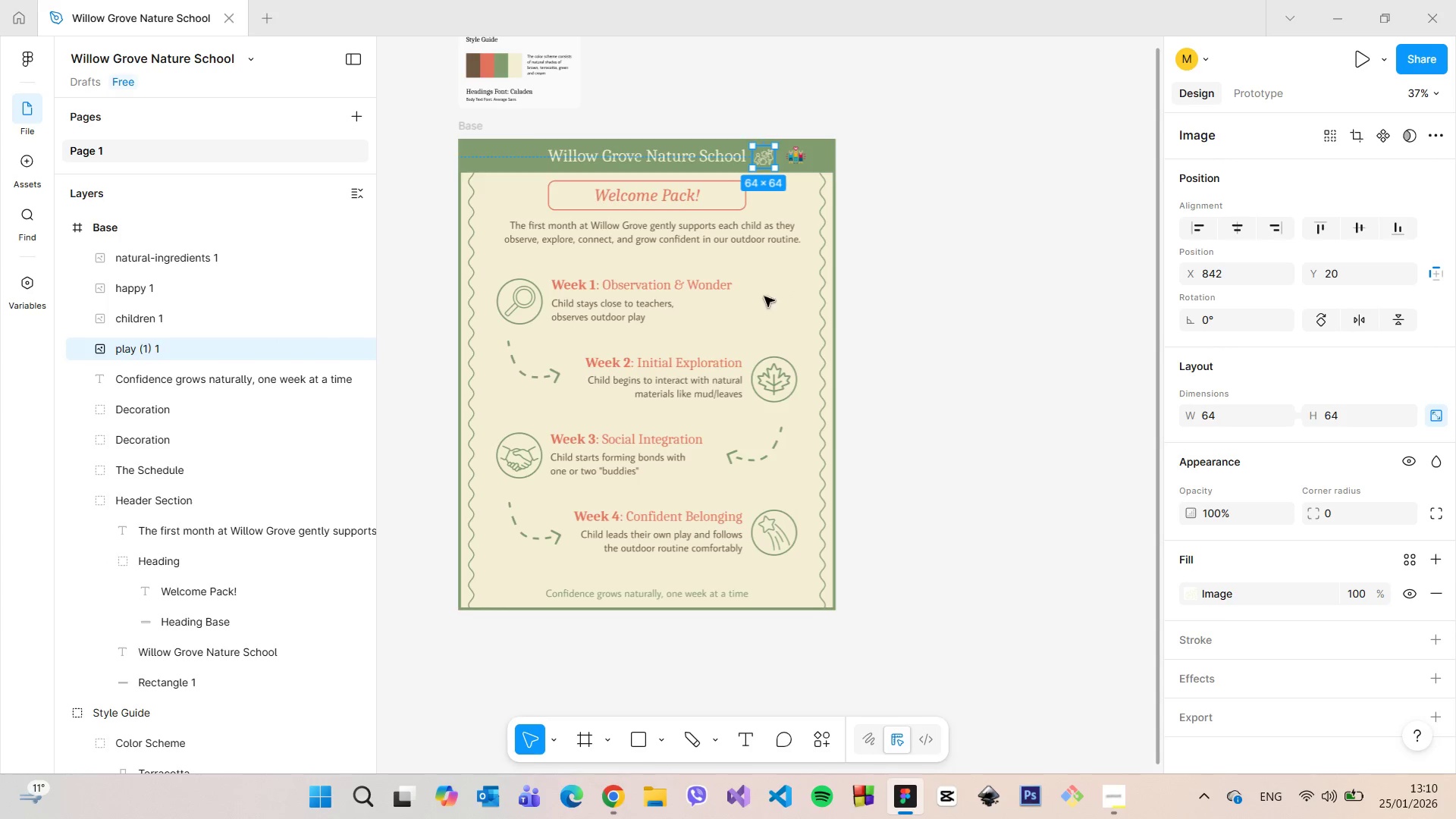 
left_click([755, 315])
 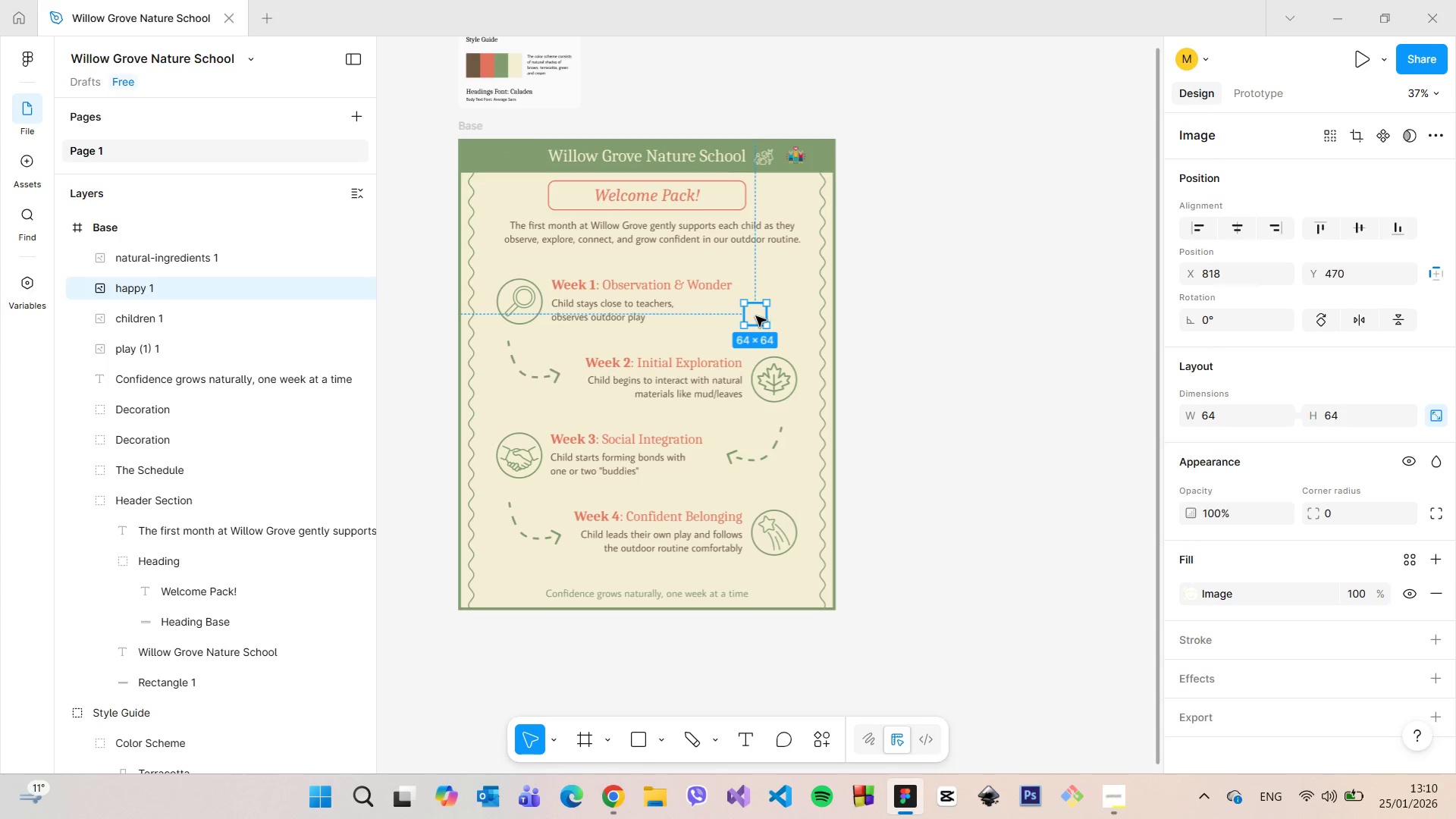 
left_click_drag(start_coordinate=[756, 316], to_coordinate=[572, 197])
 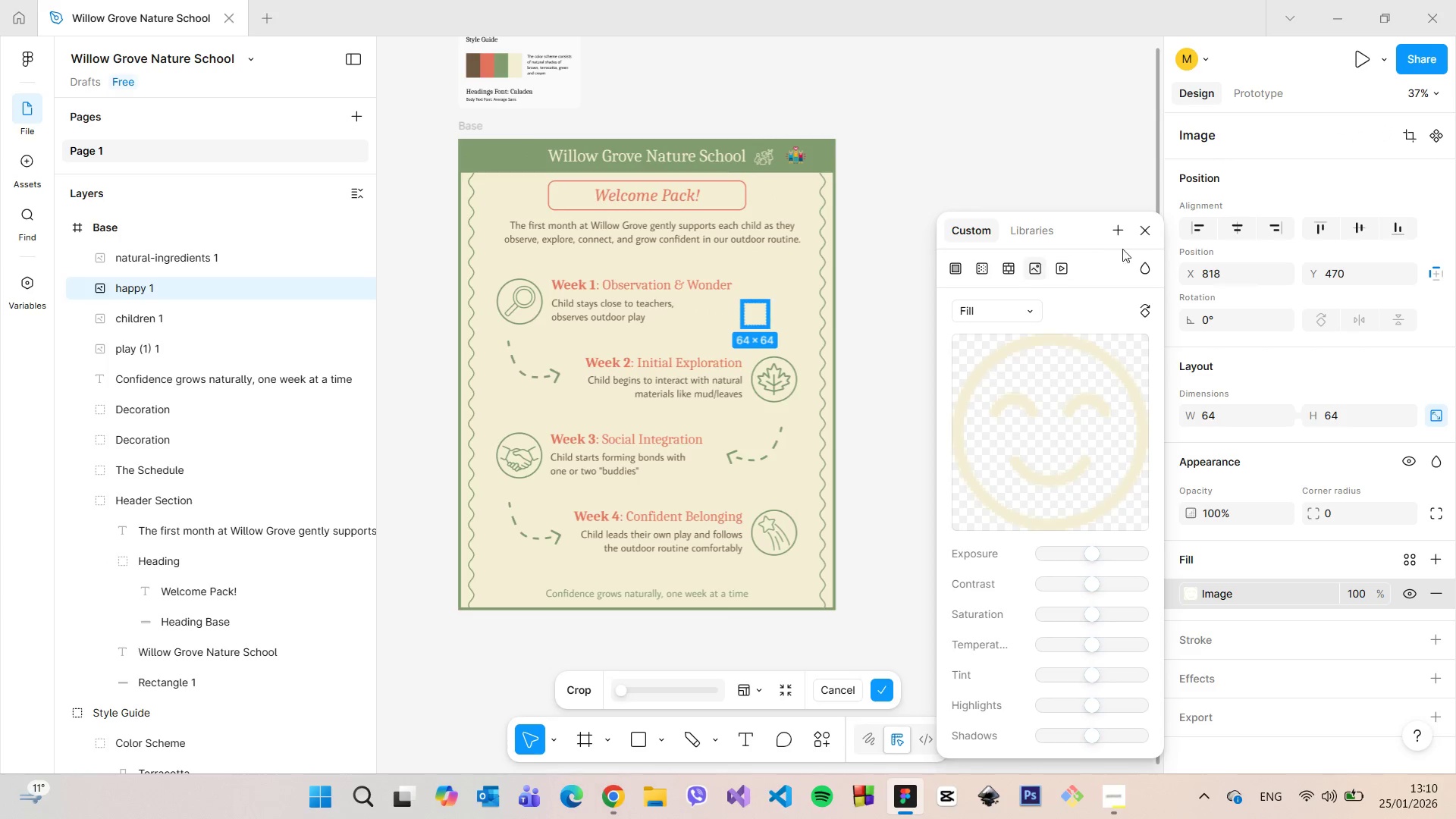 
left_click([1150, 228])
 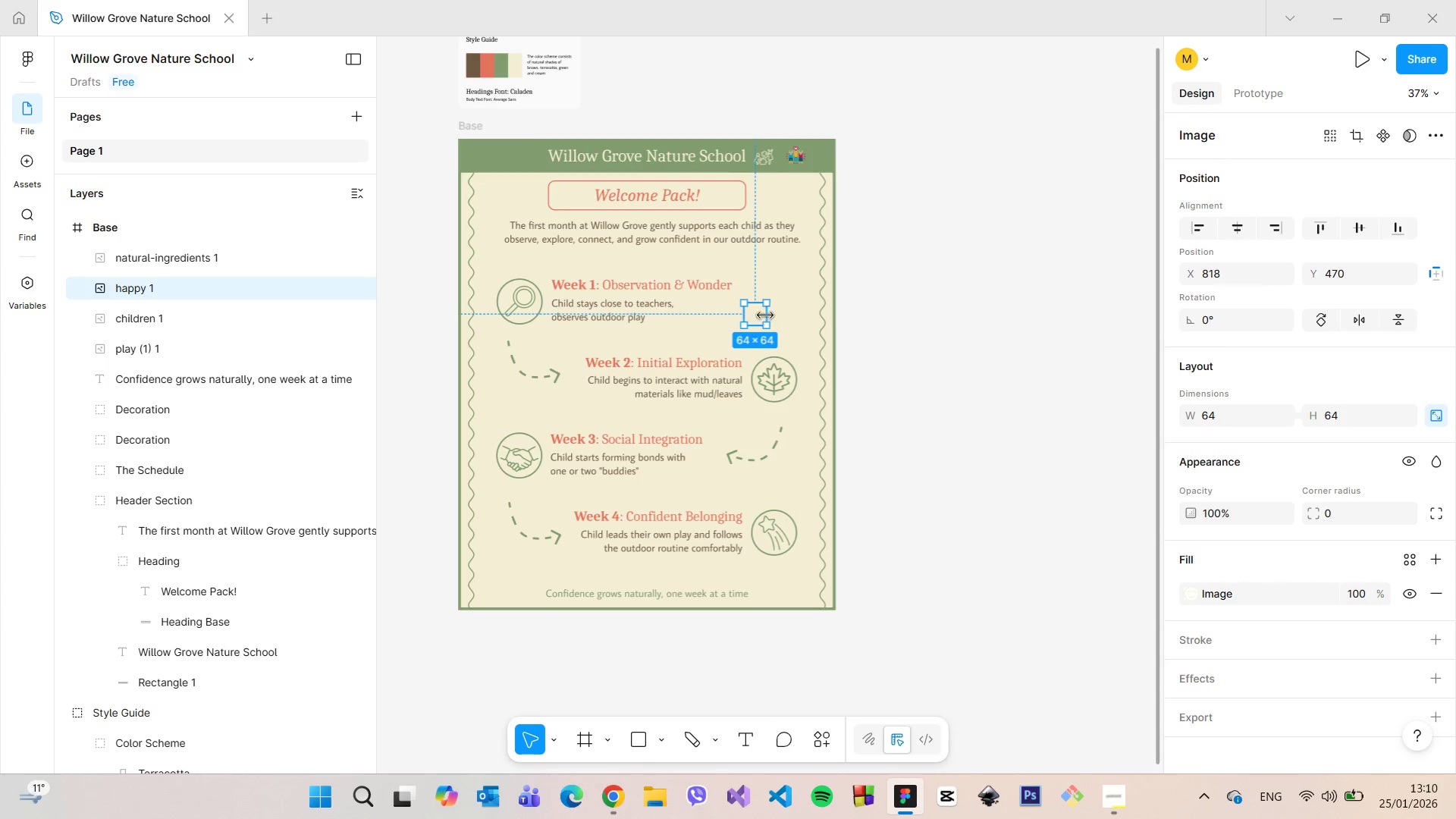 
left_click_drag(start_coordinate=[757, 315], to_coordinate=[522, 158])
 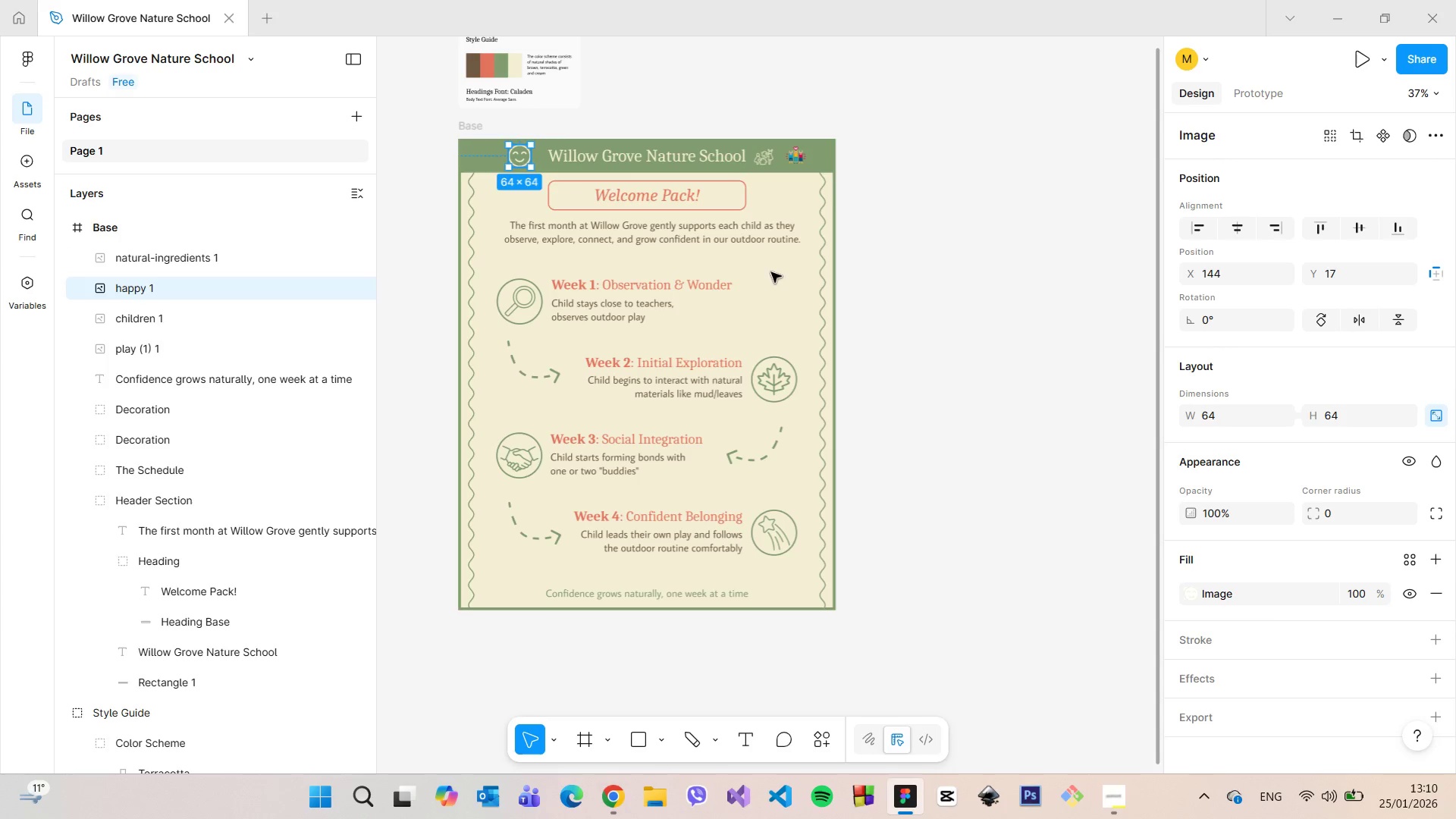 
left_click_drag(start_coordinate=[794, 316], to_coordinate=[494, 160])
 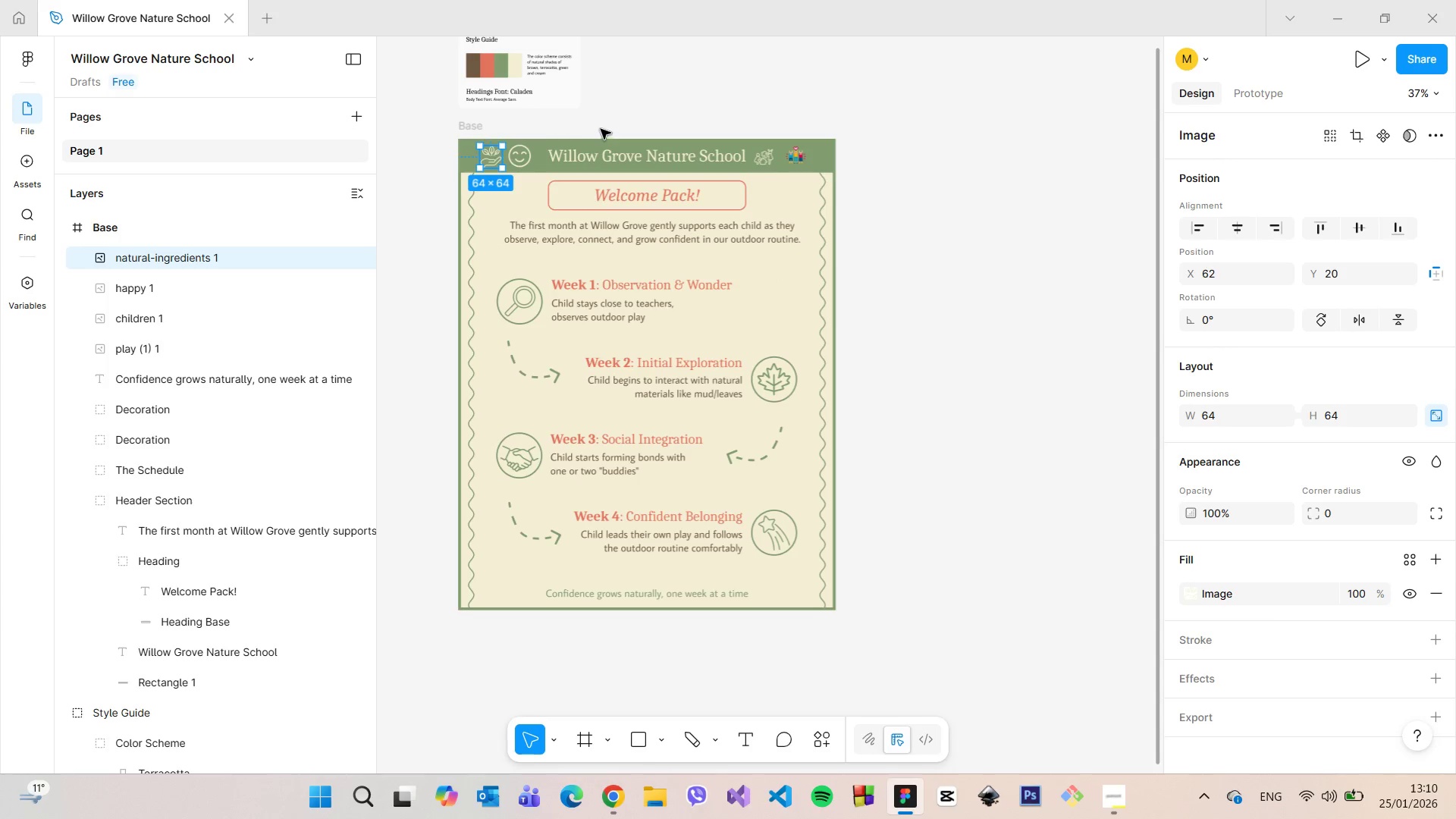 
left_click([609, 121])
 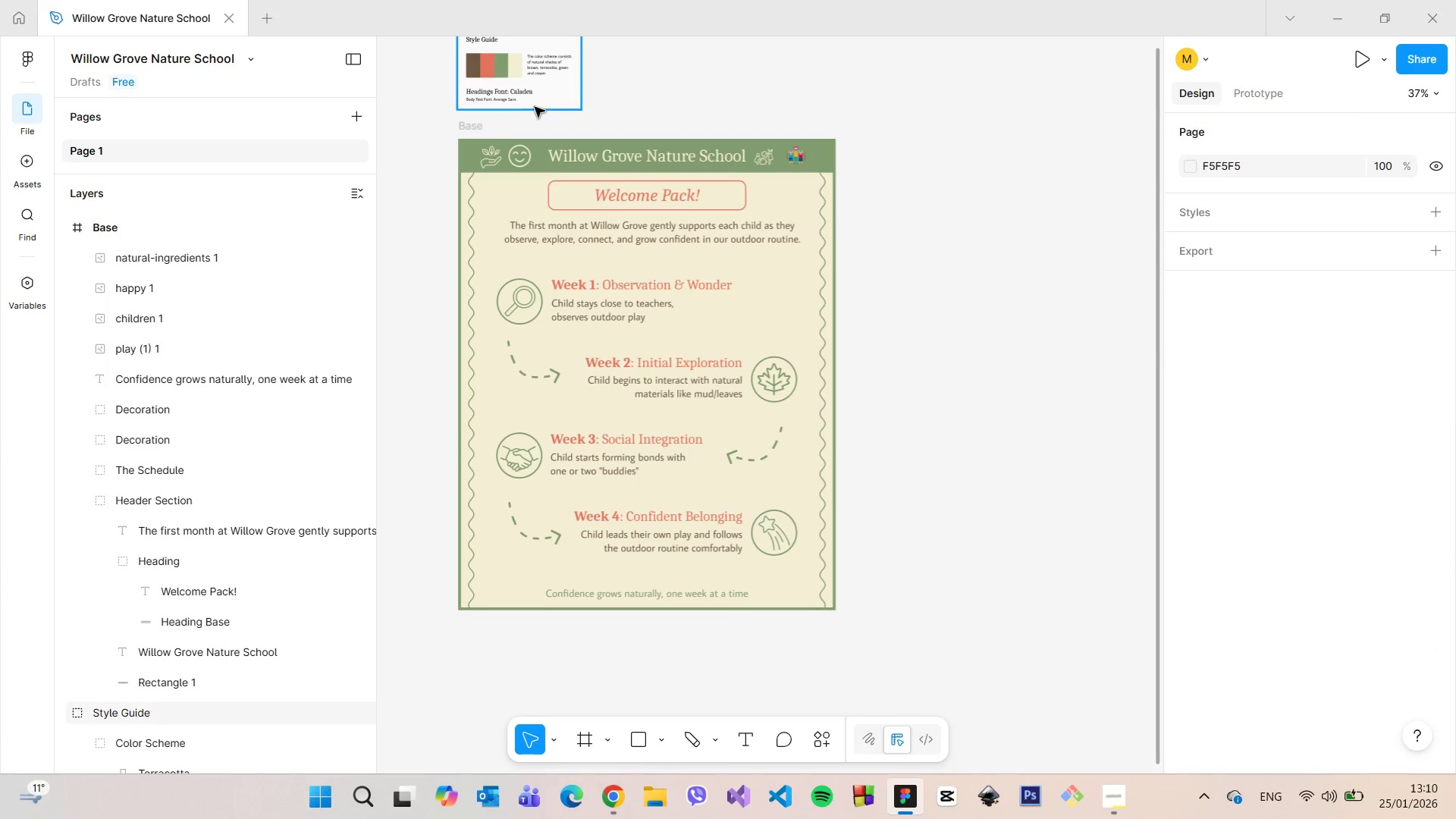 
scroll: coordinate [526, 107], scroll_direction: up, amount: 4.0
 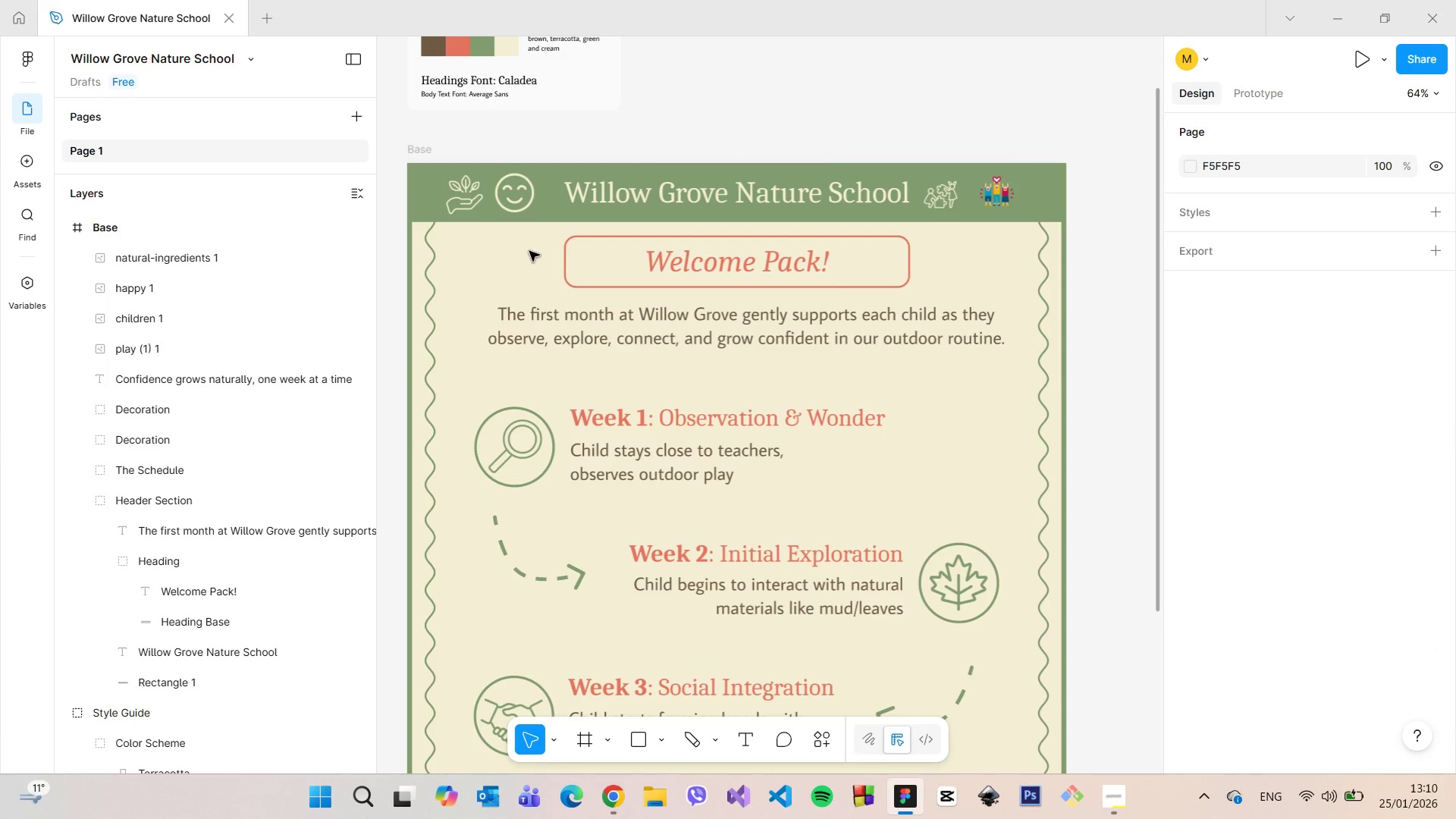 
left_click_drag(start_coordinate=[513, 206], to_coordinate=[532, 206])
 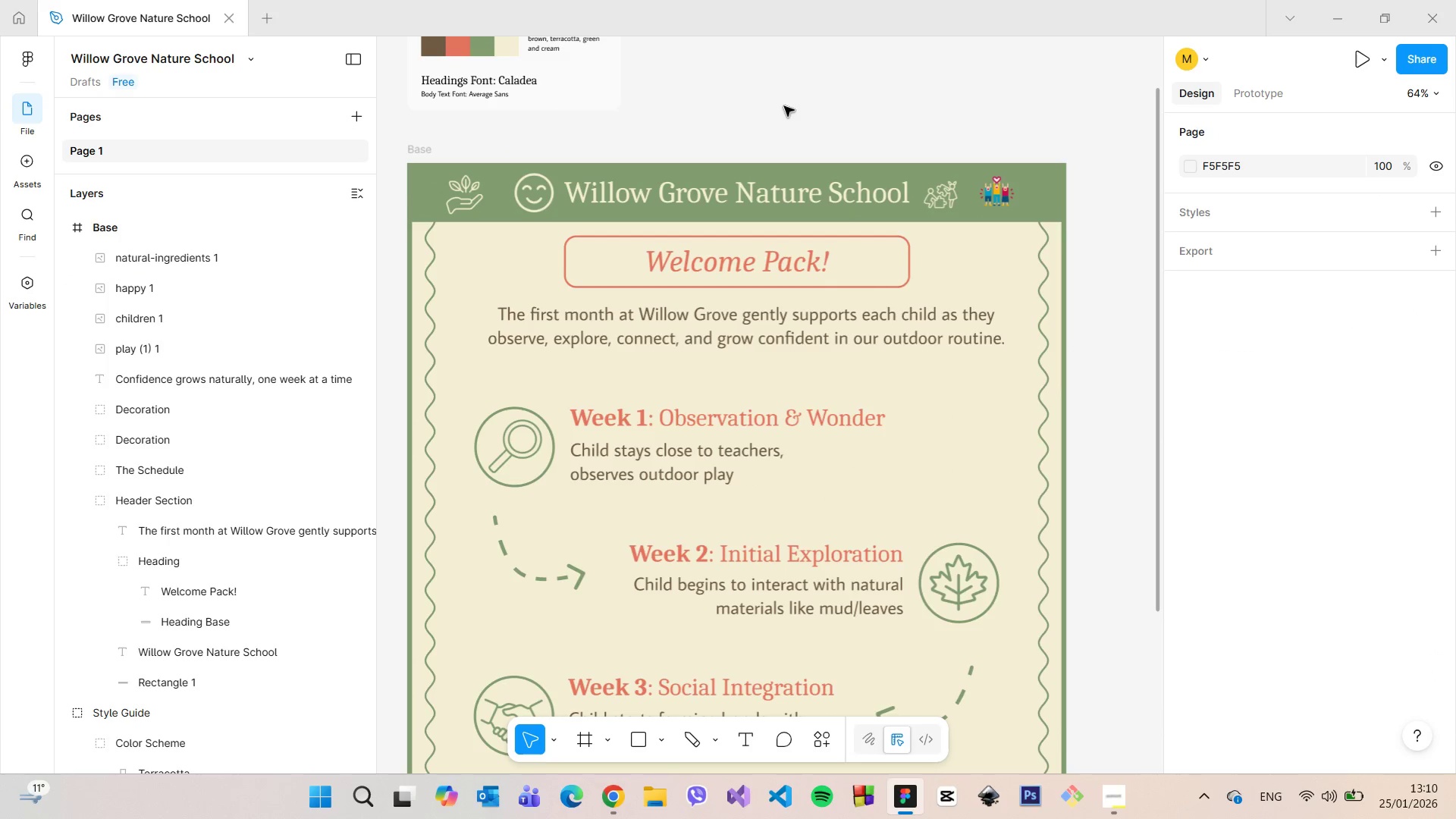 
scroll: coordinate [784, 106], scroll_direction: down, amount: 3.0
 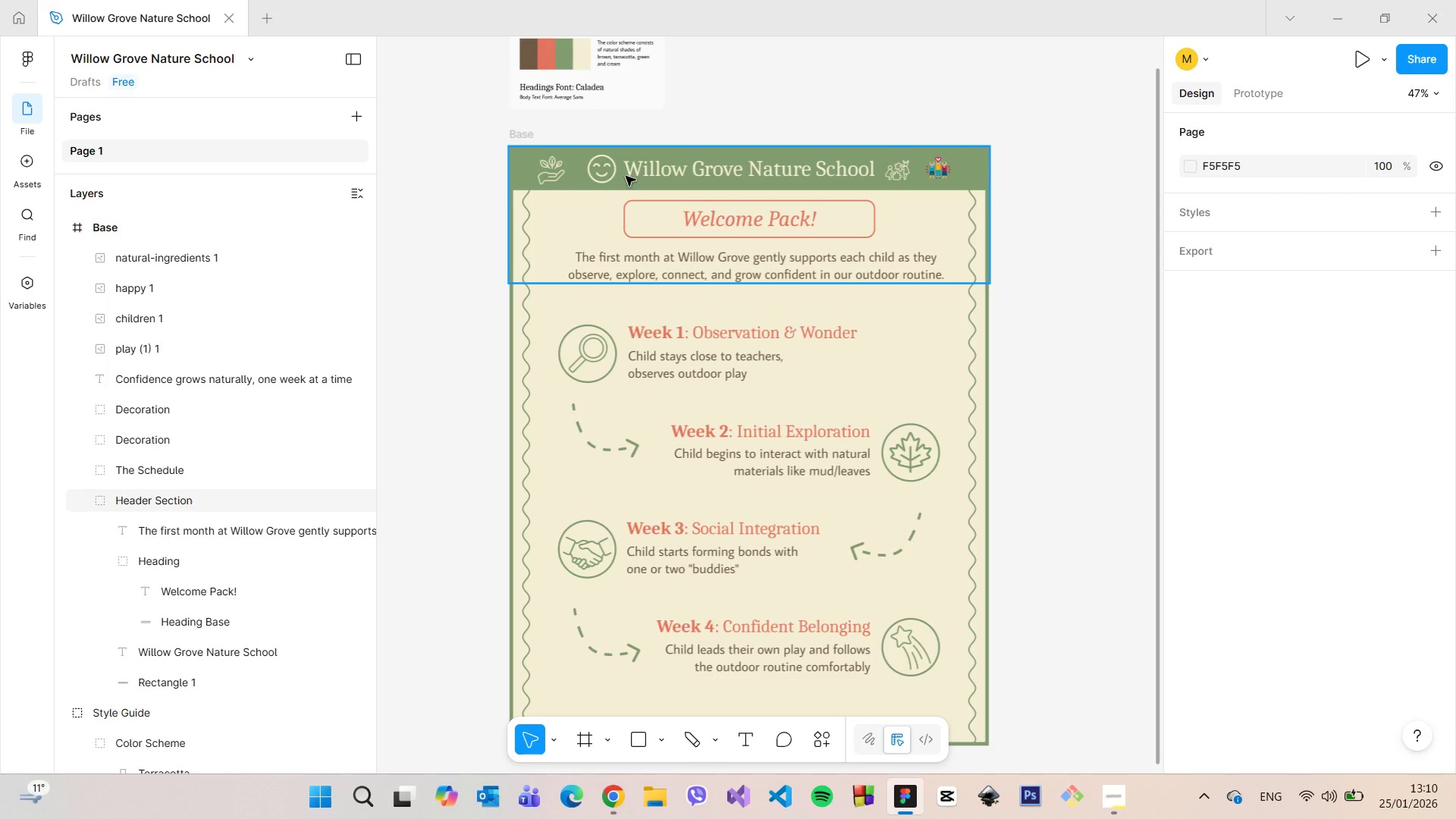 
left_click([607, 170])
 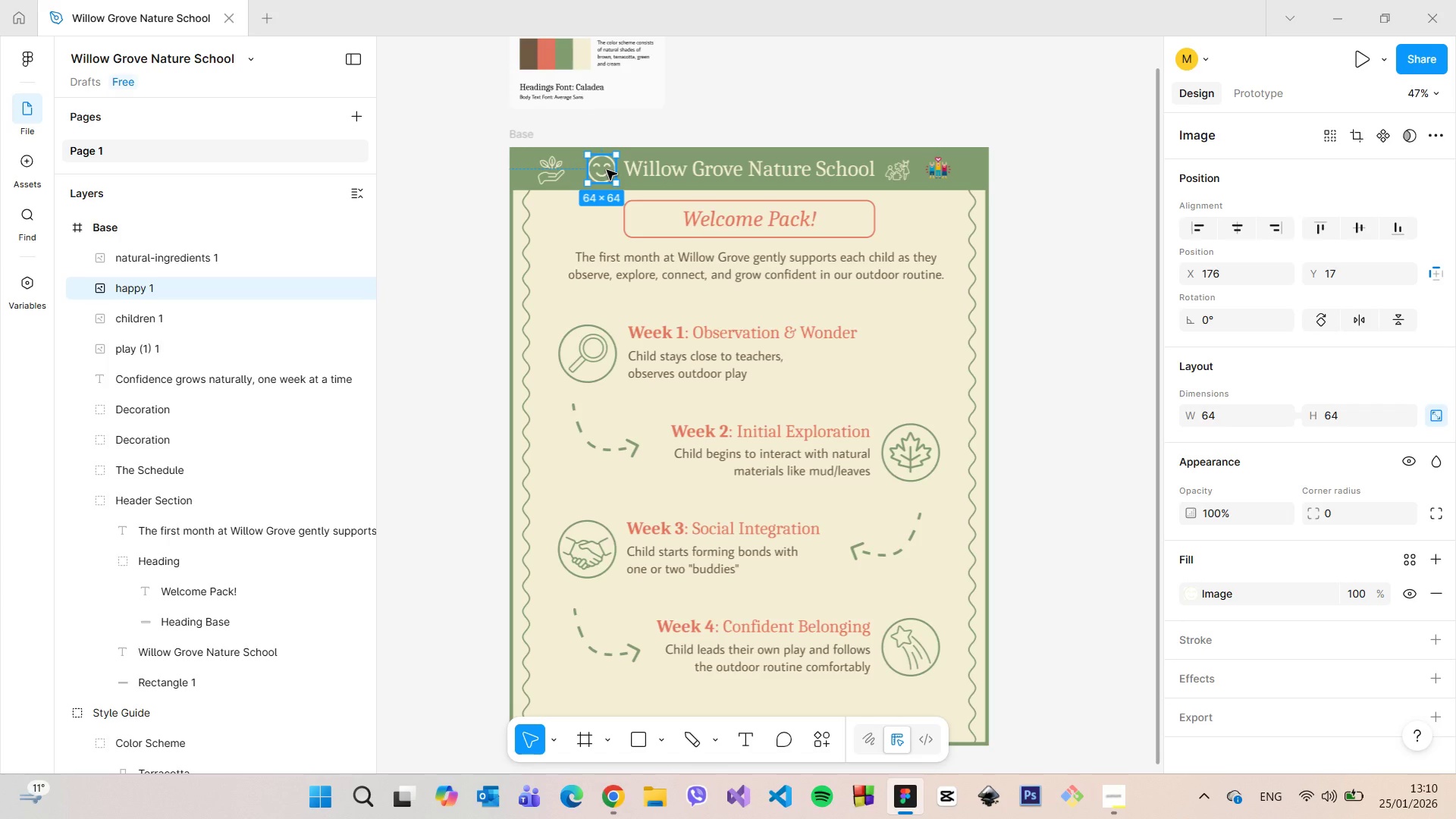 
key(Backspace)
 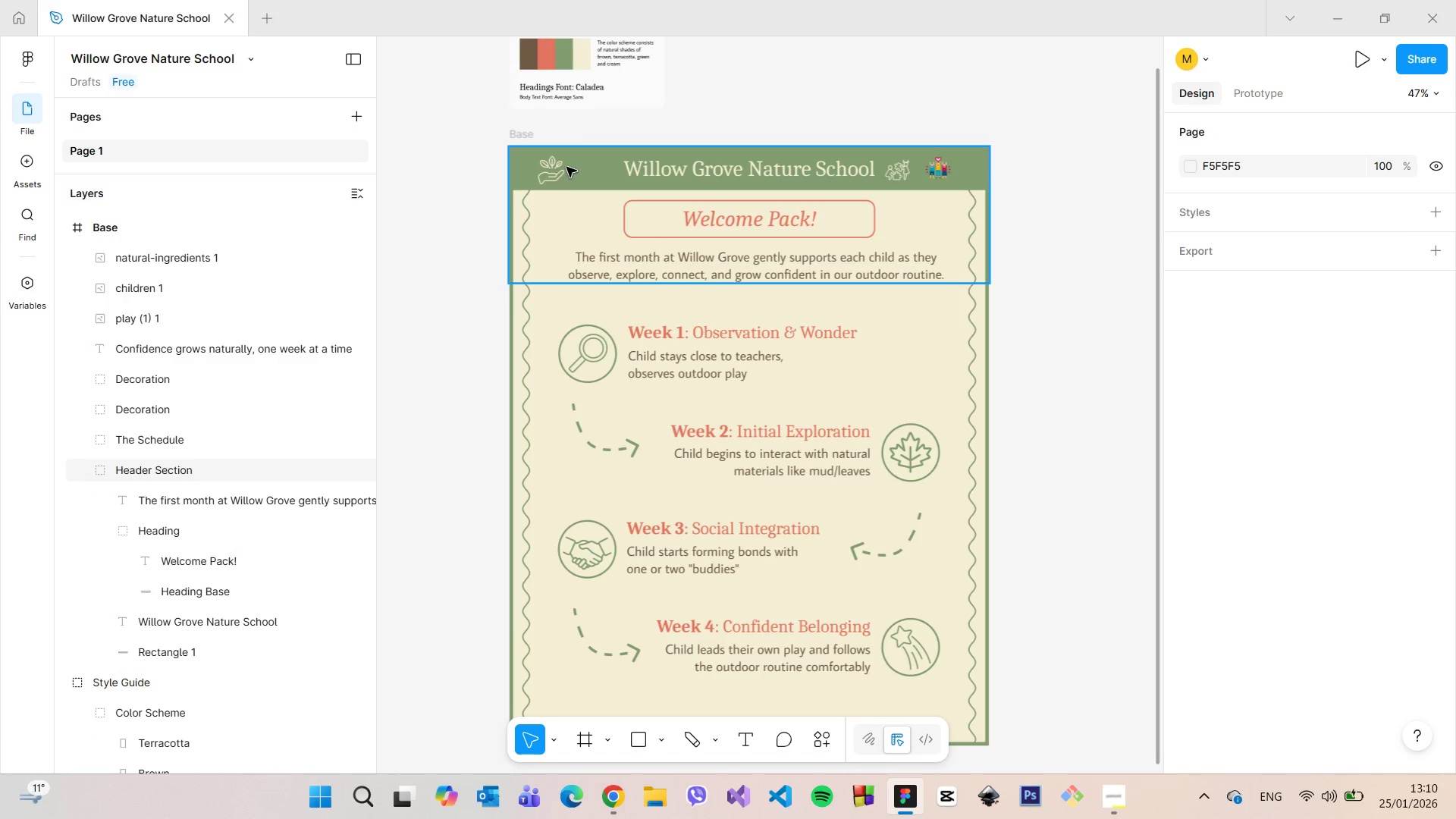 
left_click([557, 167])
 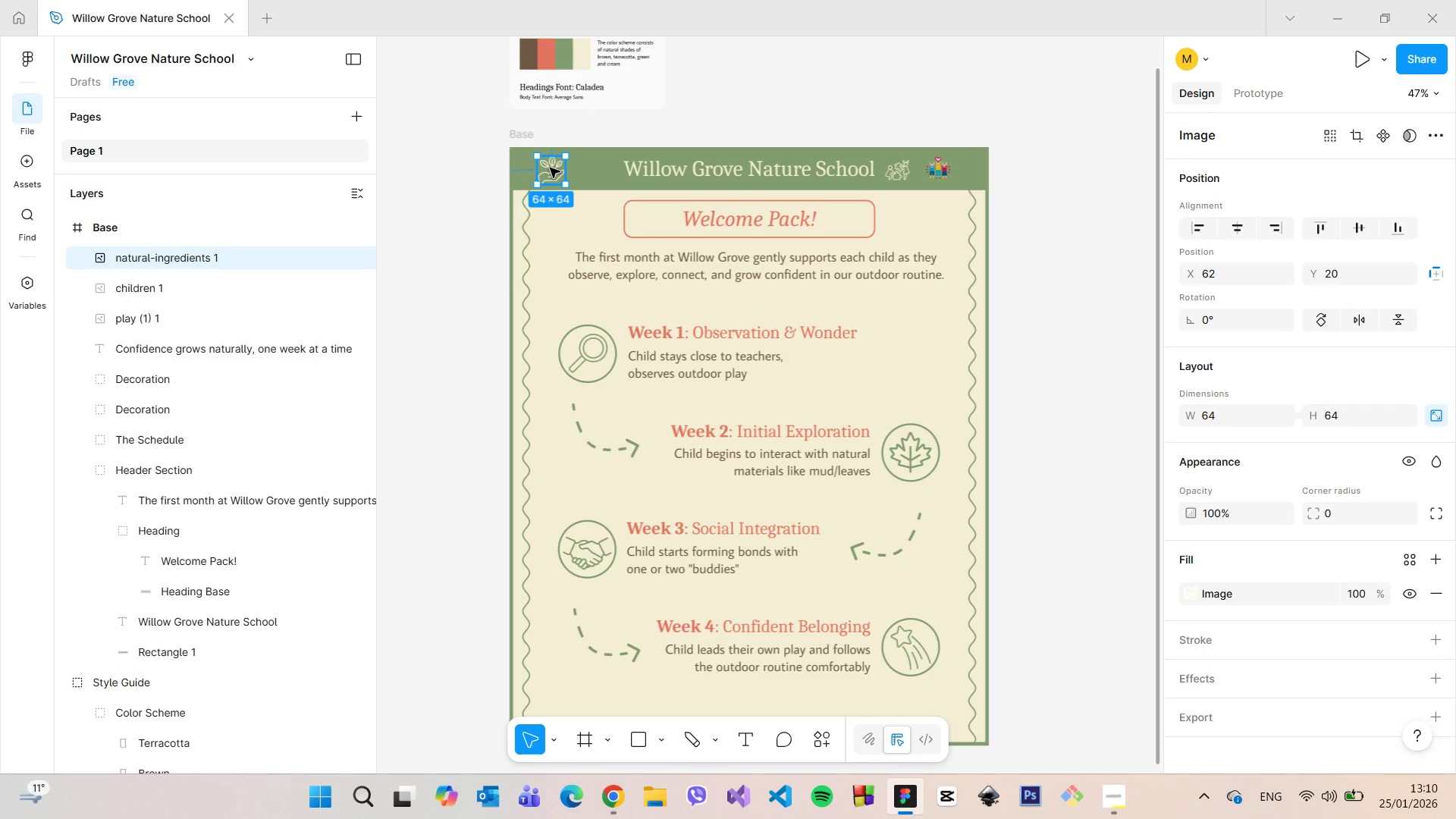 
left_click_drag(start_coordinate=[550, 168], to_coordinate=[536, 166])
 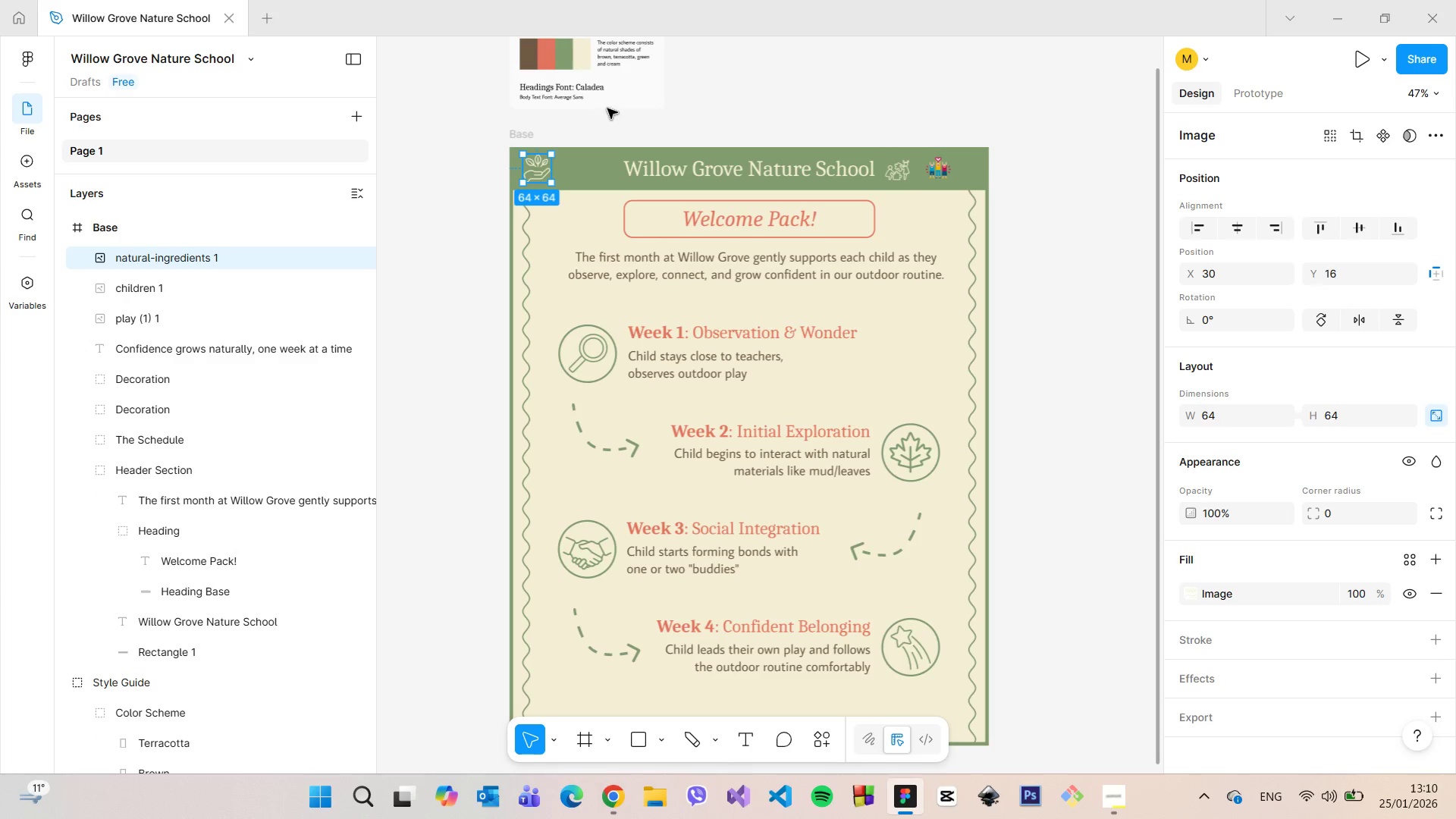 
left_click([607, 108])
 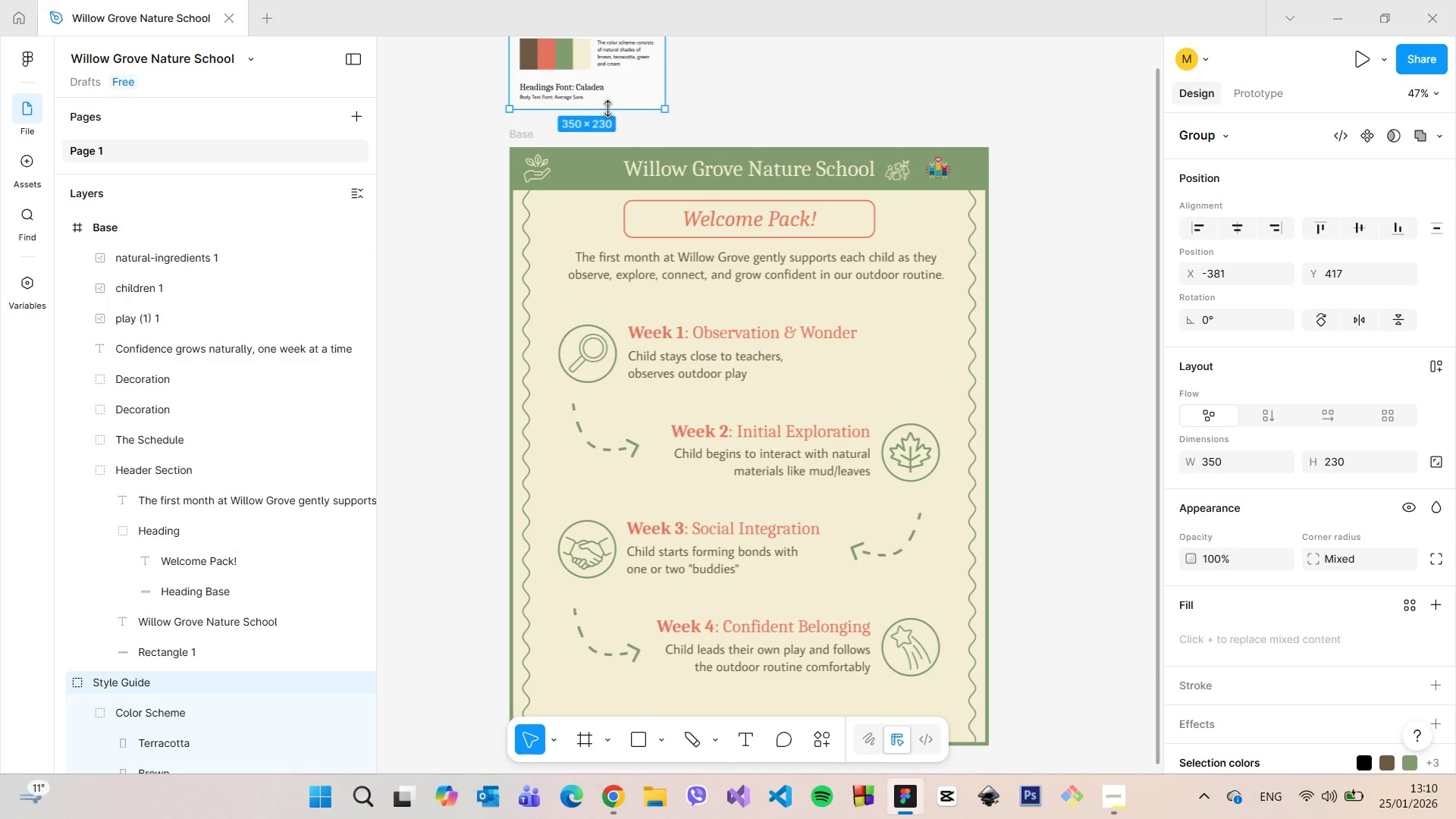 
scroll: coordinate [607, 108], scroll_direction: down, amount: 3.0
 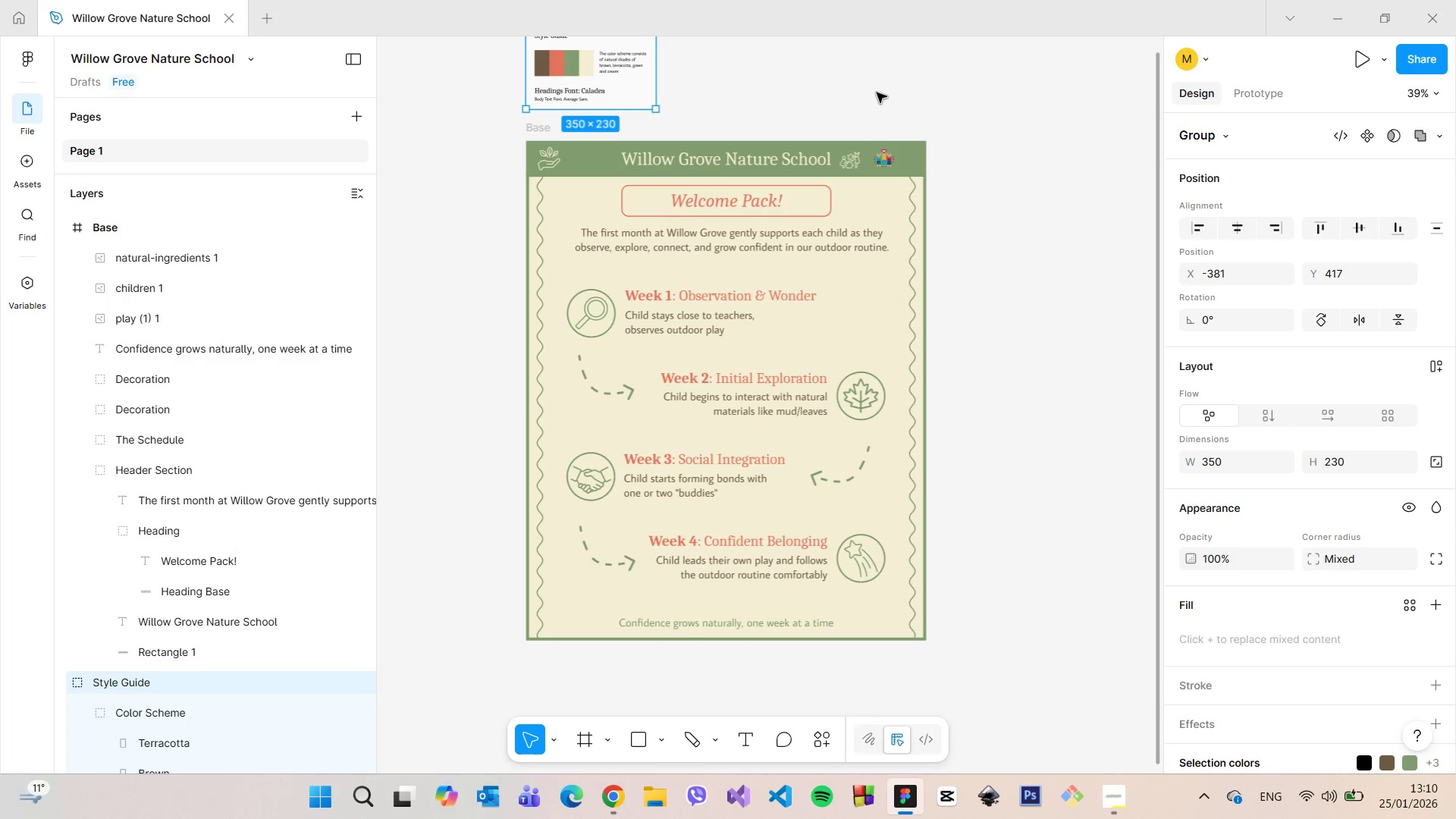 
left_click([877, 93])
 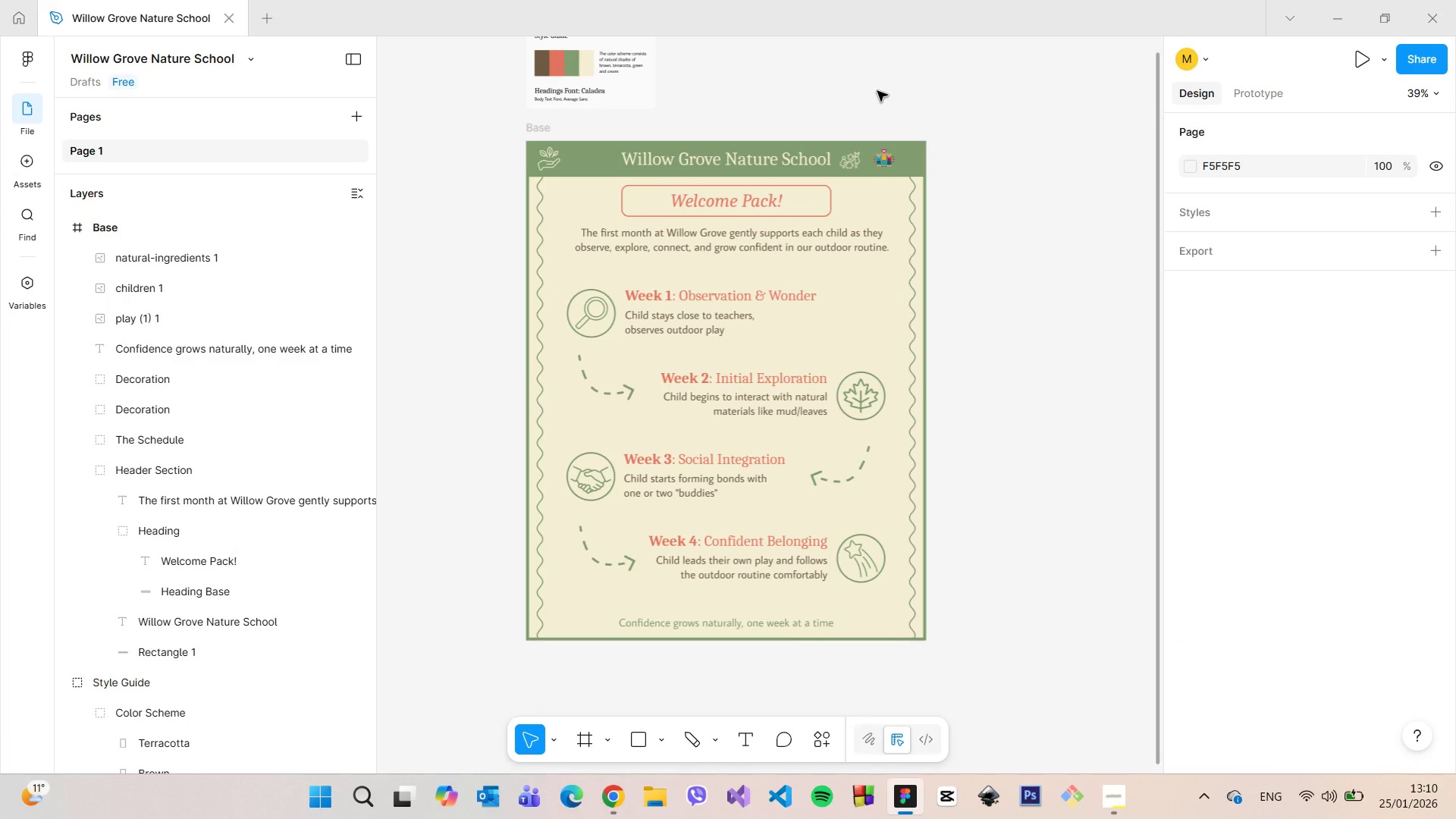 
scroll: coordinate [877, 91], scroll_direction: up, amount: 7.0
 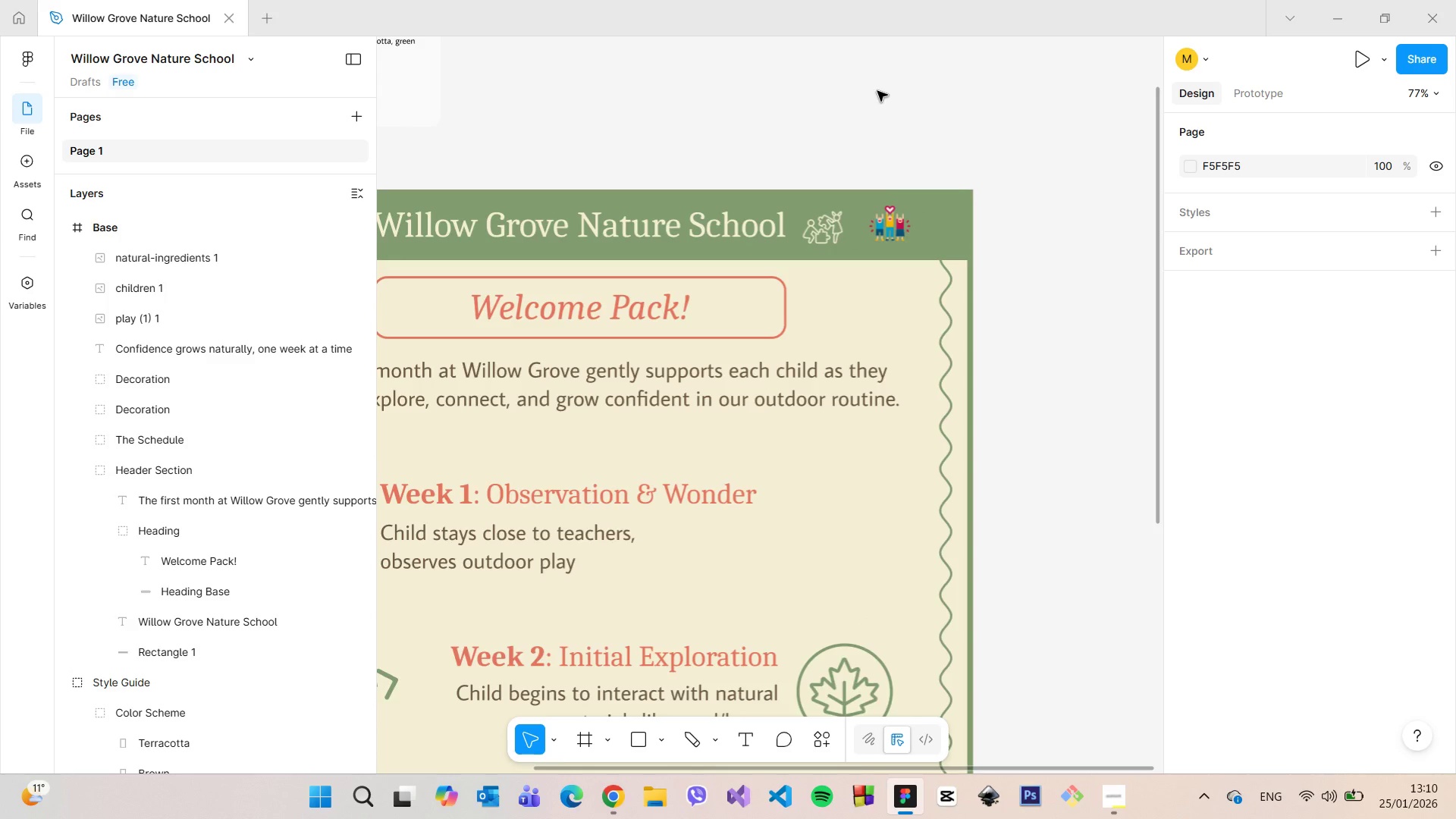 
scroll: coordinate [888, 108], scroll_direction: down, amount: 4.0
 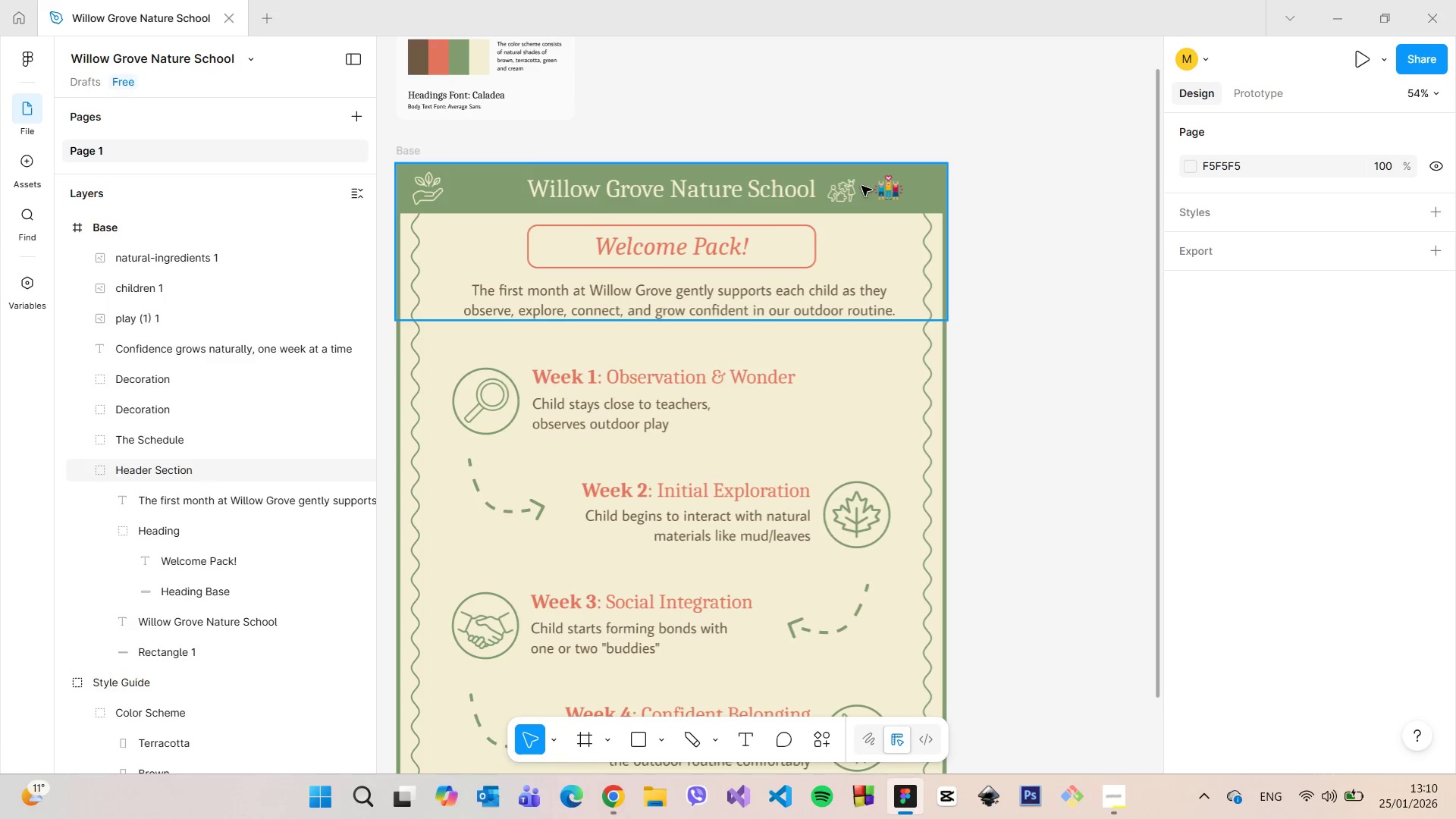 
left_click([848, 190])
 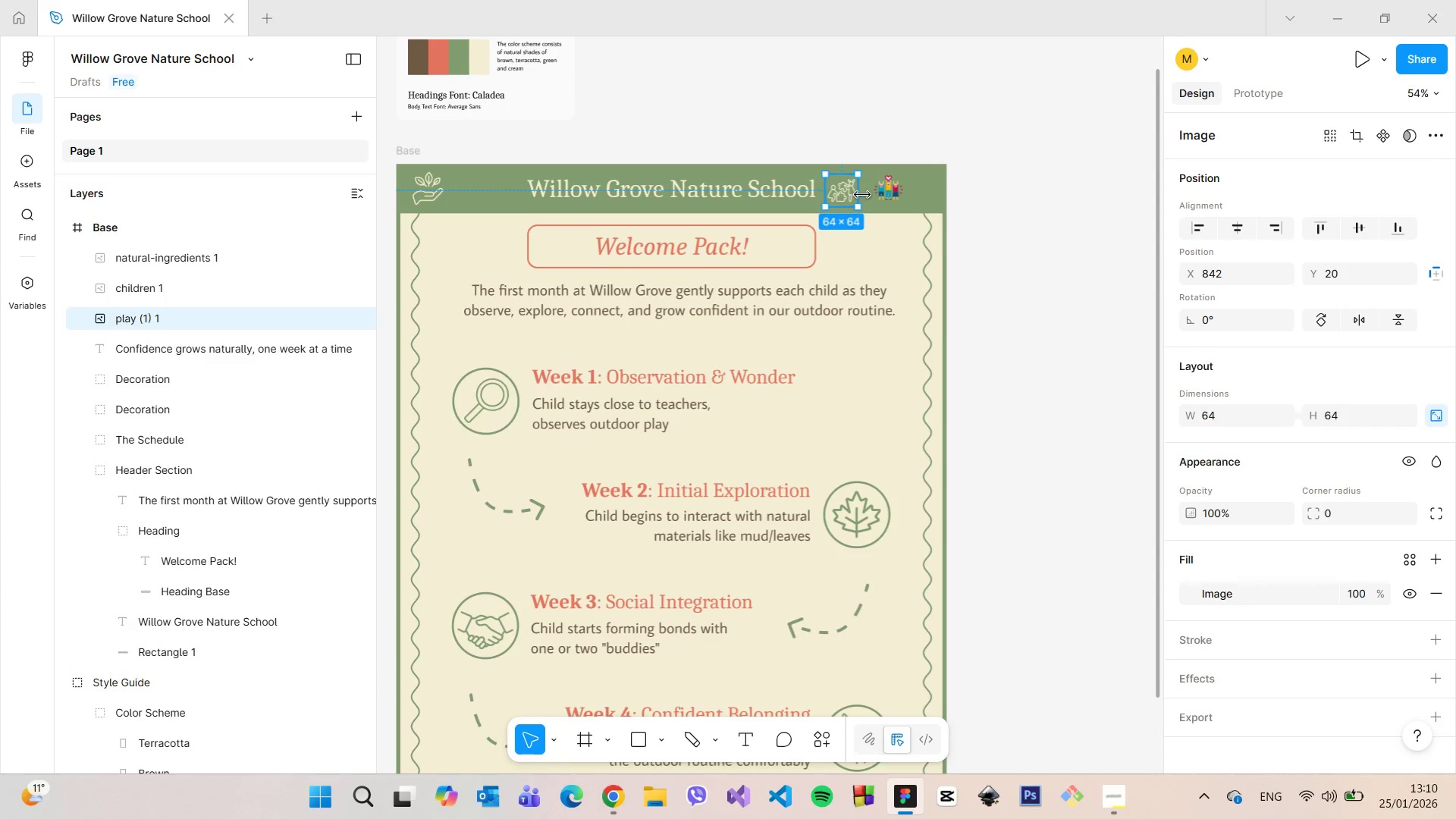 
scroll: coordinate [867, 195], scroll_direction: up, amount: 4.0
 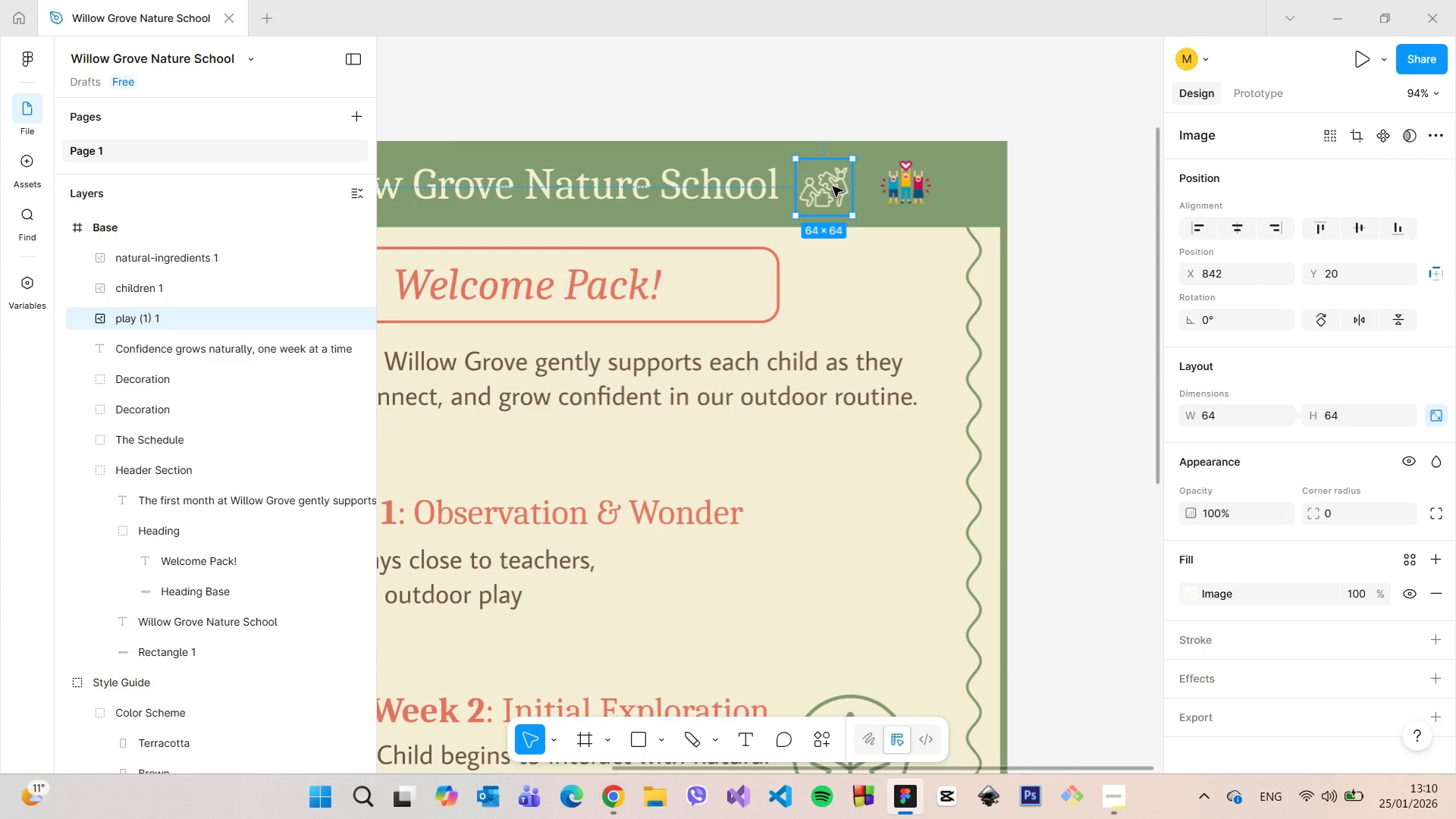 
key(Backspace)
 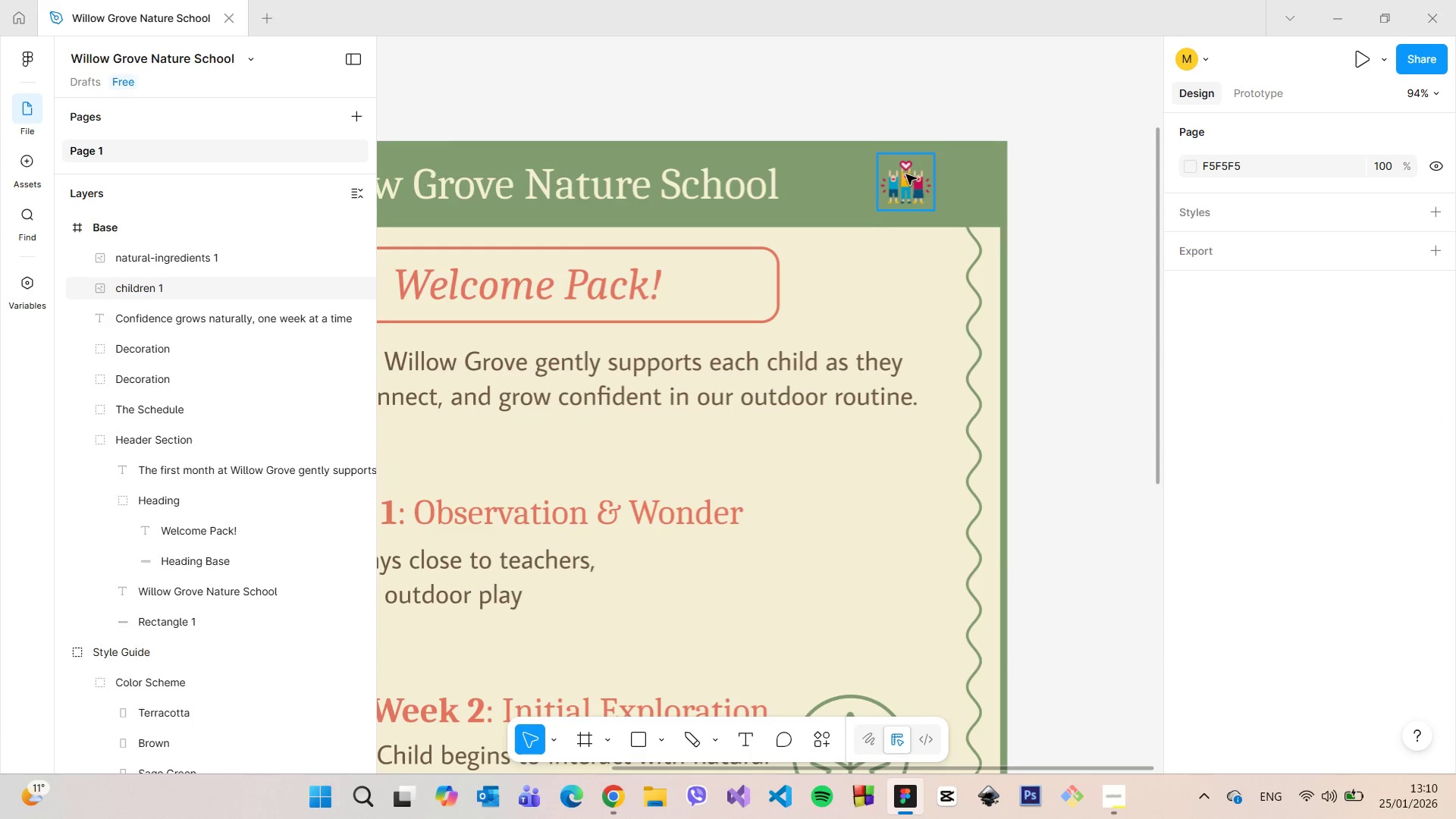 
left_click([909, 174])
 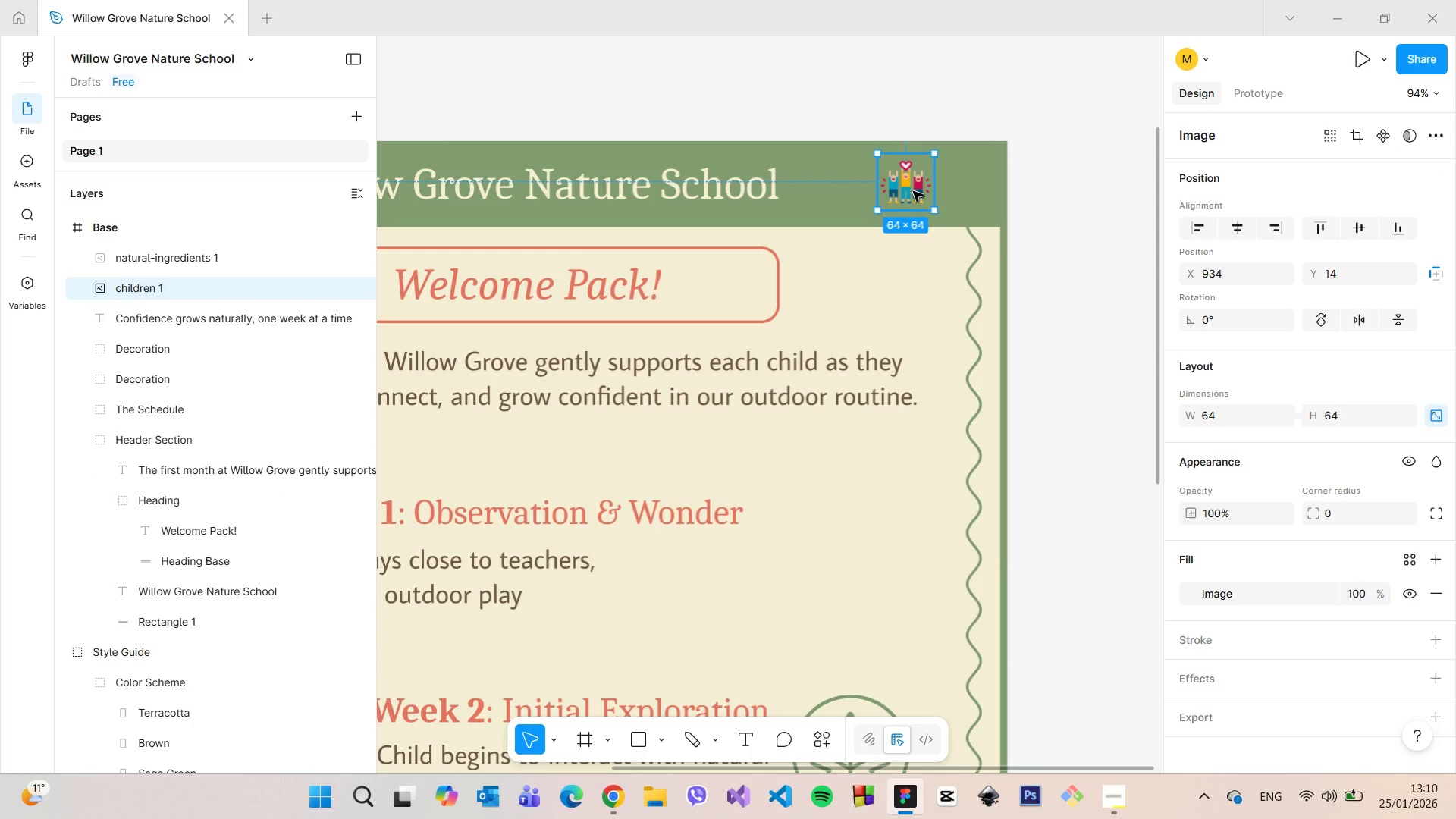 
left_click_drag(start_coordinate=[913, 191], to_coordinate=[829, 192])
 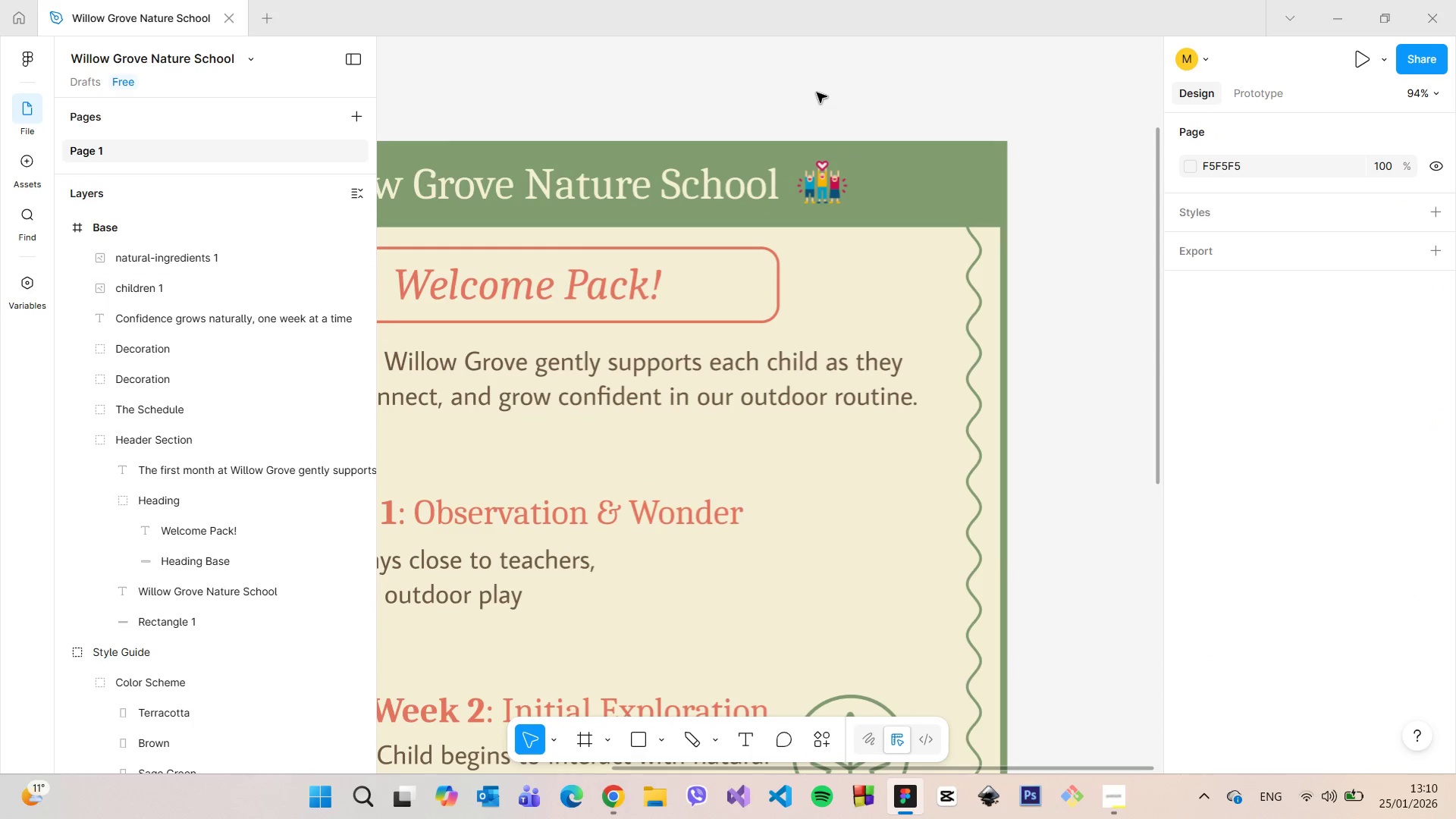 
scroll: coordinate [825, 97], scroll_direction: down, amount: 6.0
 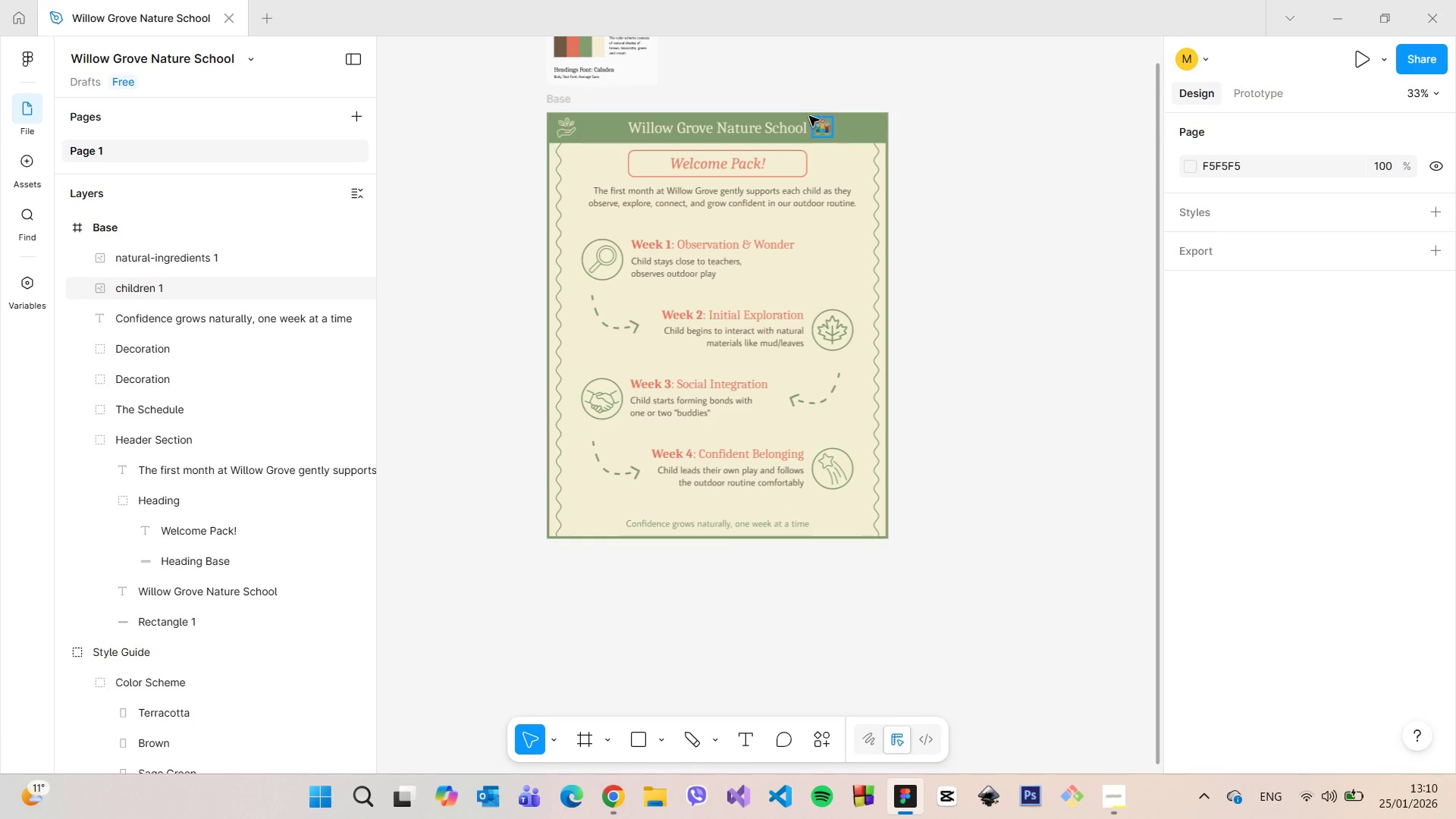 
scroll: coordinate [801, 106], scroll_direction: up, amount: 6.0
 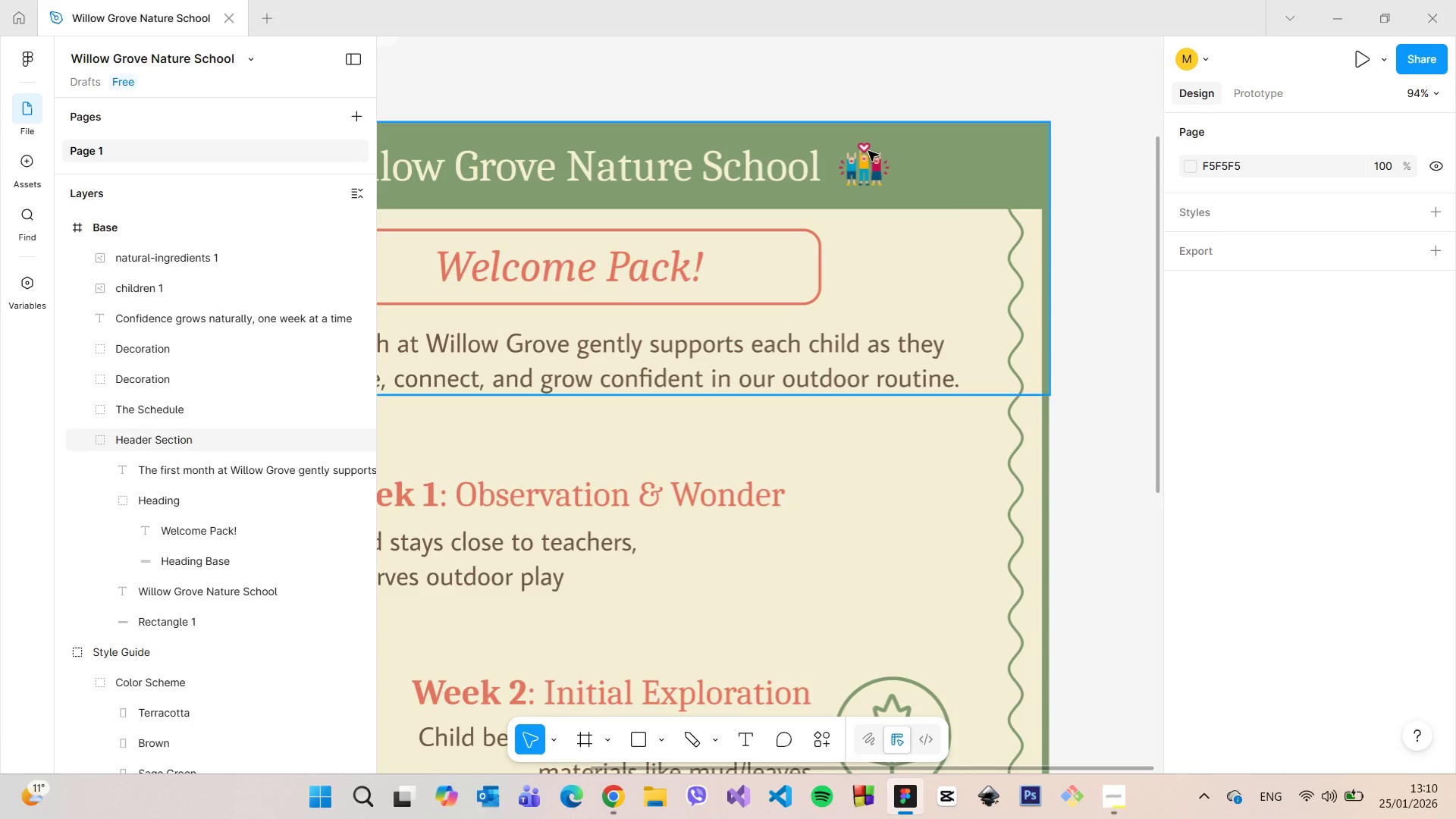 
left_click_drag(start_coordinate=[871, 152], to_coordinate=[907, 258])
 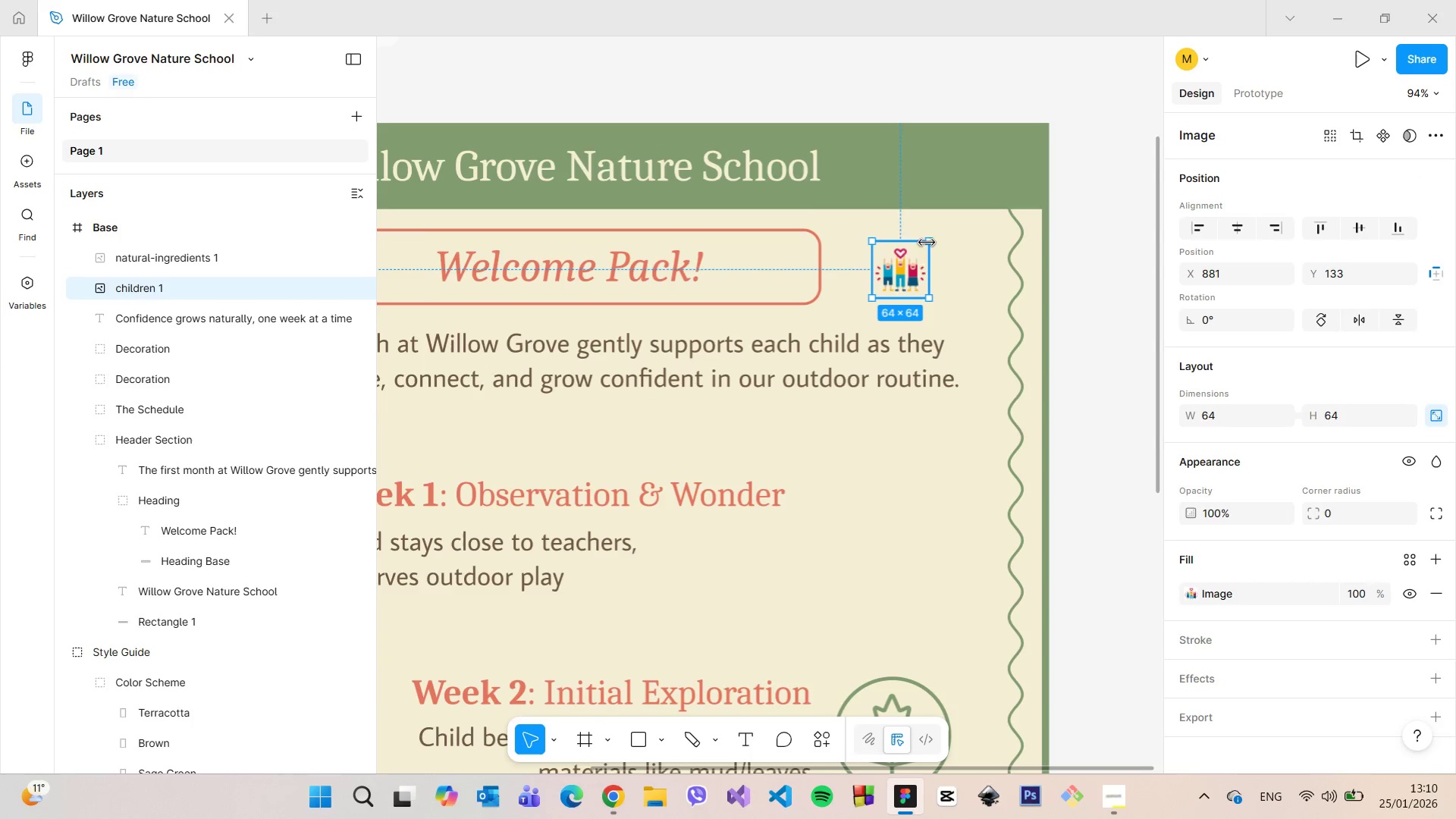 
left_click_drag(start_coordinate=[930, 239], to_coordinate=[934, 240])
 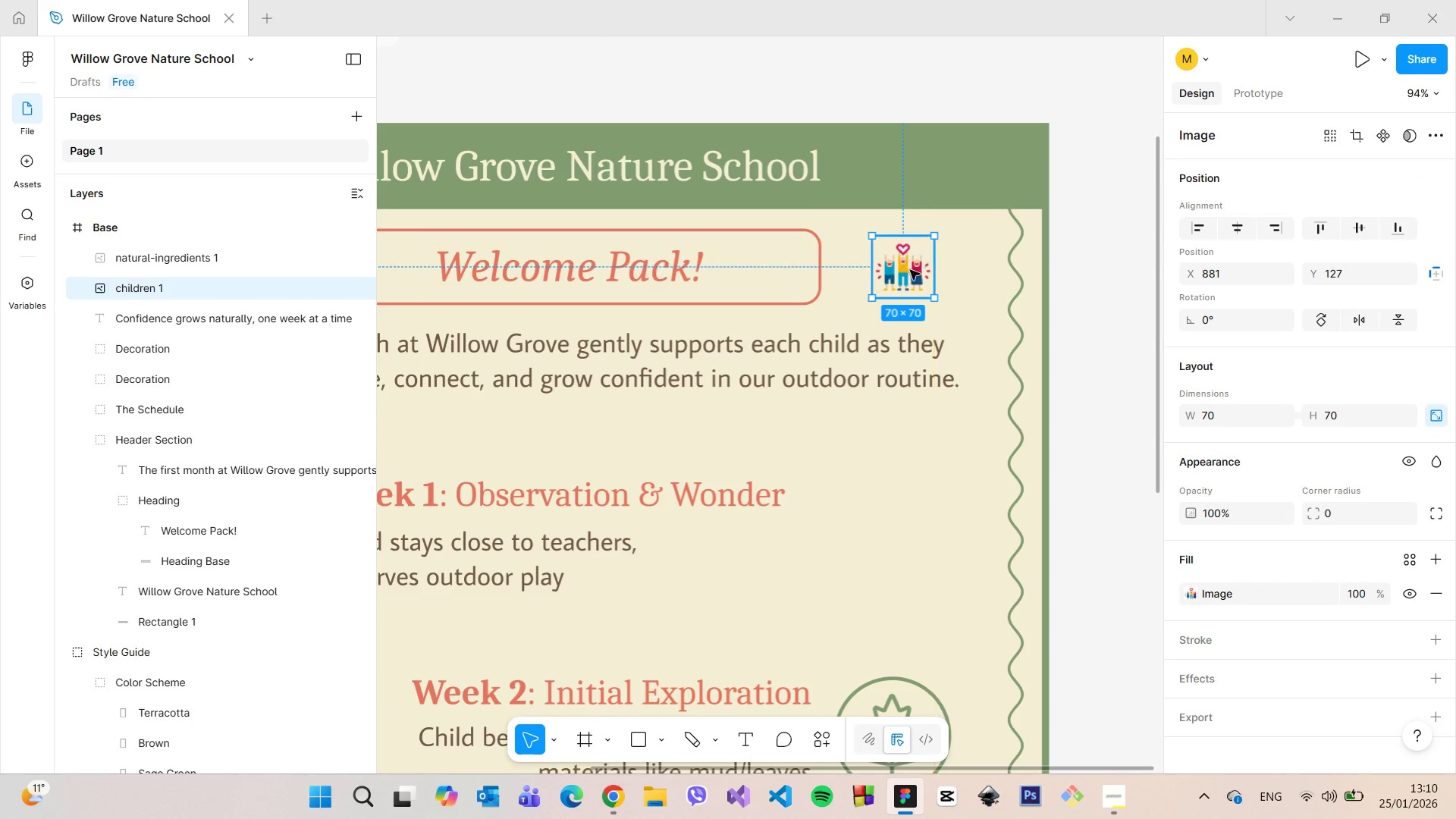 
left_click_drag(start_coordinate=[912, 270], to_coordinate=[1007, 167])
 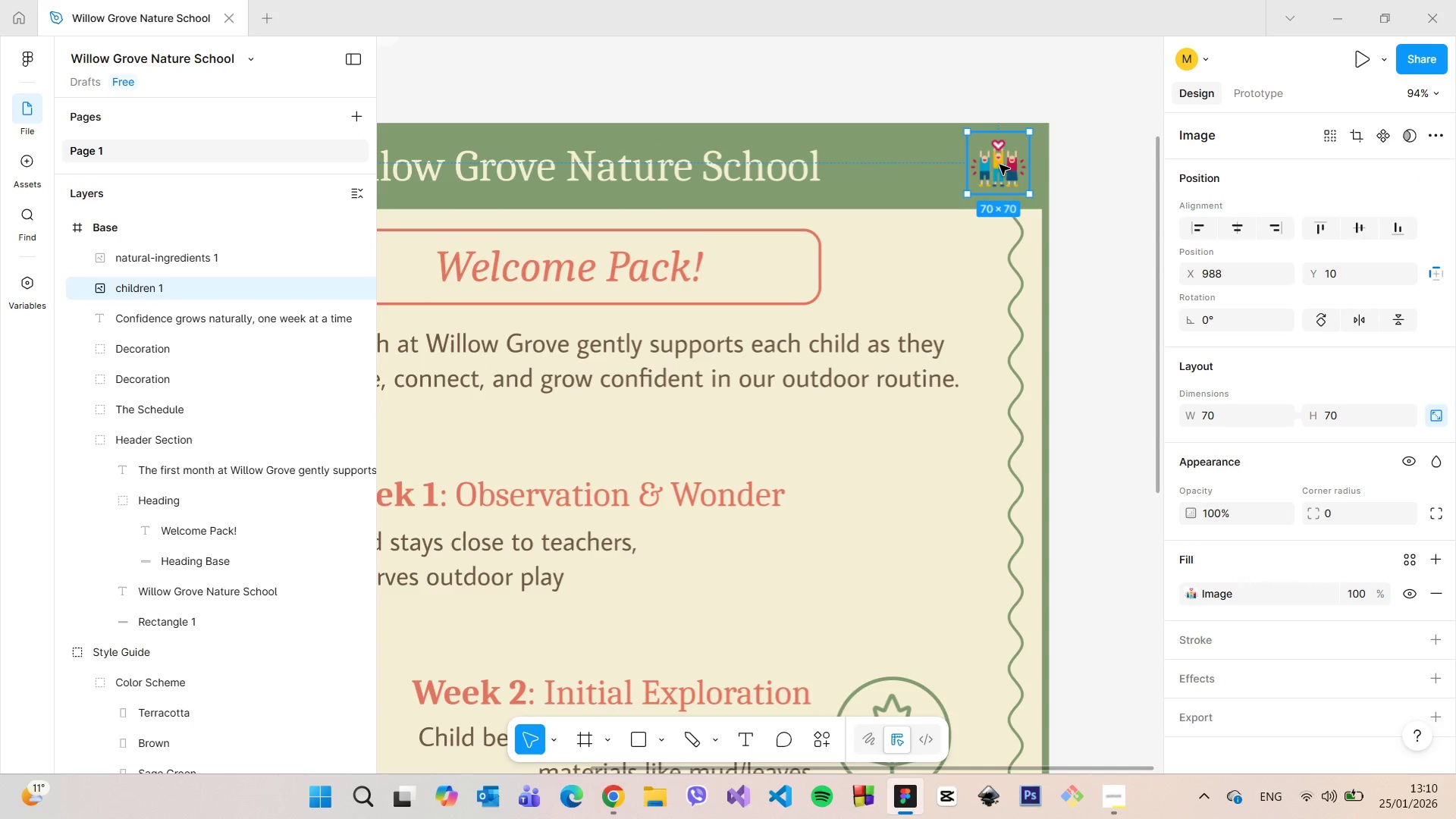 
key(Backspace)
 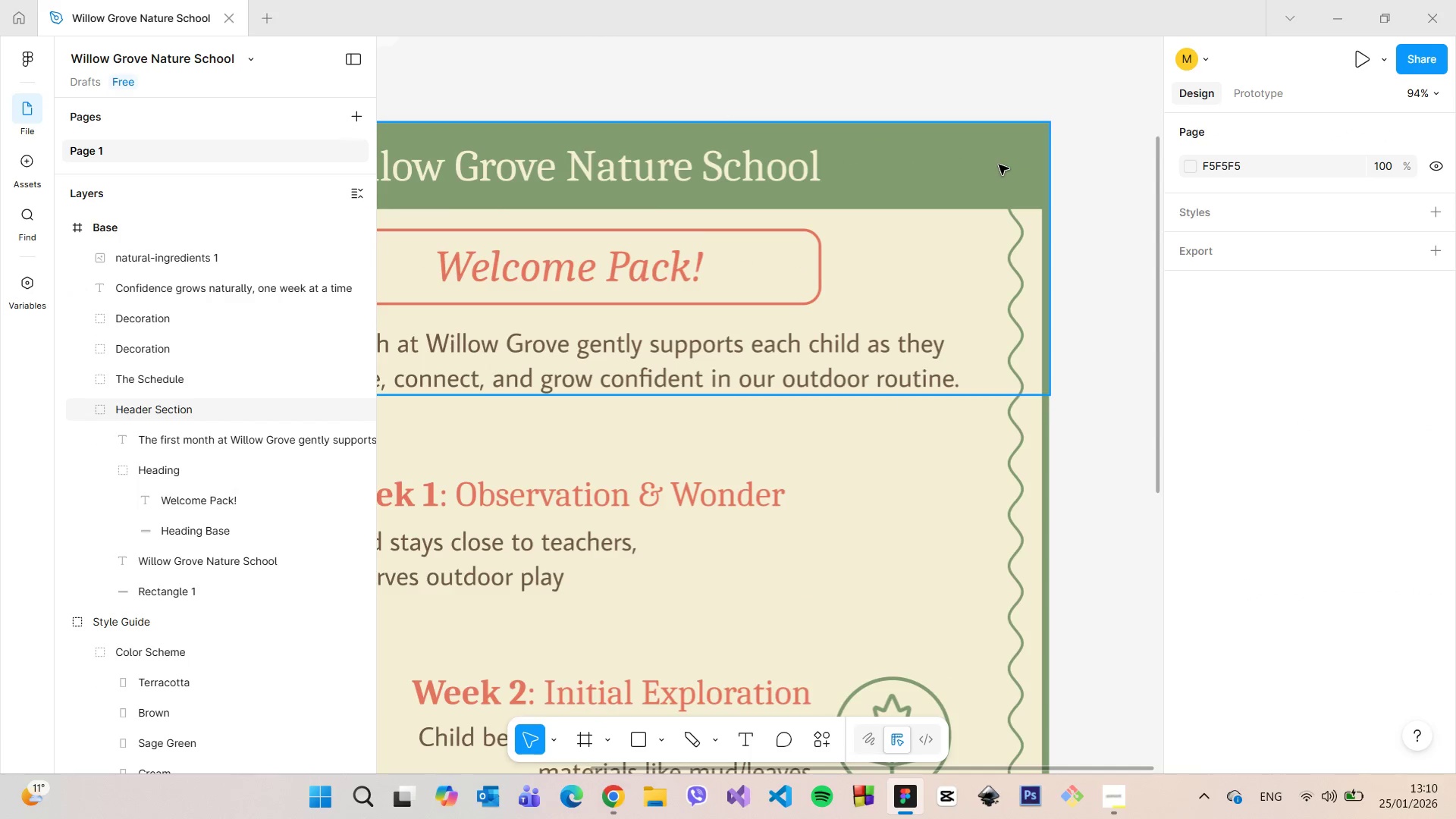 
scroll: coordinate [988, 163], scroll_direction: down, amount: 6.0
 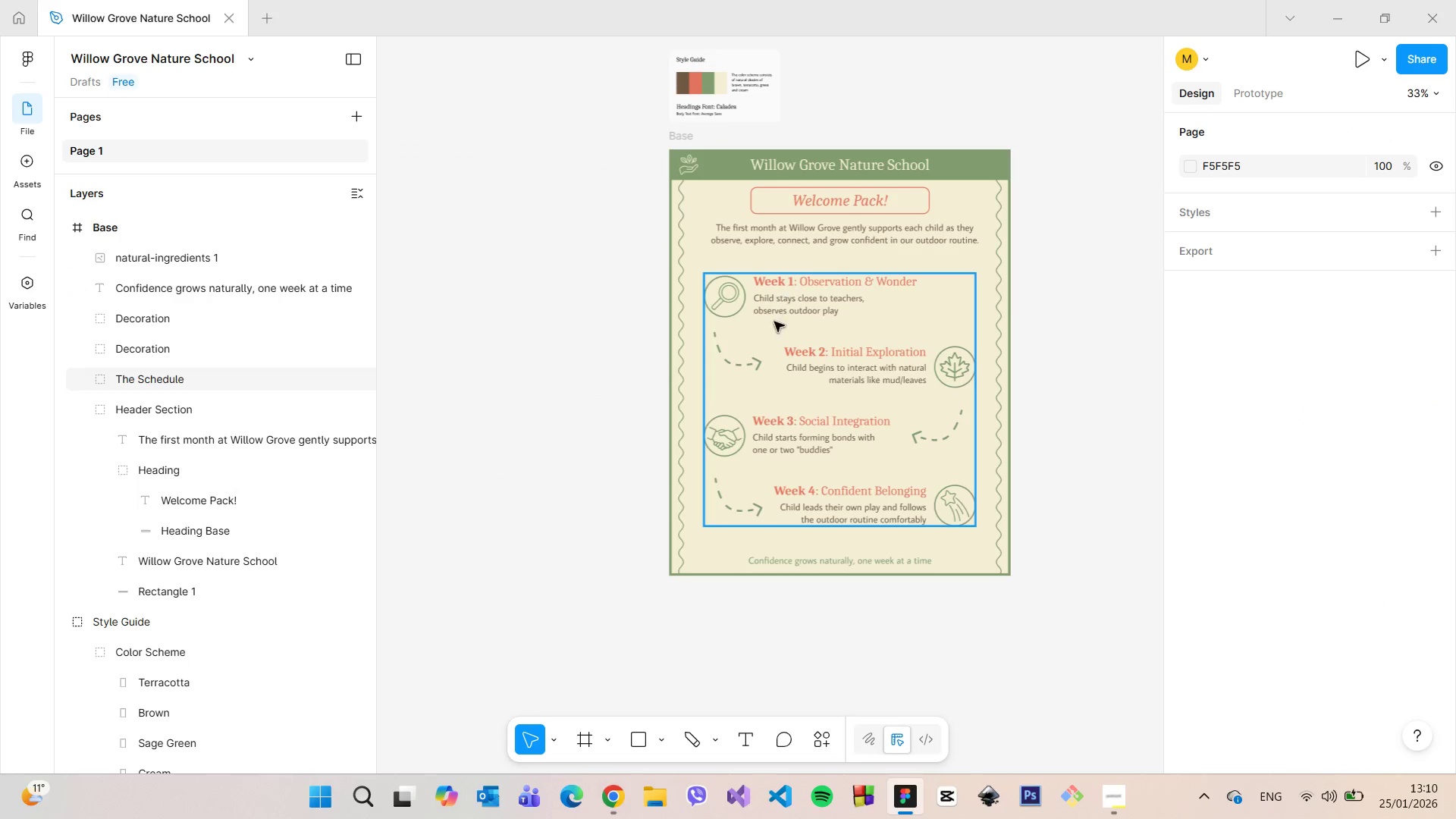 
scroll: coordinate [679, 152], scroll_direction: up, amount: 5.0
 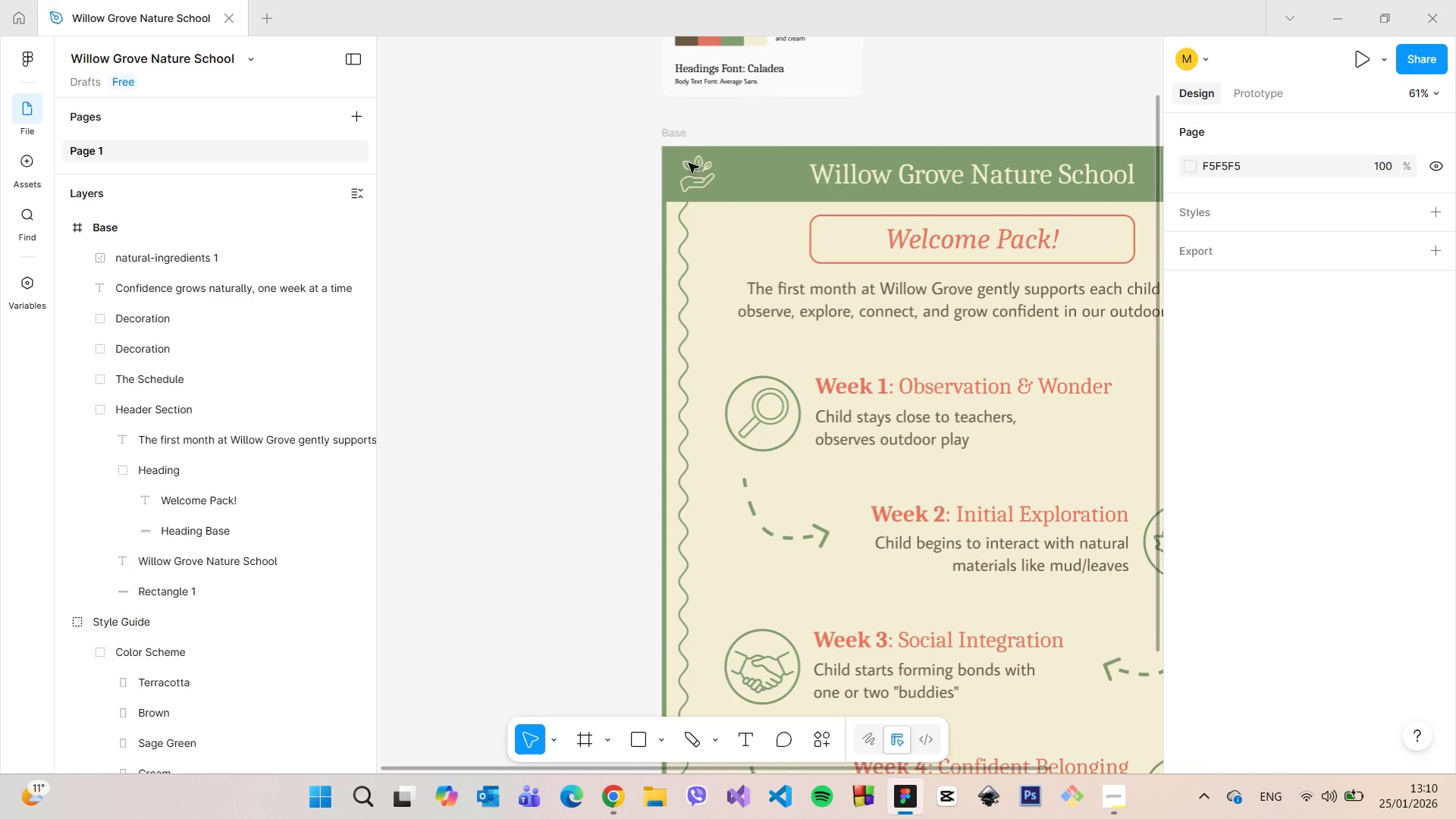 
left_click([700, 171])
 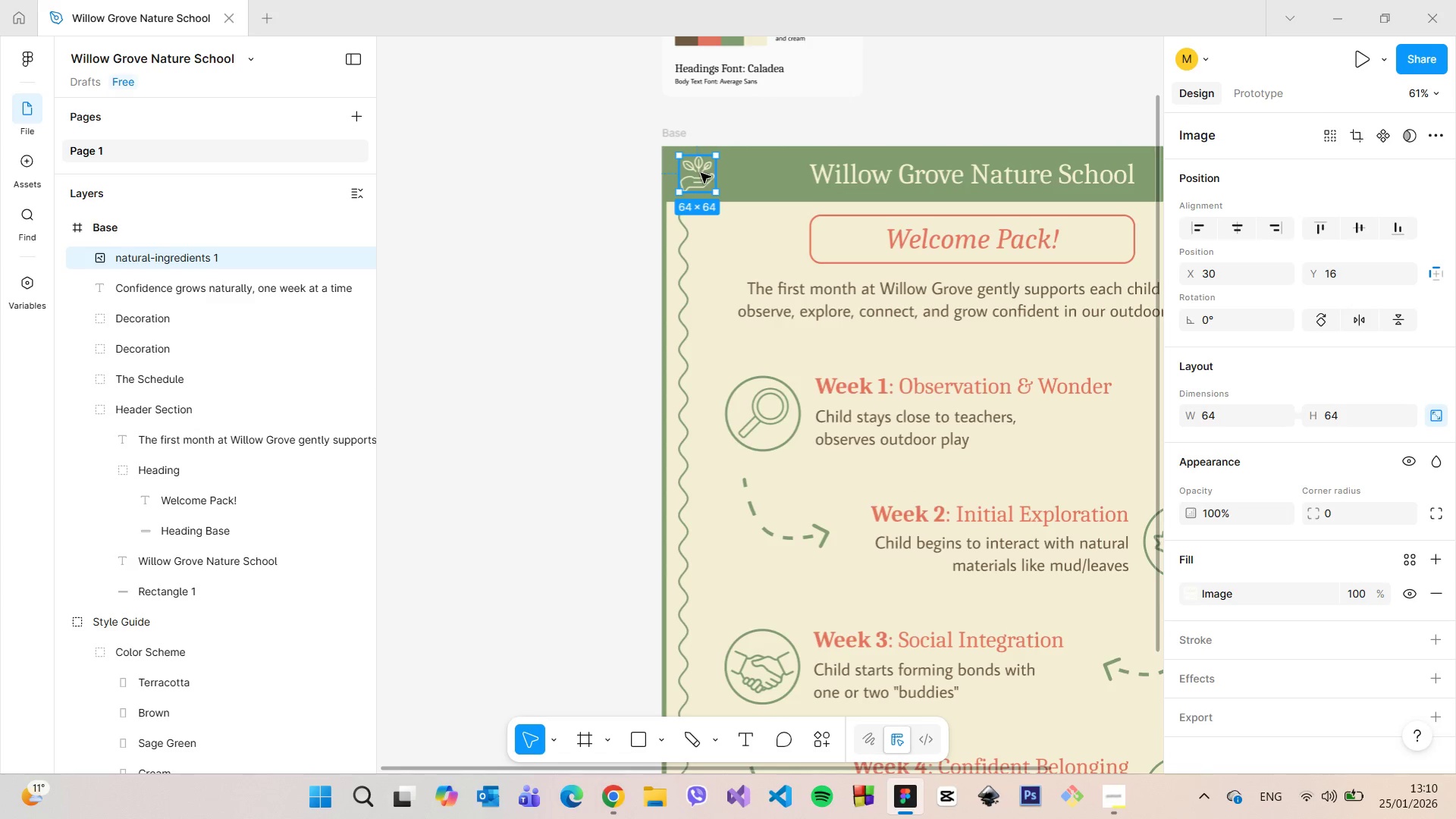 
left_click_drag(start_coordinate=[701, 173], to_coordinate=[693, 172])
 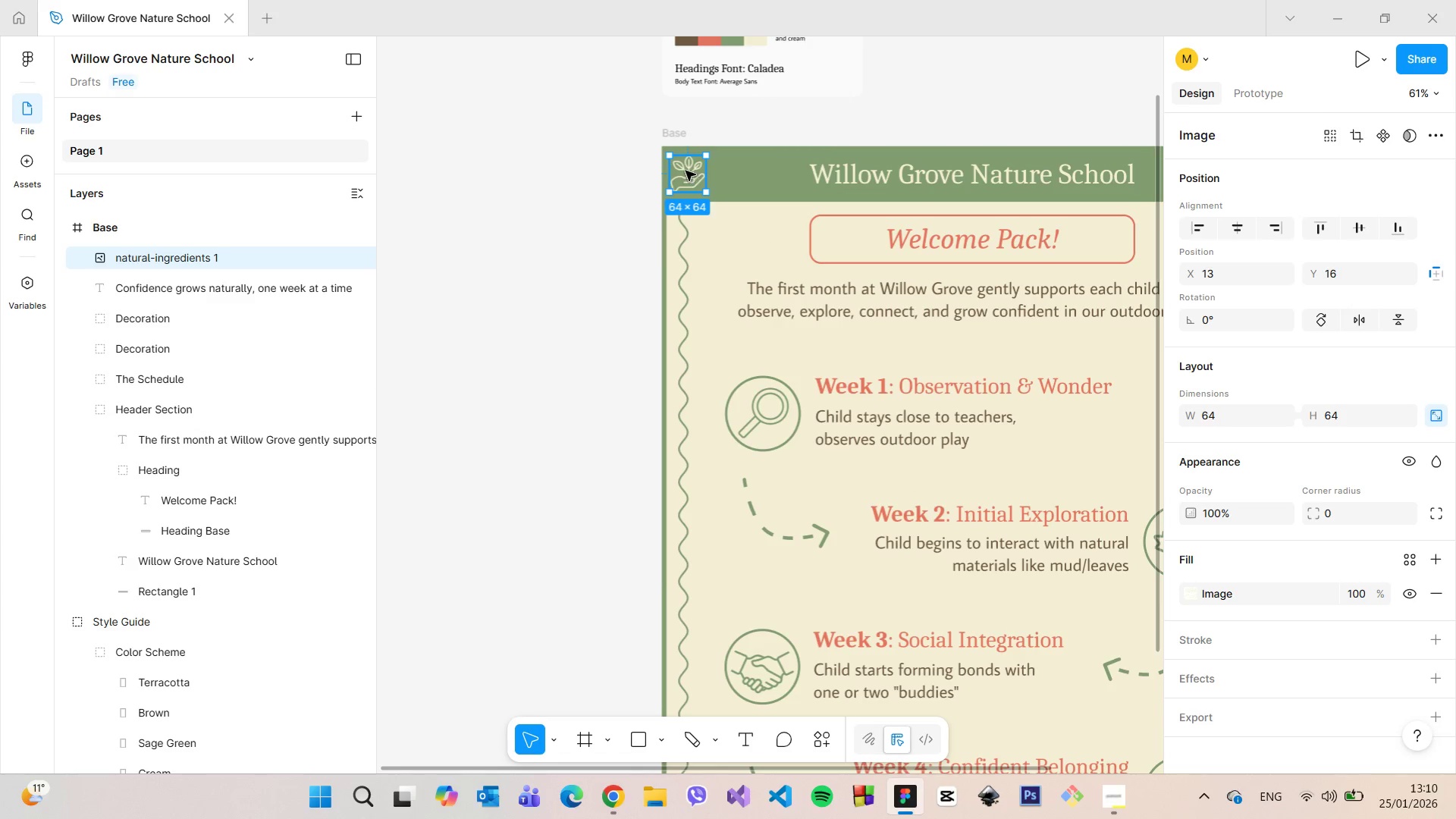 
left_click_drag(start_coordinate=[680, 168], to_coordinate=[880, 171])
 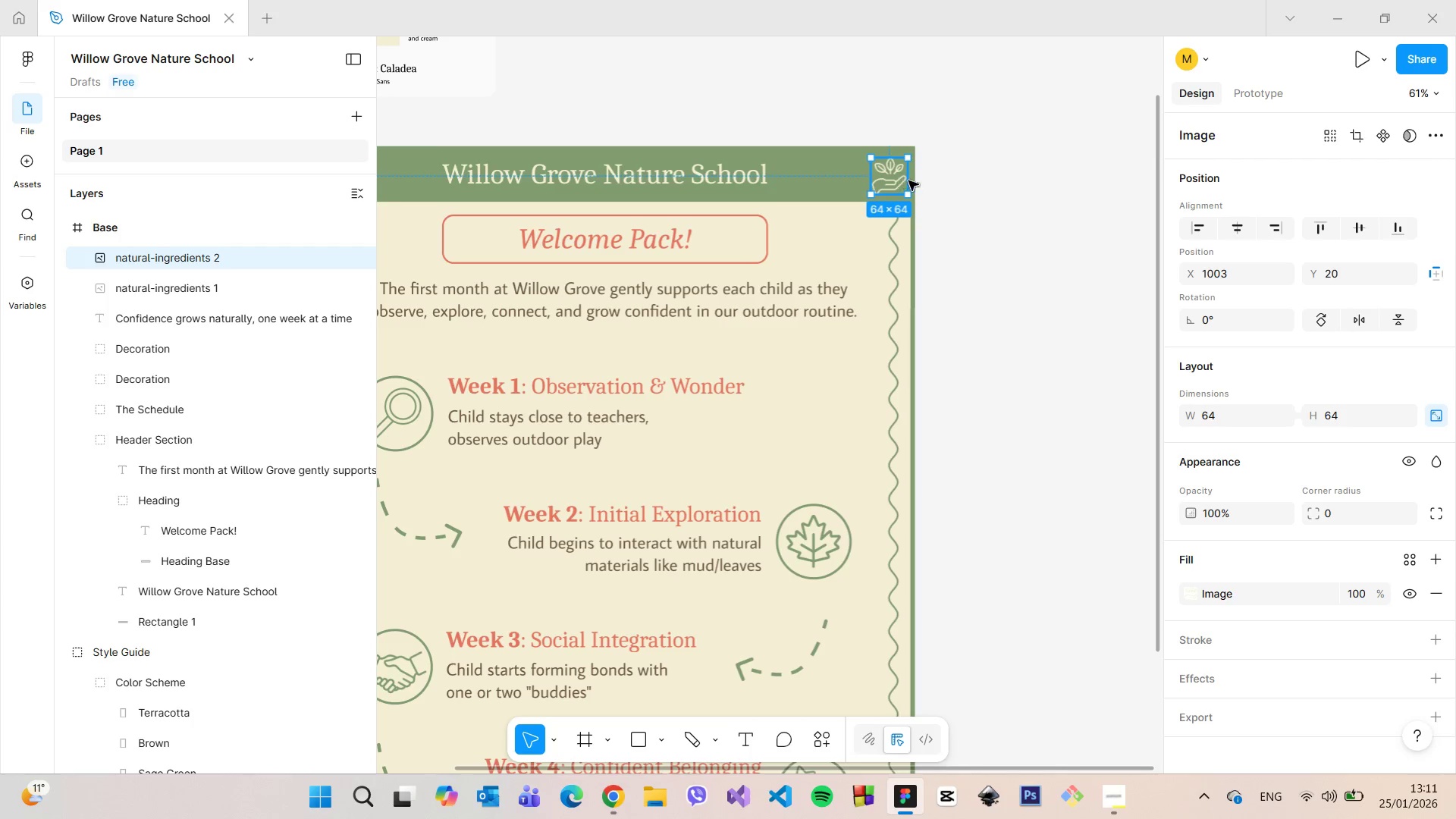 
hold_key(key=AltLeft, duration=1.51)
 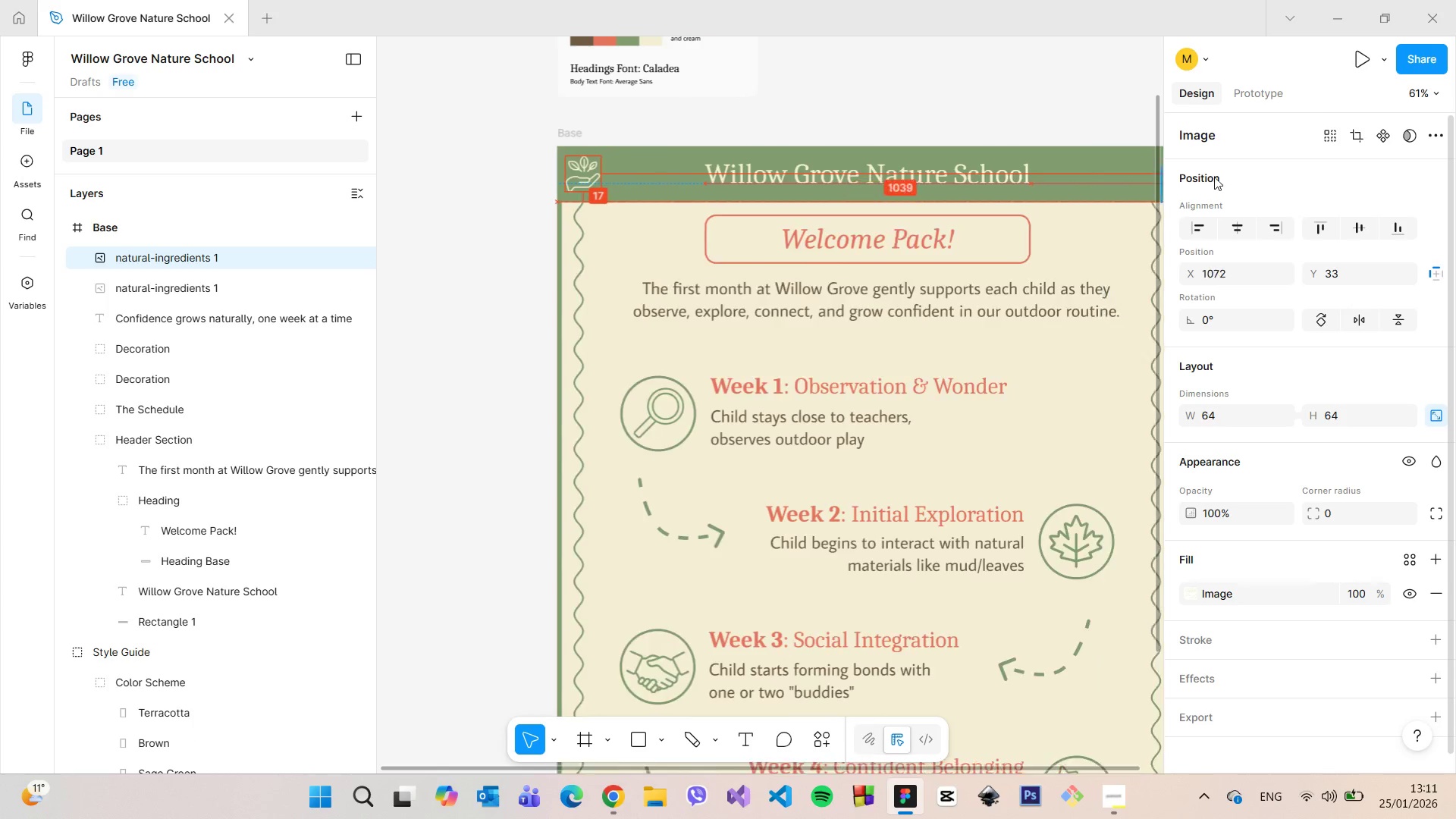 
hold_key(key=AltLeft, duration=1.52)
 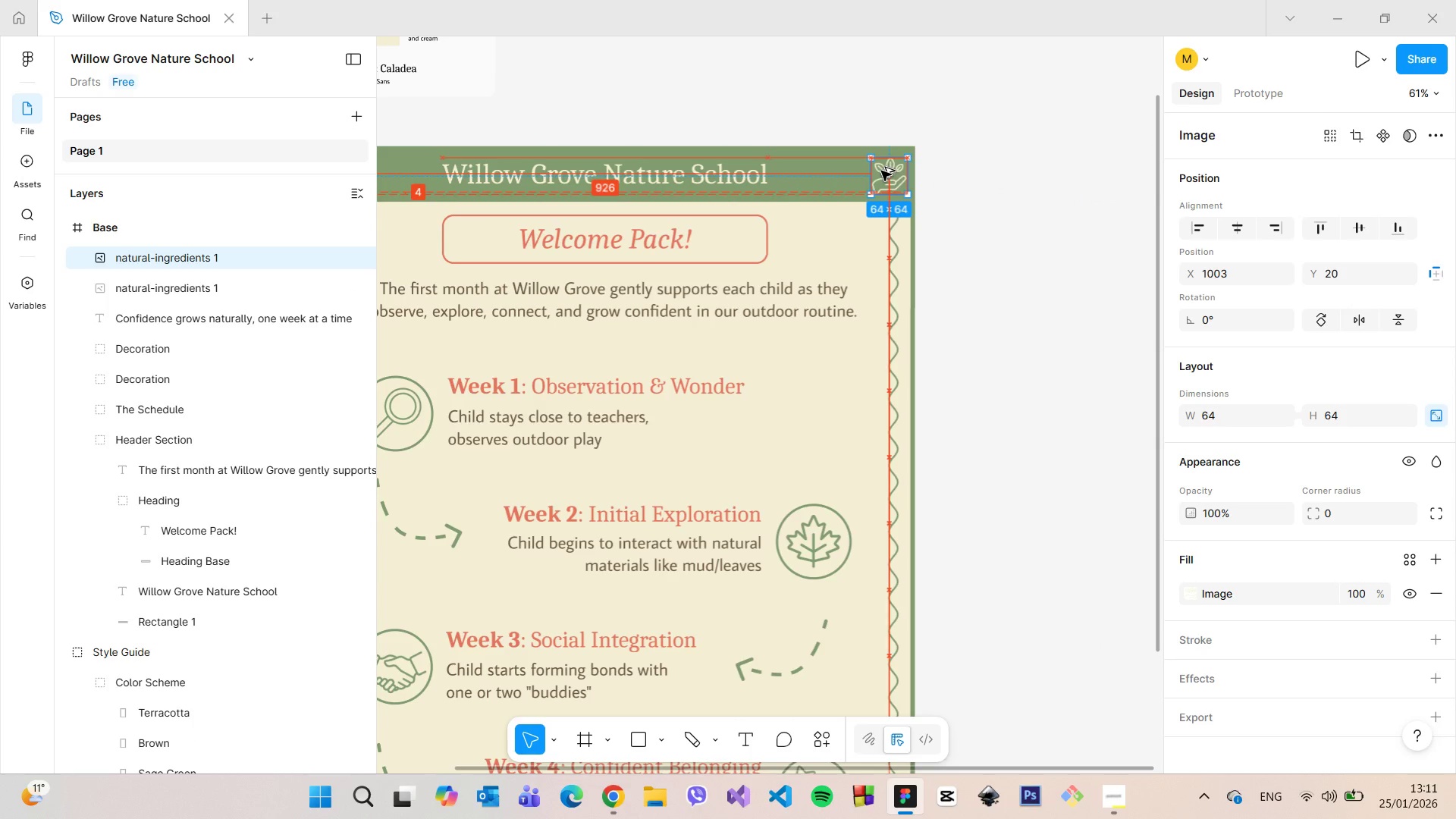 
hold_key(key=AltLeft, duration=1.51)
 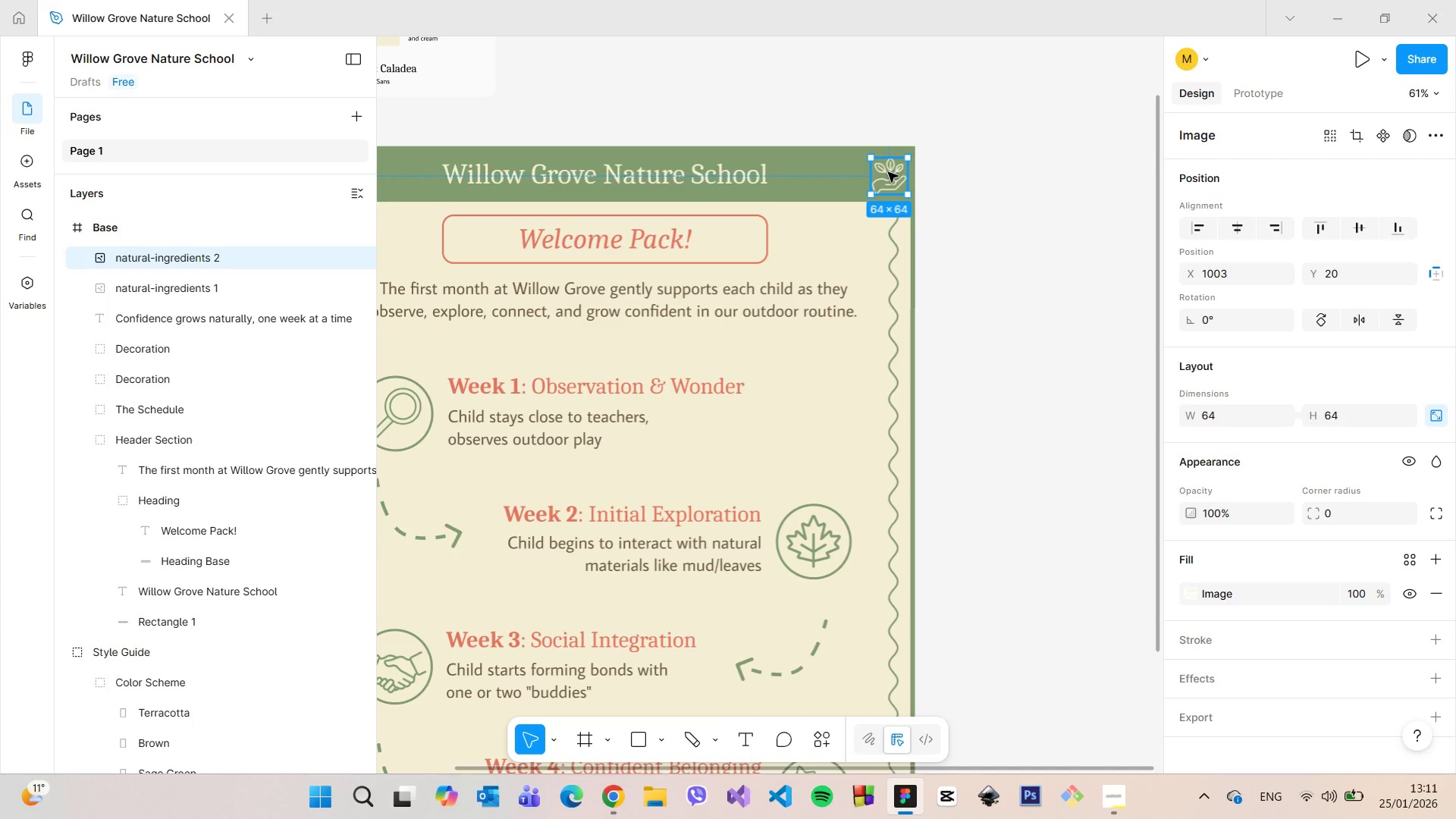 
key(Alt+AltLeft)
 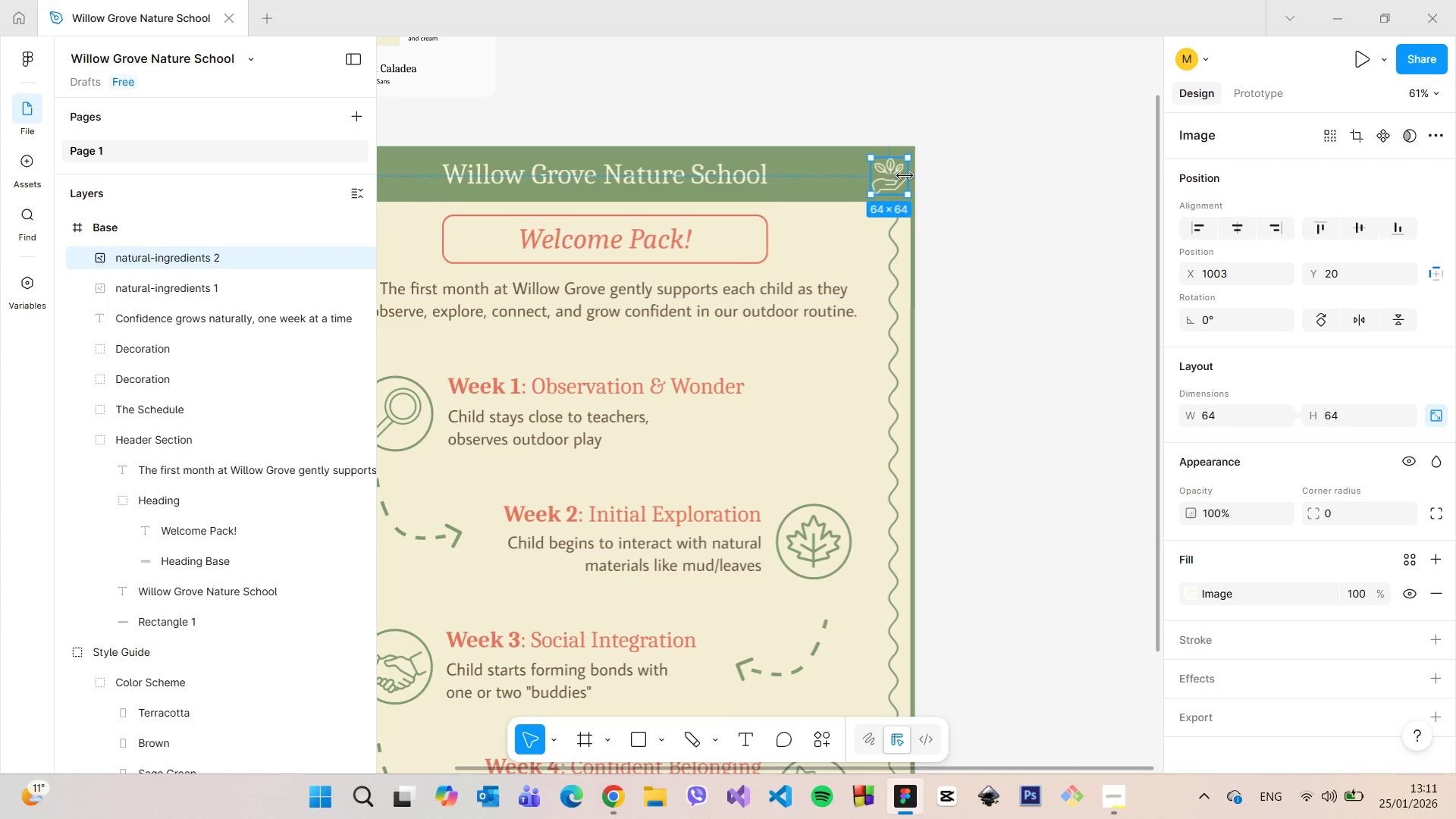 
right_click([886, 170])
 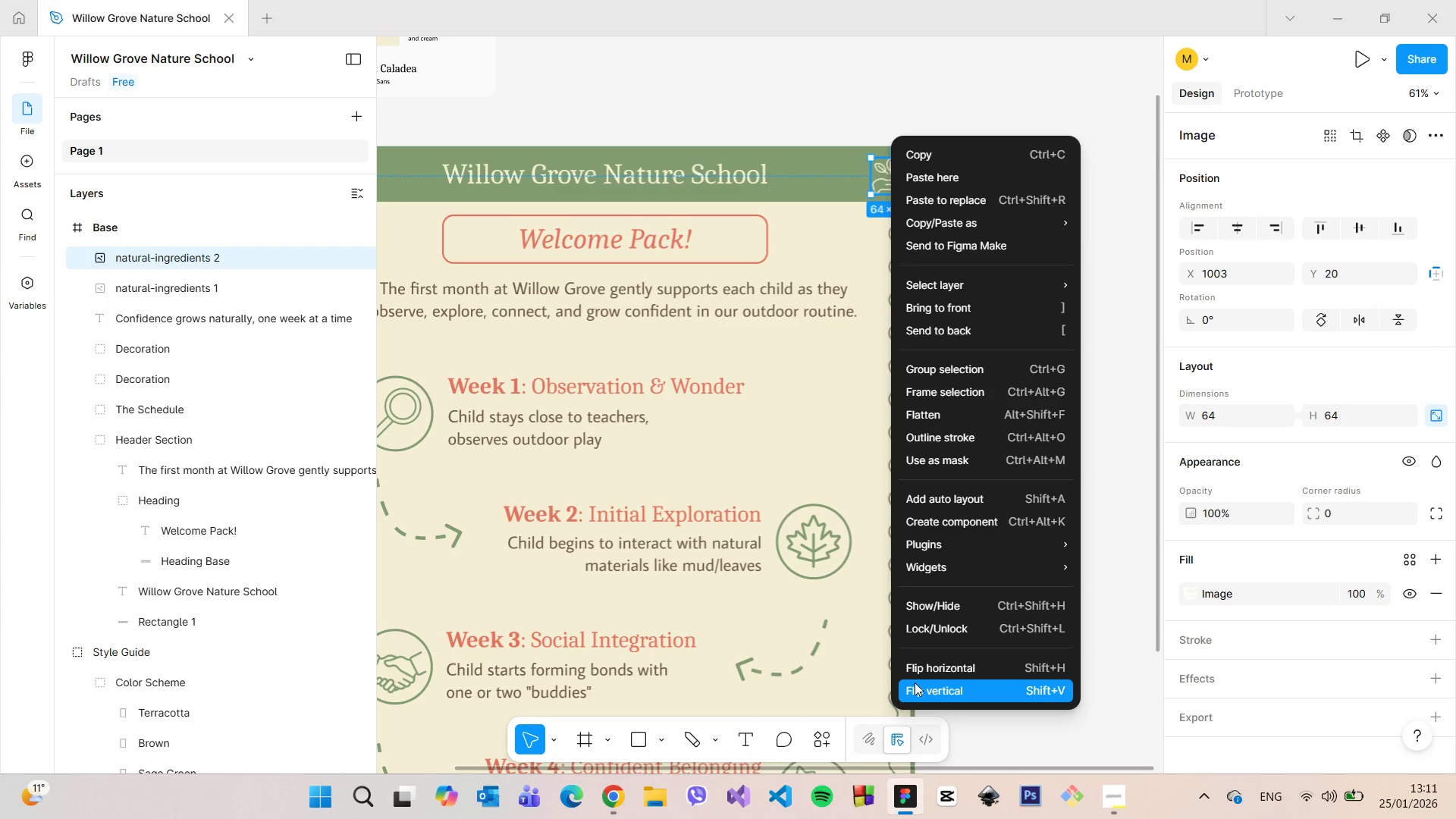 
left_click([927, 670])
 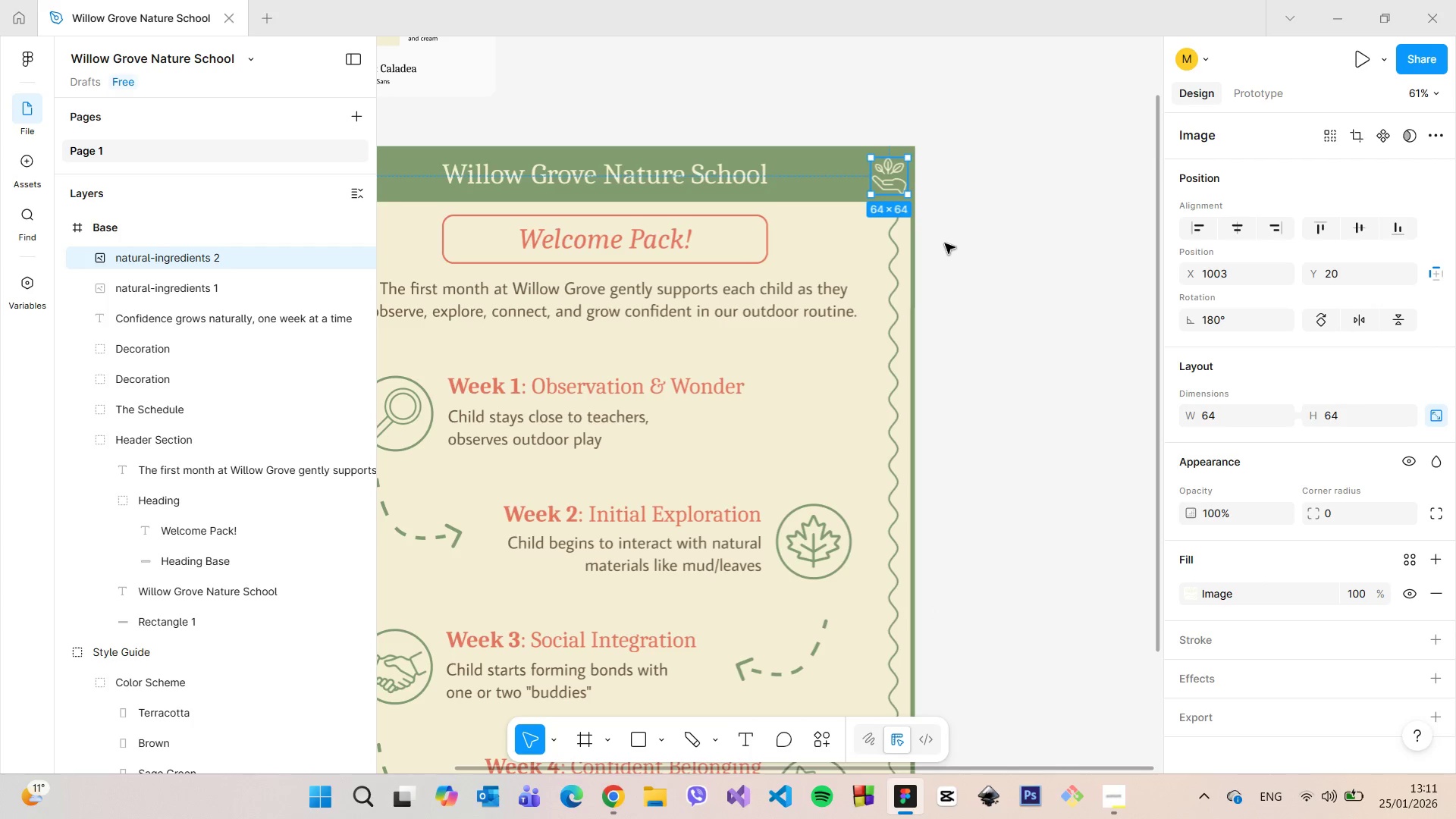 
left_click([947, 240])
 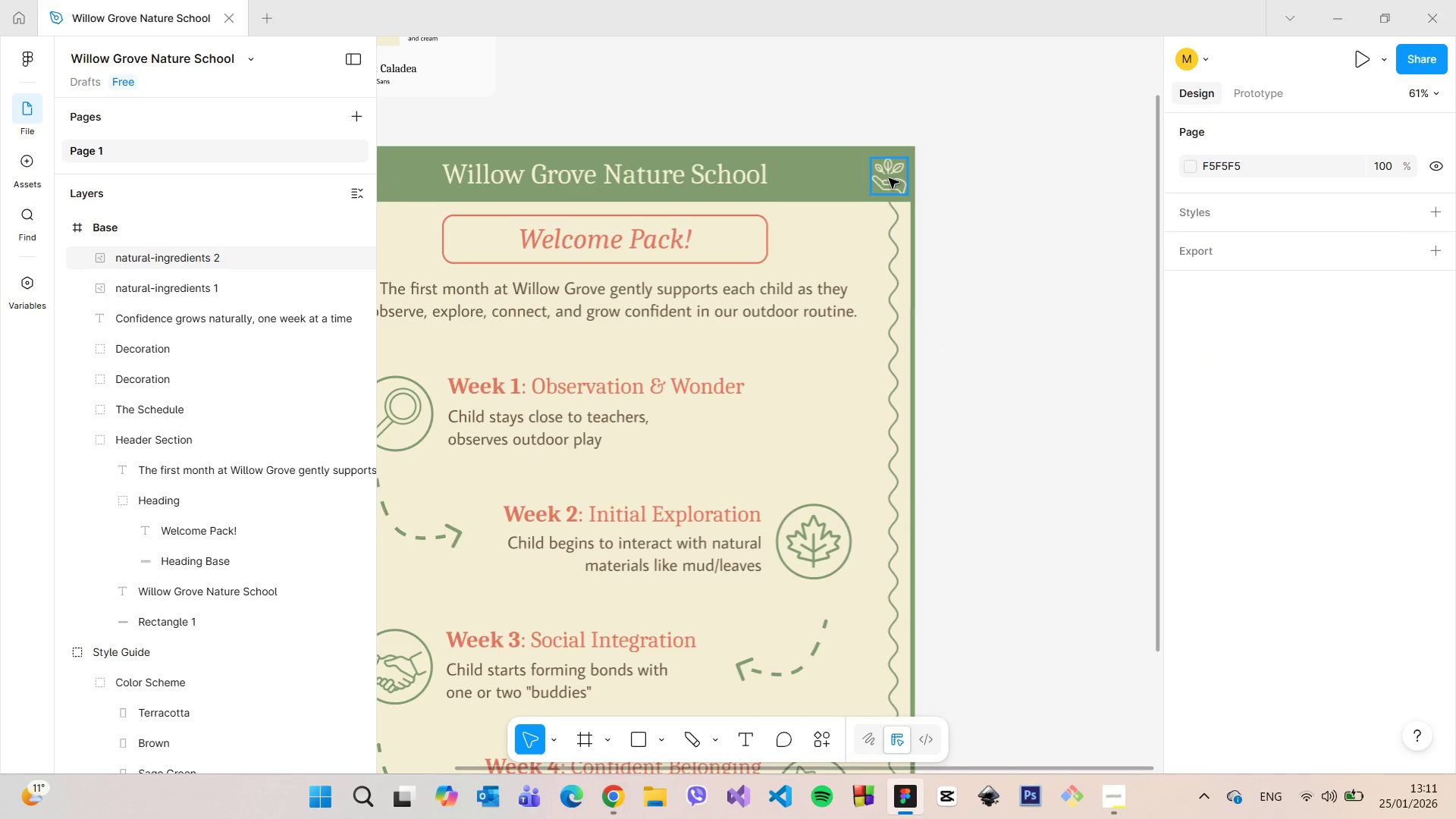 
left_click([887, 178])
 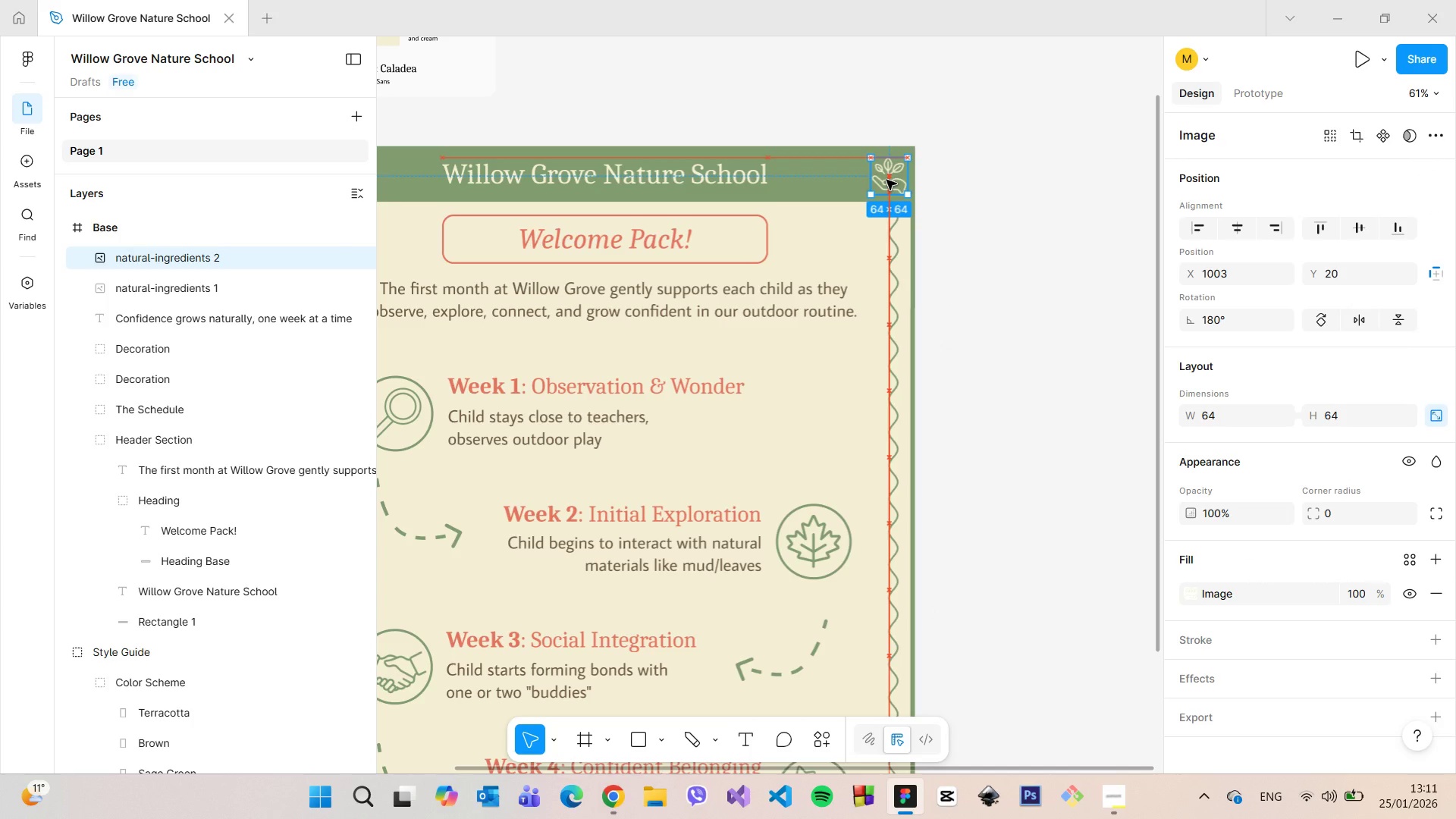 
left_click([948, 176])
 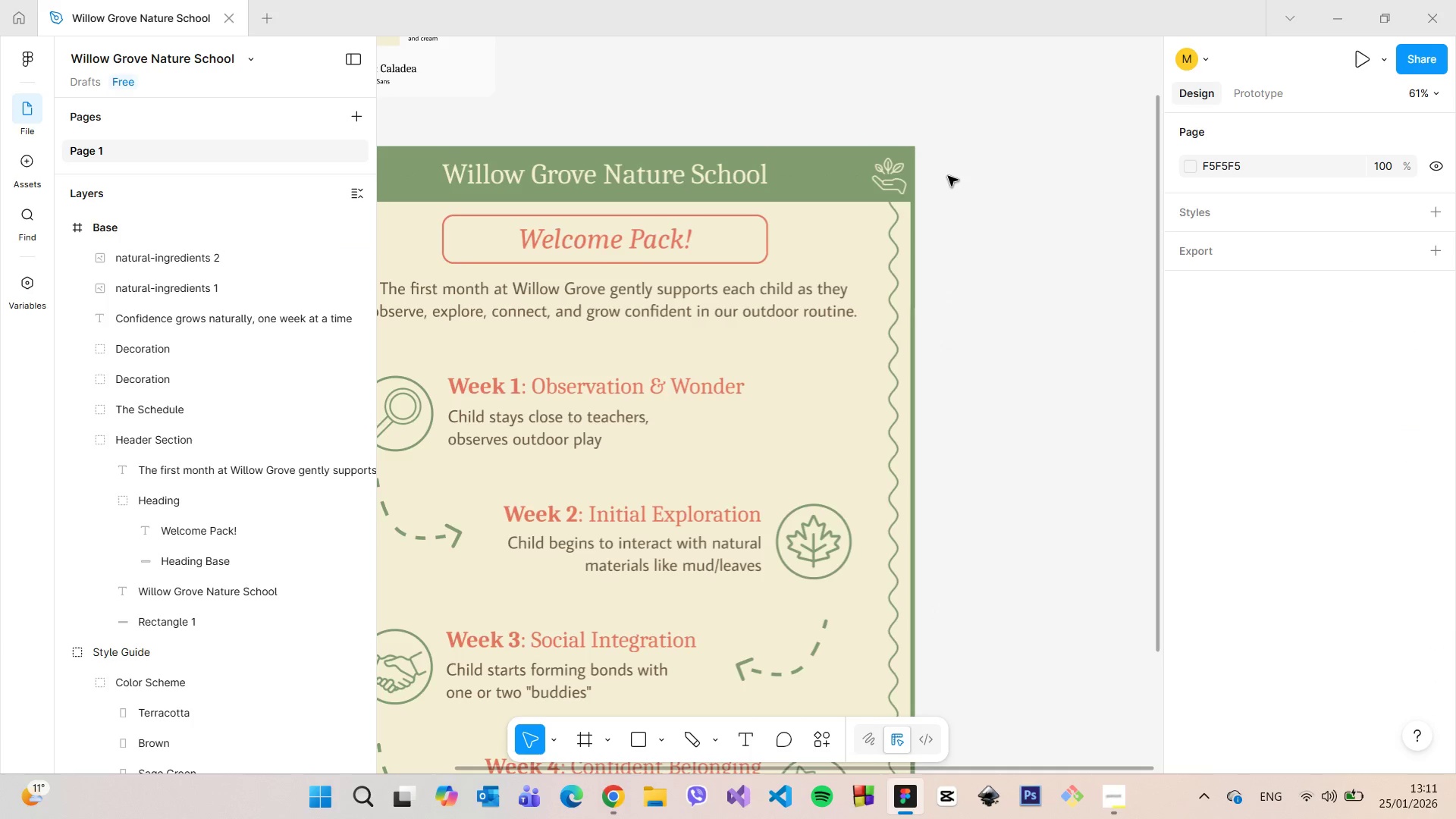 
scroll: coordinate [948, 176], scroll_direction: down, amount: 5.0
 